 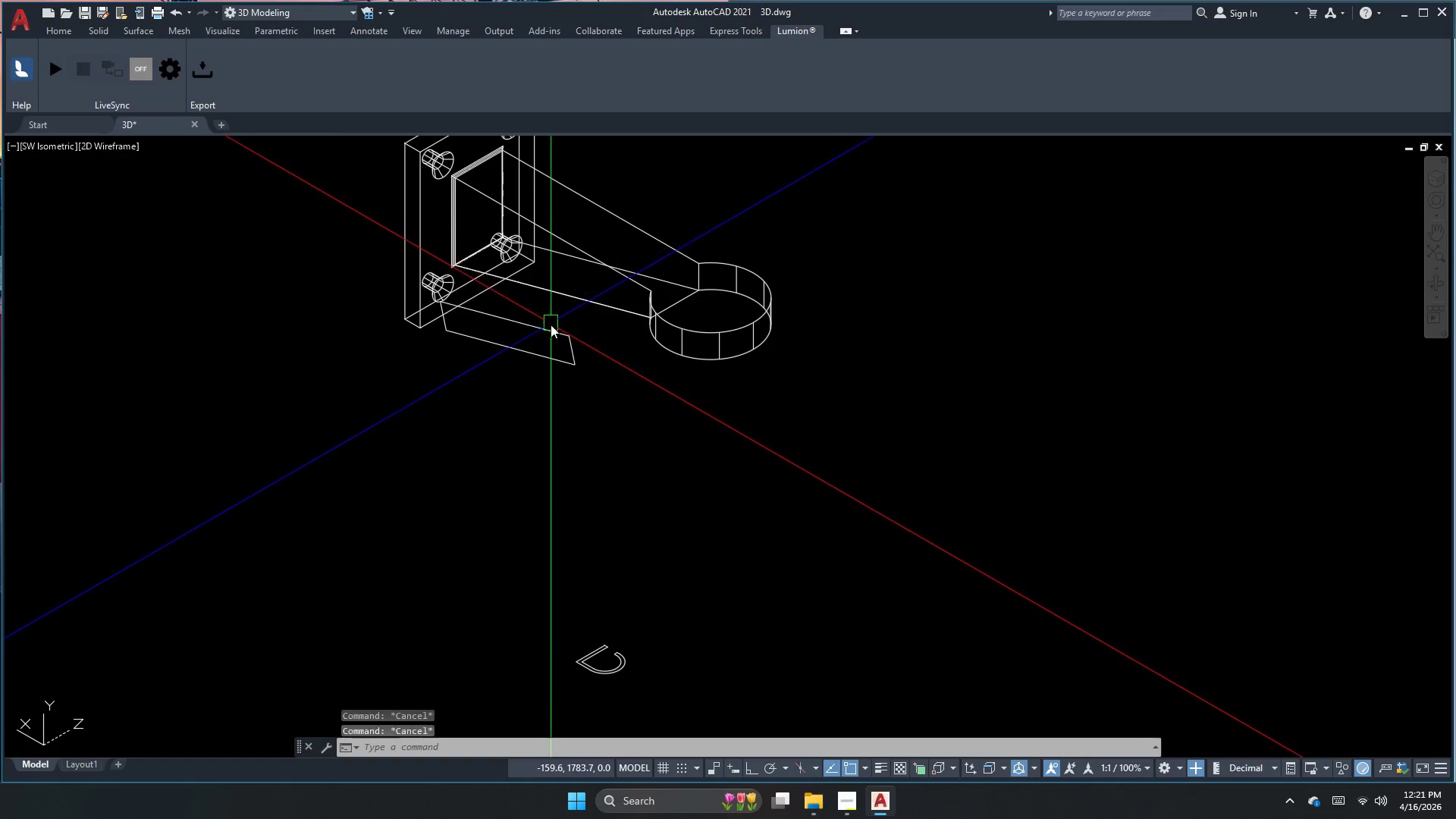 
left_click([551, 325])
 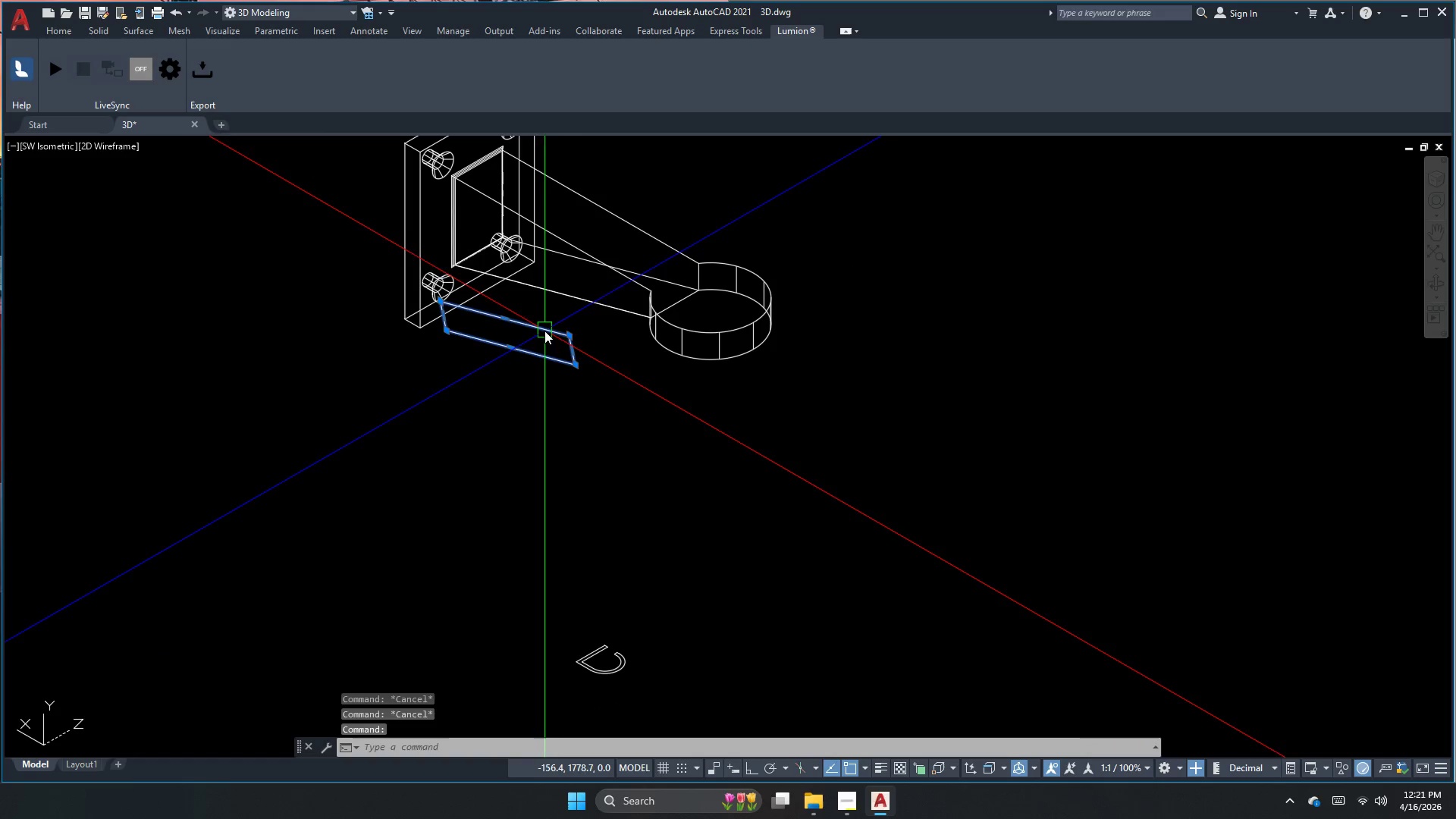 
scroll: coordinate [544, 312], scroll_direction: down, amount: 3.0
 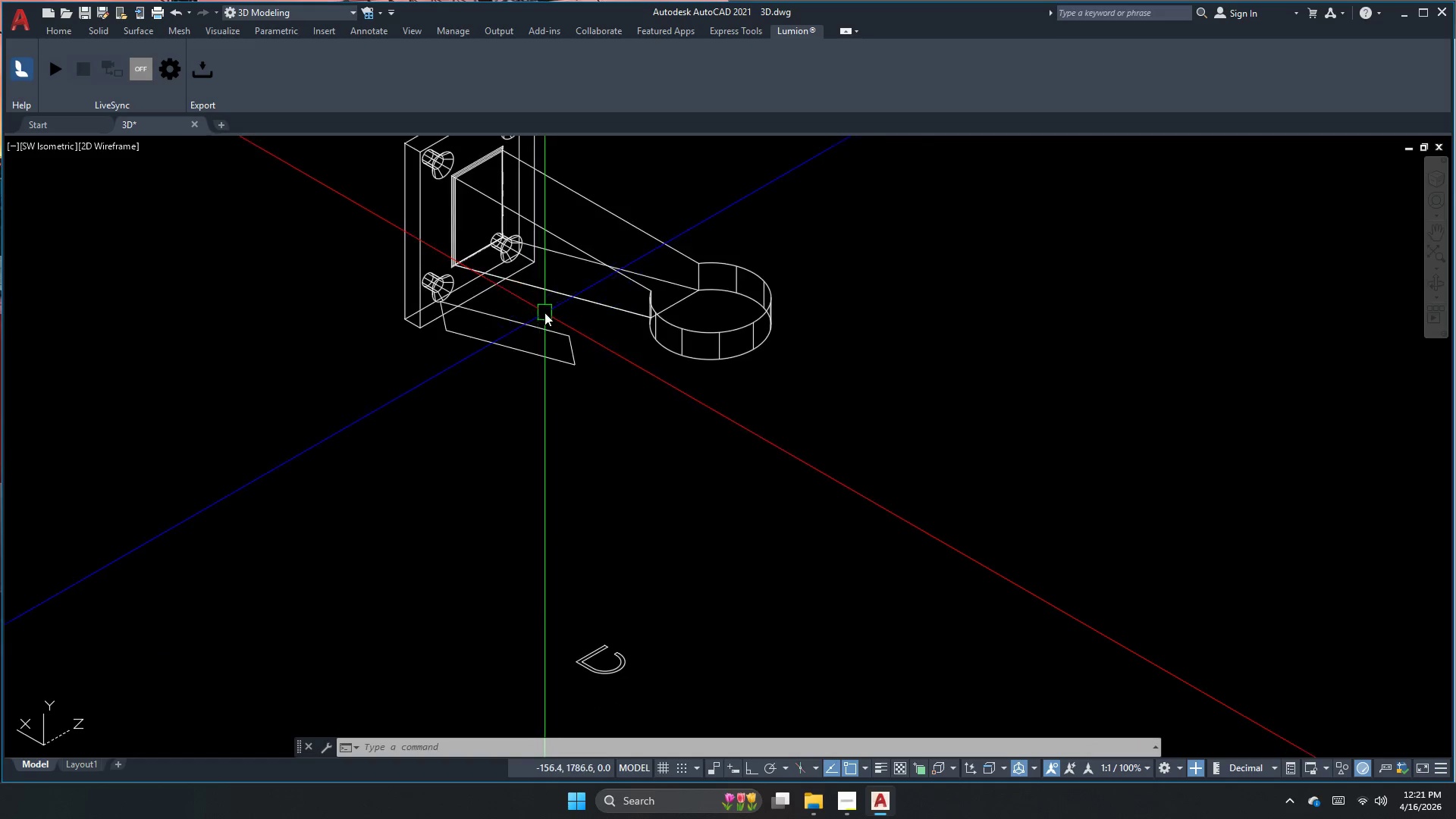 
key(Escape)
 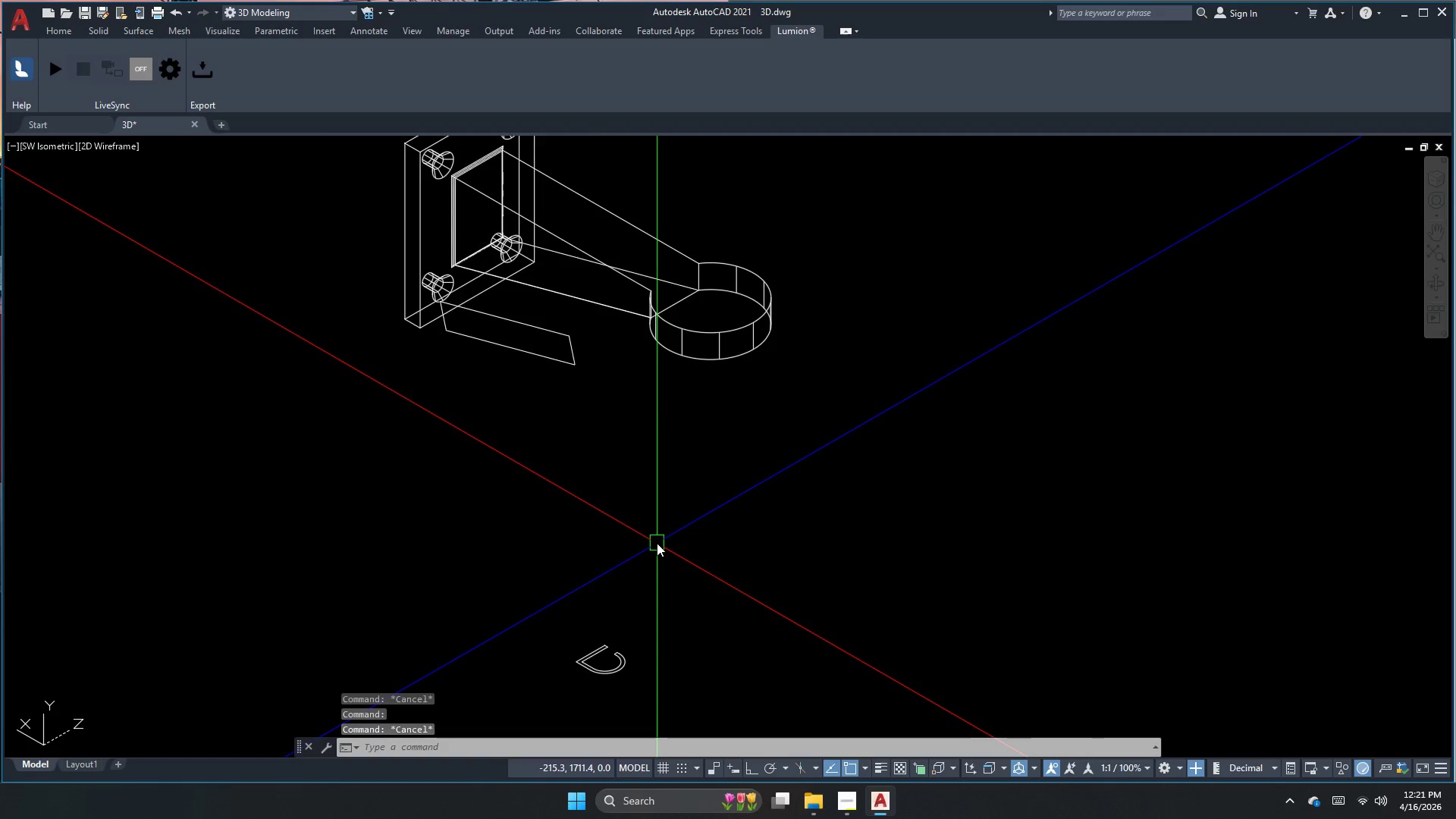 
scroll: coordinate [657, 543], scroll_direction: down, amount: 1.0
 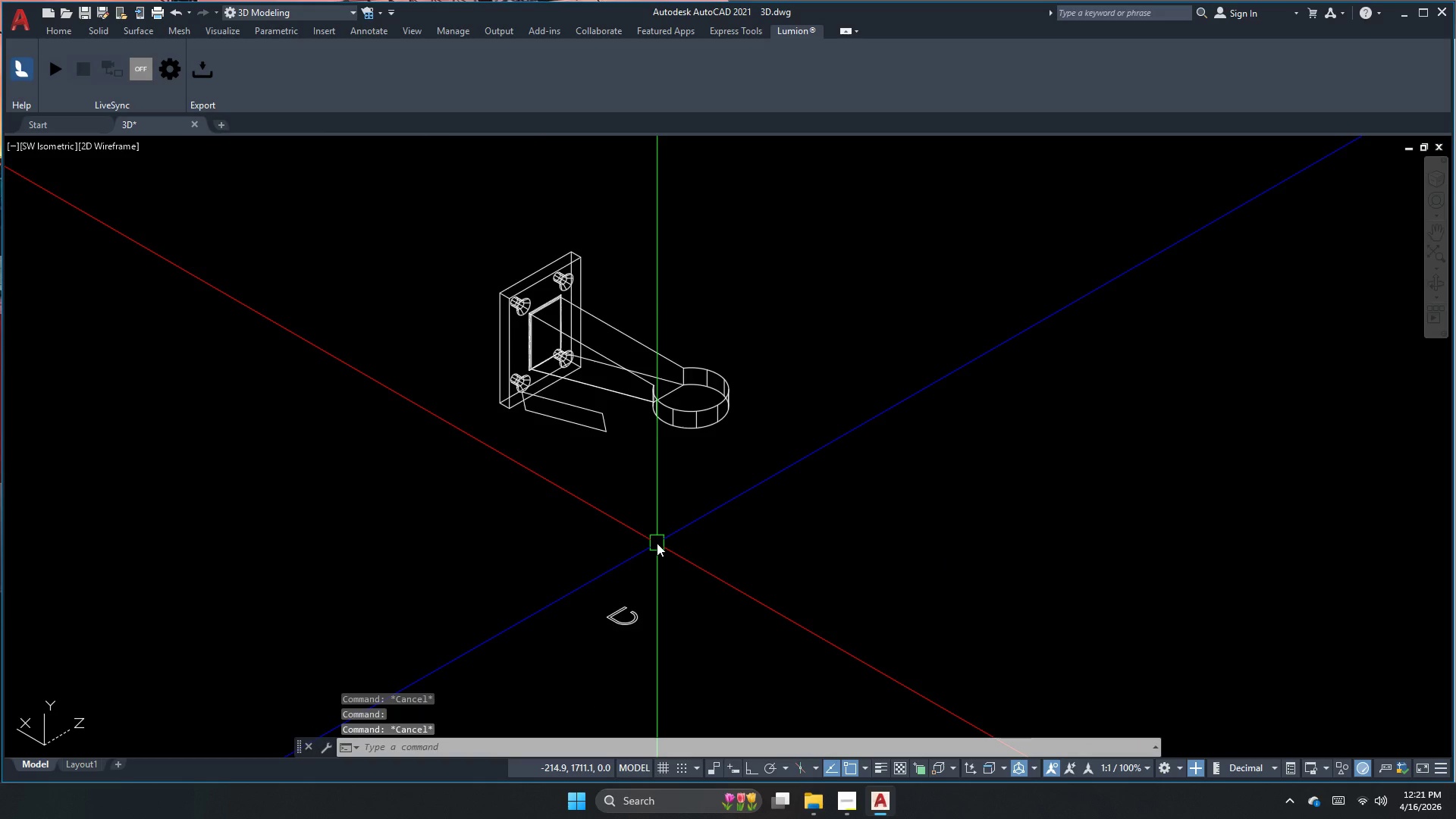 
scroll: coordinate [657, 543], scroll_direction: up, amount: 2.0
 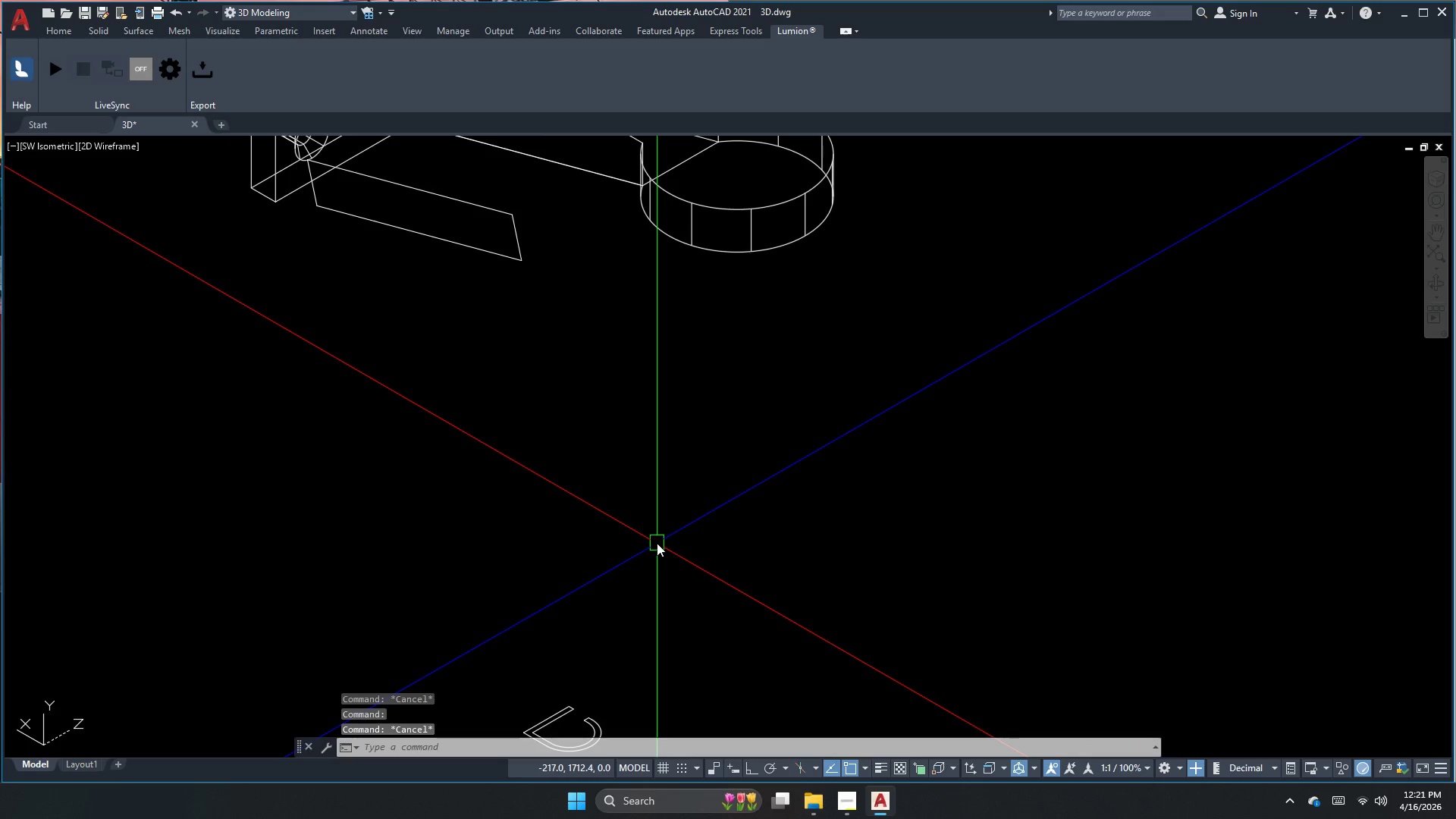 
scroll: coordinate [657, 543], scroll_direction: down, amount: 2.0
 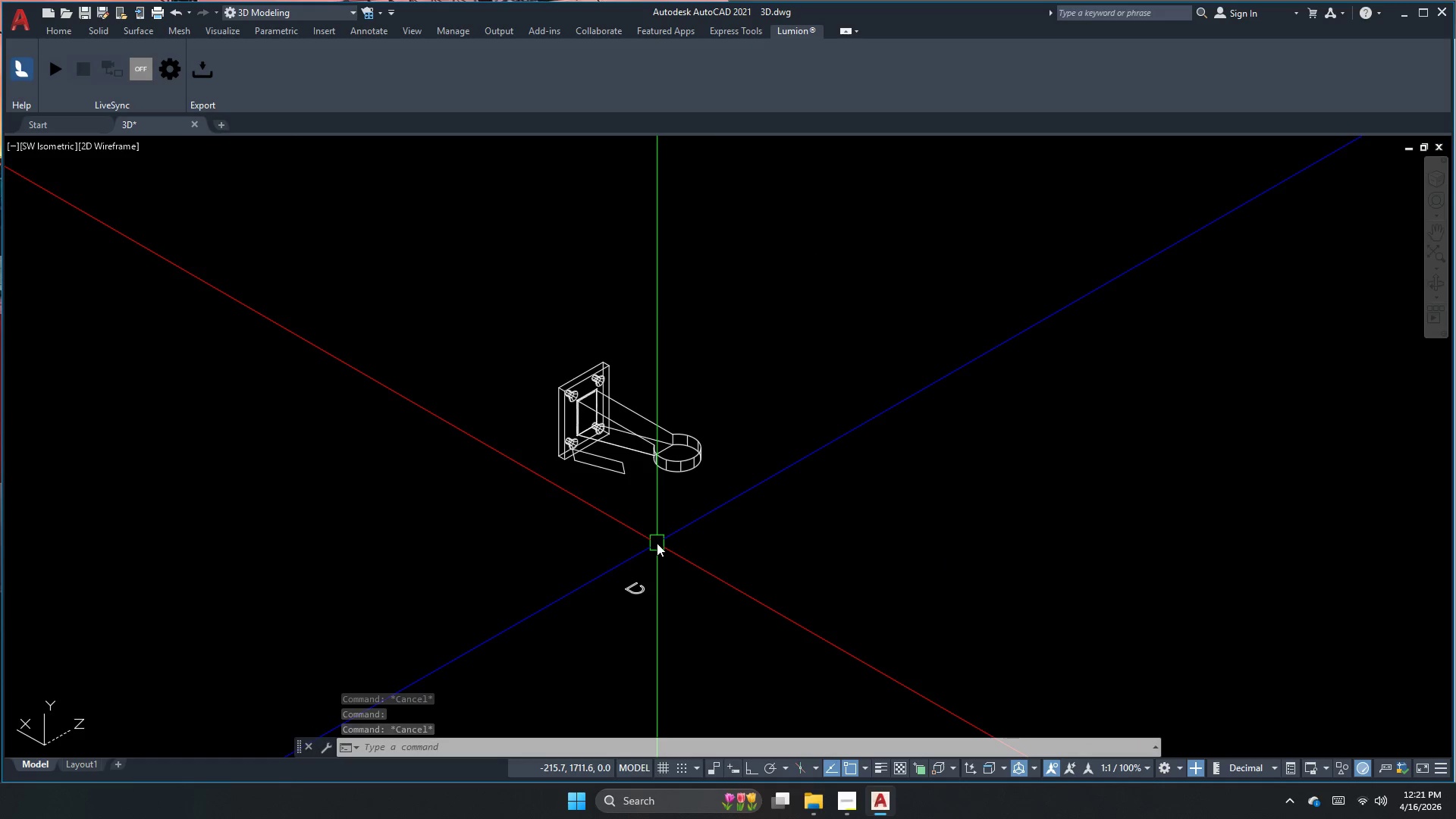 
scroll: coordinate [657, 543], scroll_direction: up, amount: 1.0
 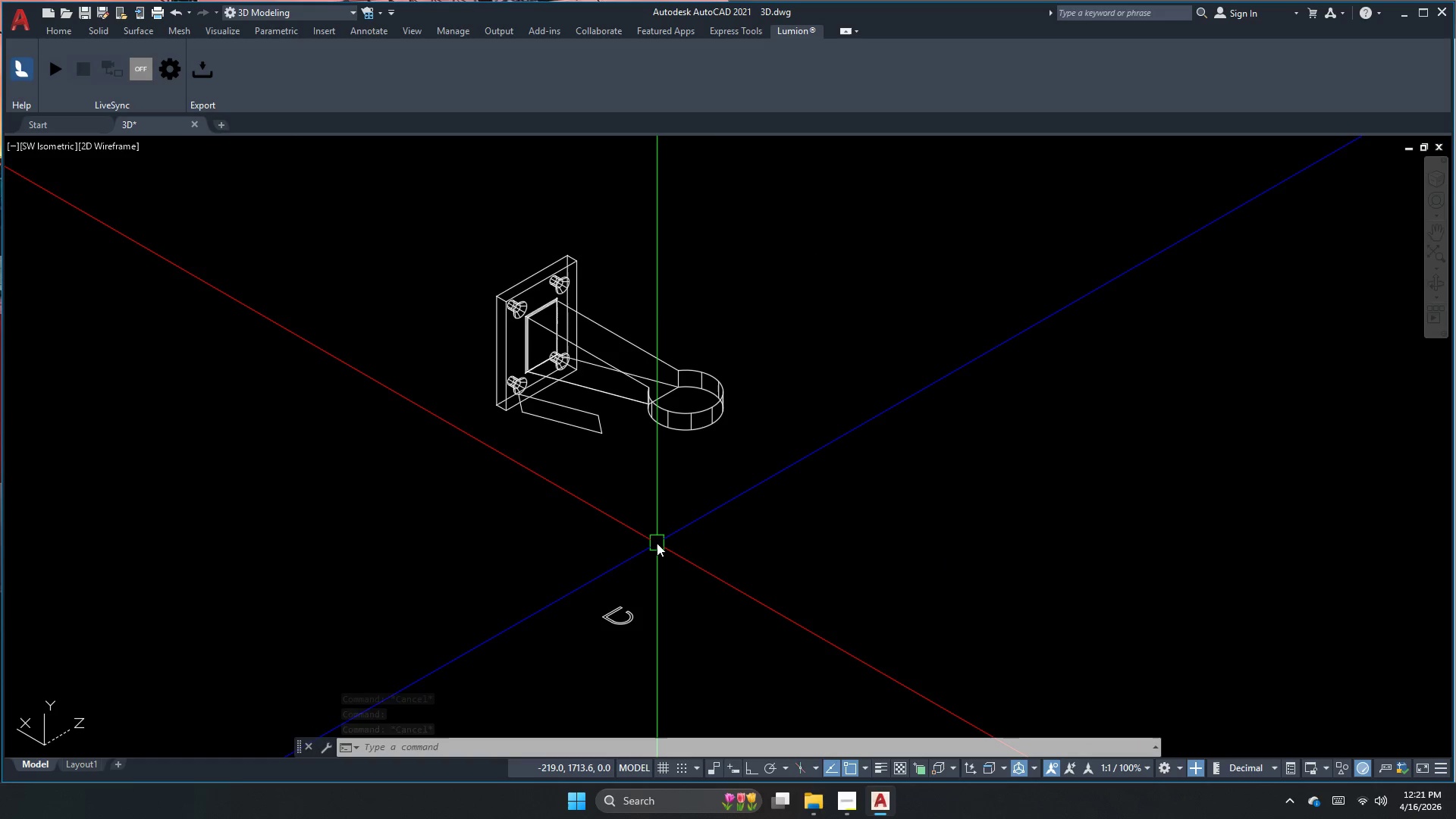 
scroll: coordinate [657, 543], scroll_direction: down, amount: 1.0
 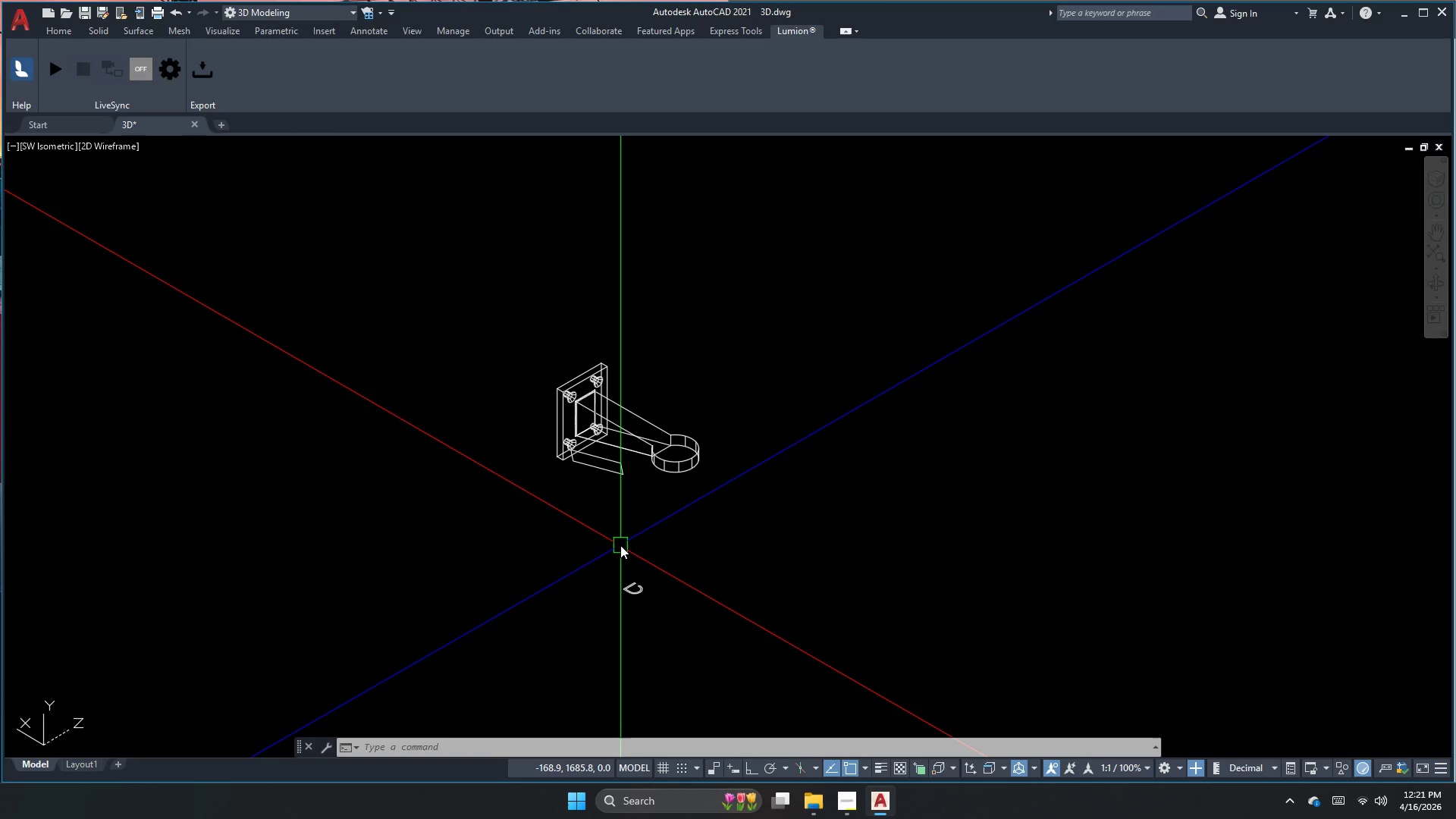 
wait(26.86)
 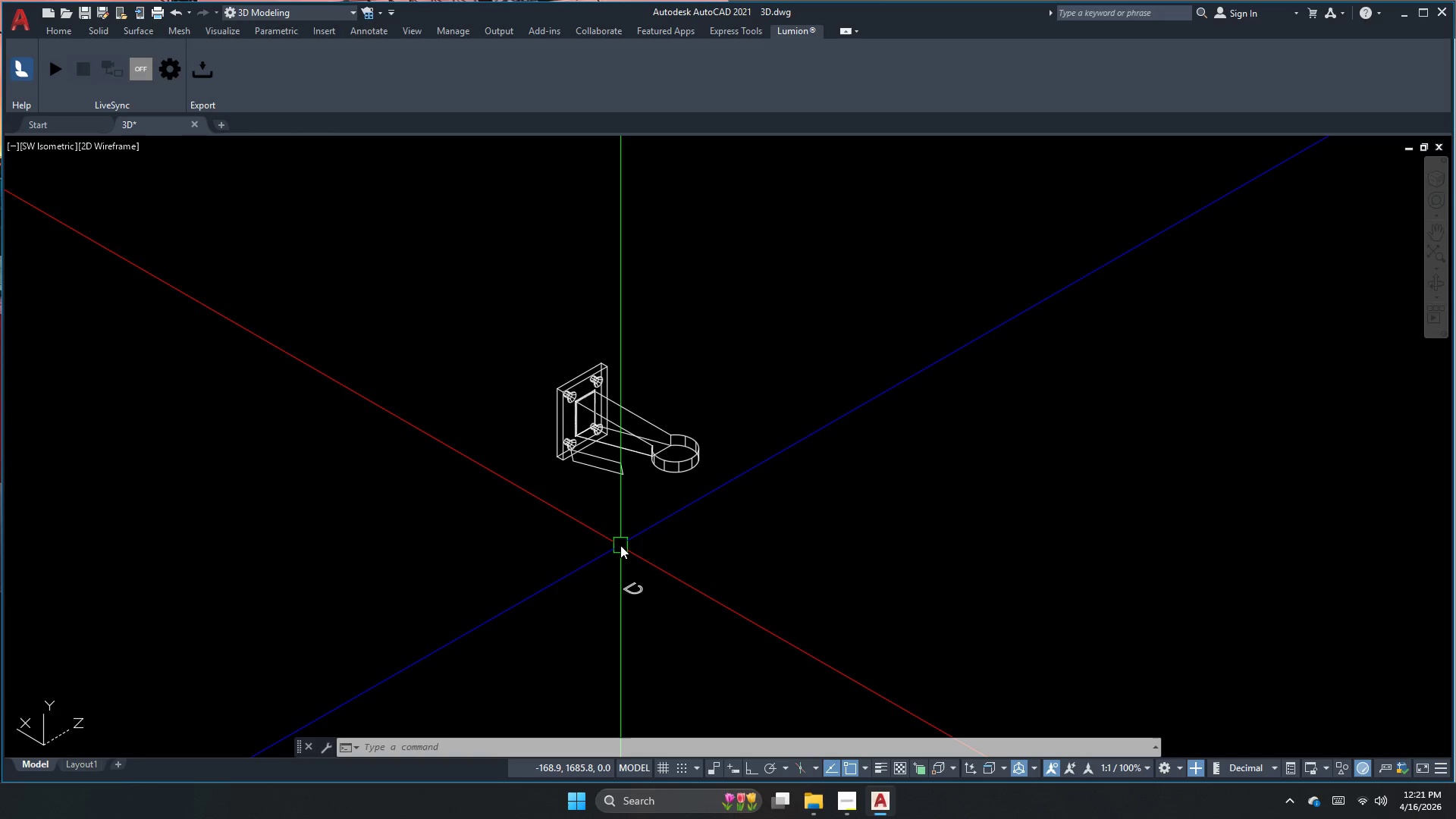 
scroll: coordinate [638, 584], scroll_direction: up, amount: 3.0
 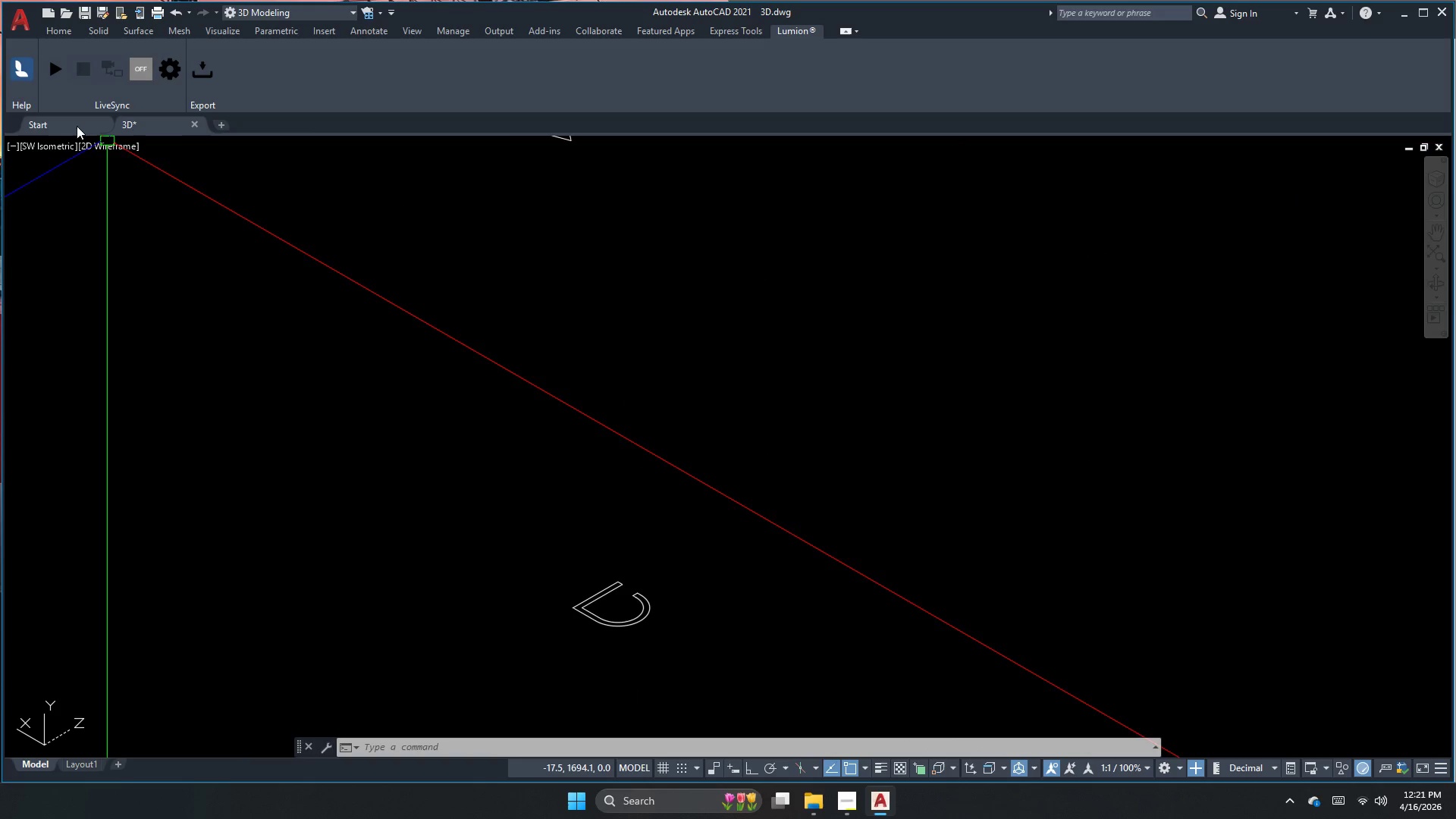 
left_click([61, 145])
 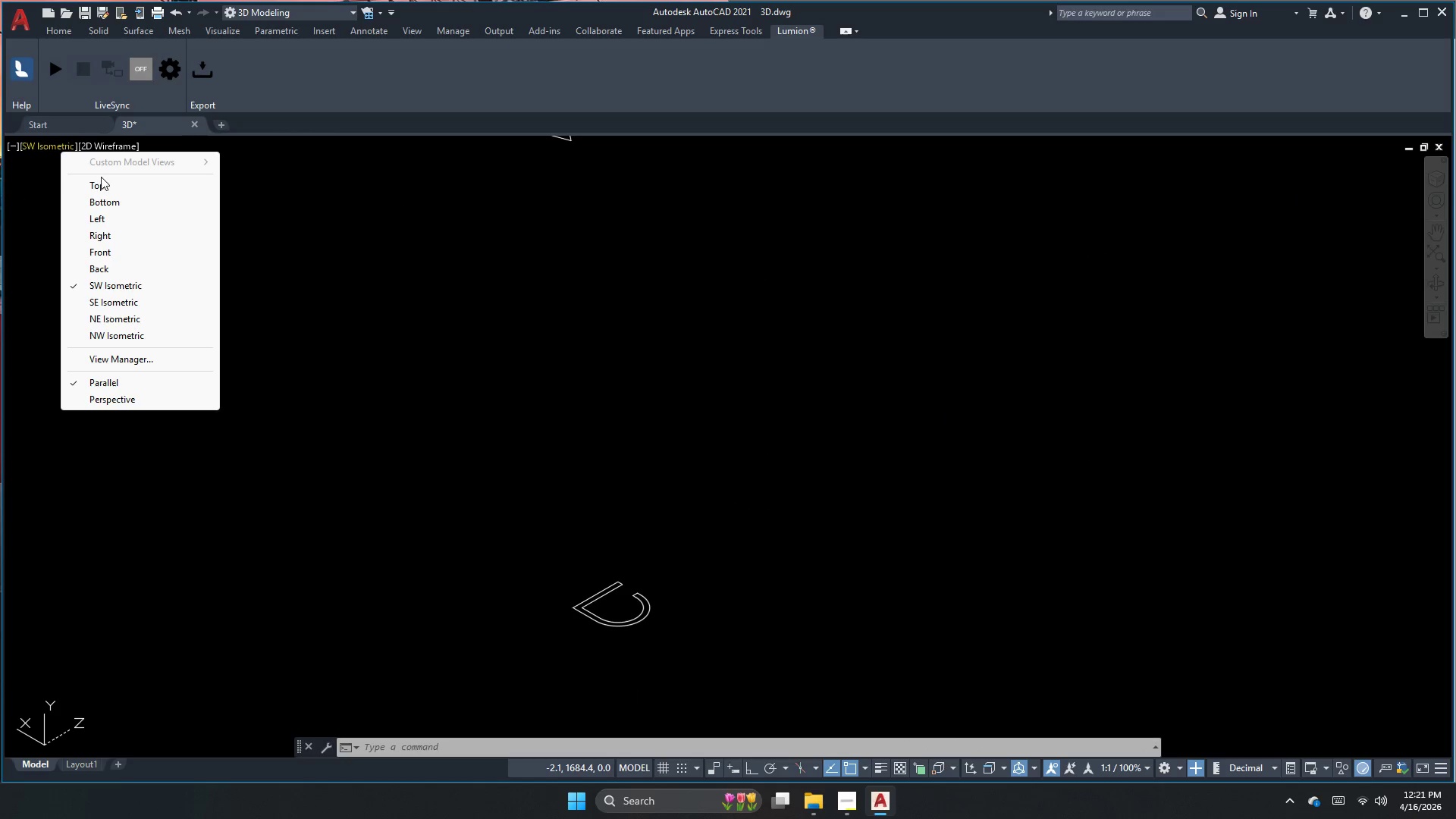 
double_click([99, 184])
 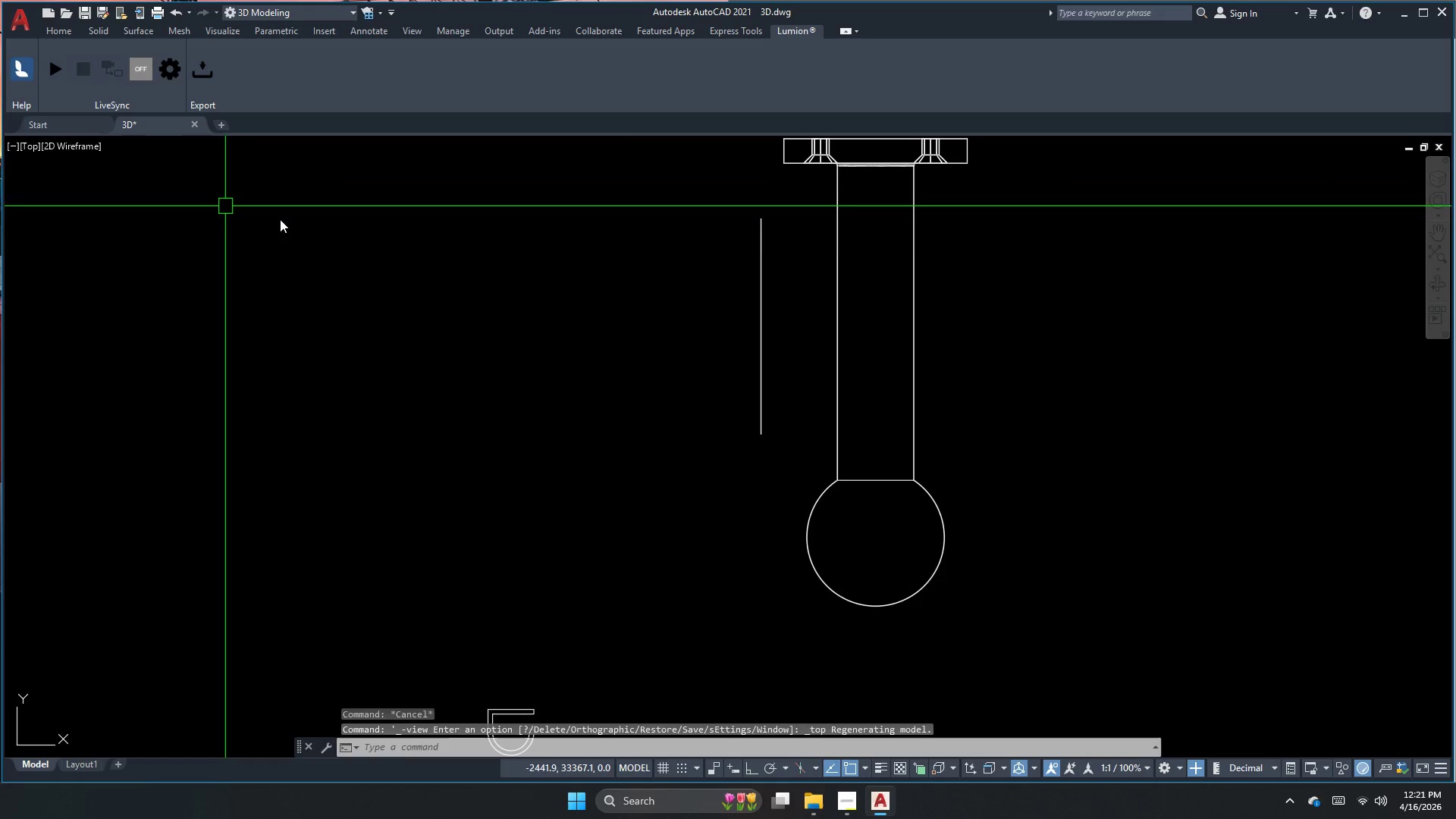 
key(Escape)
 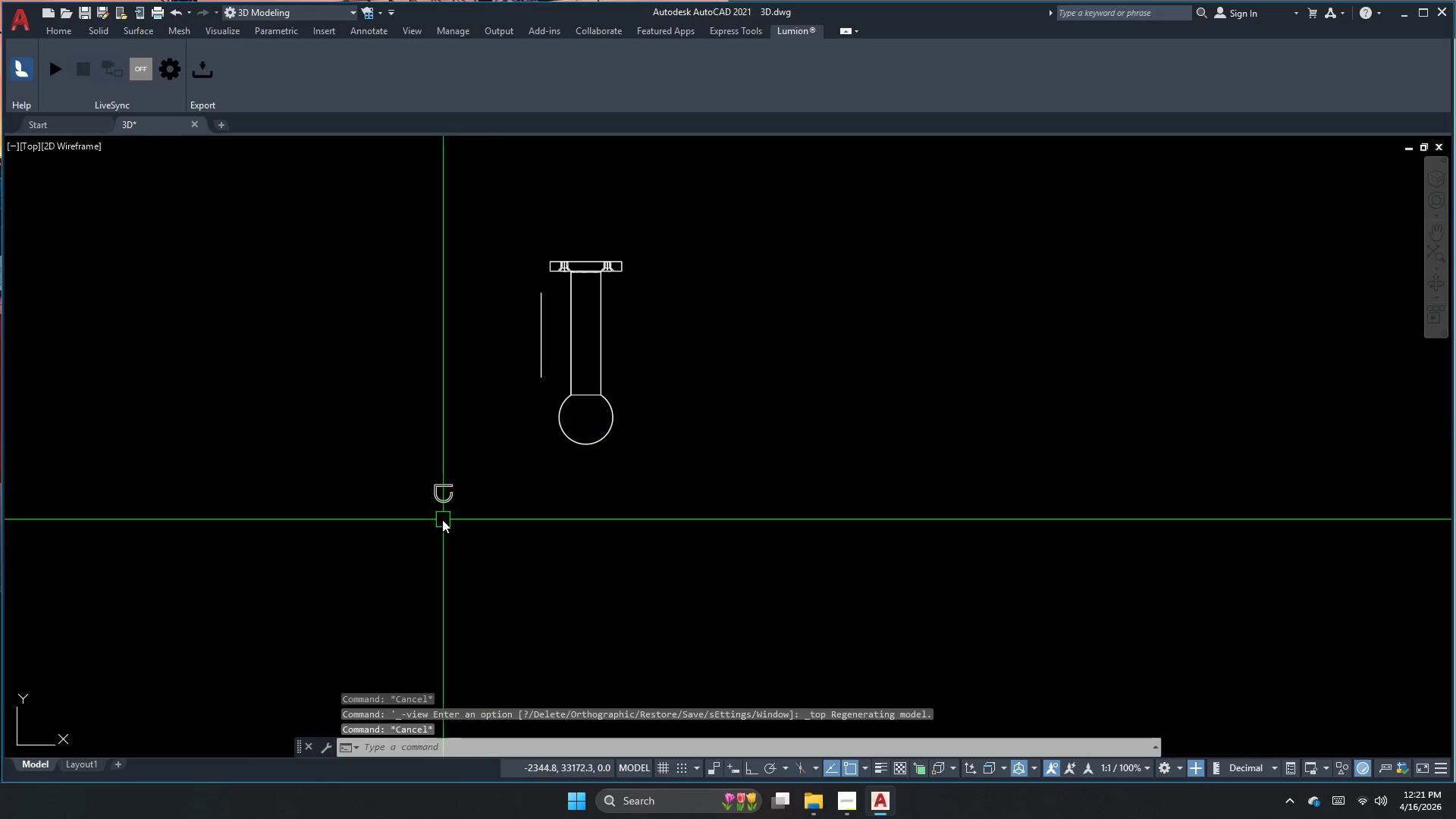 
scroll: coordinate [399, 340], scroll_direction: down, amount: 2.0
 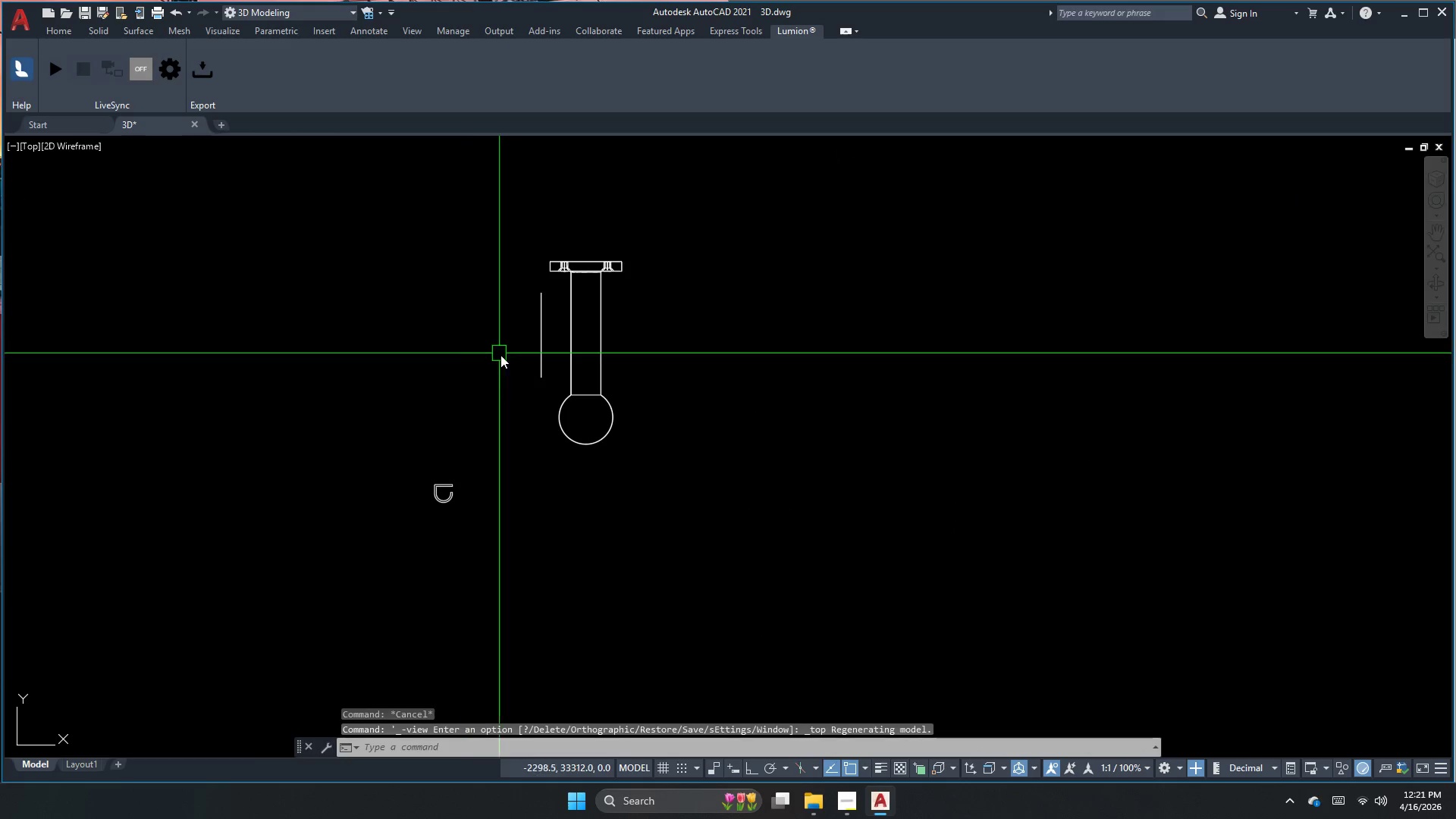 
left_click([513, 484])
 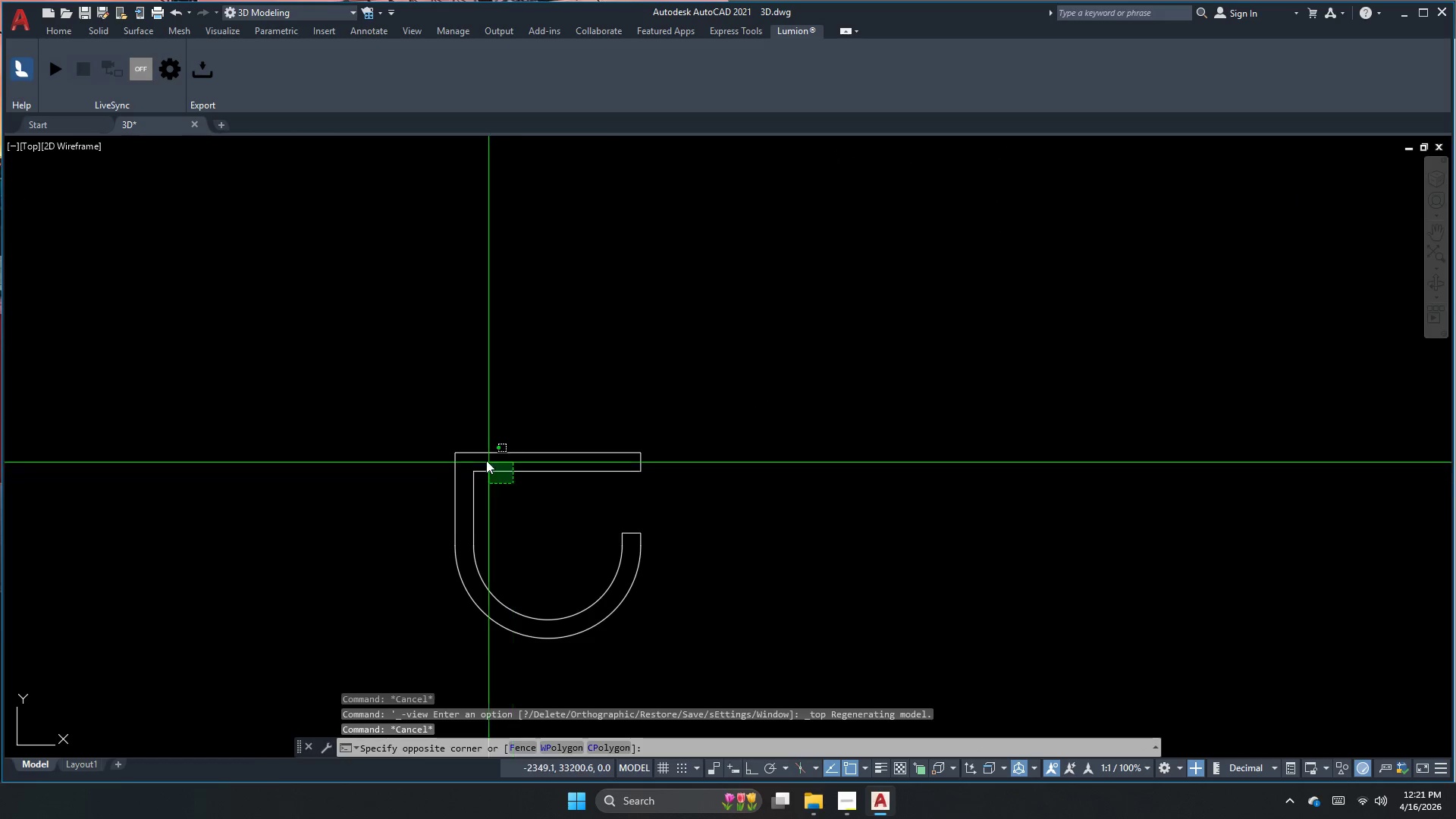 
scroll: coordinate [510, 461], scroll_direction: up, amount: 5.0
 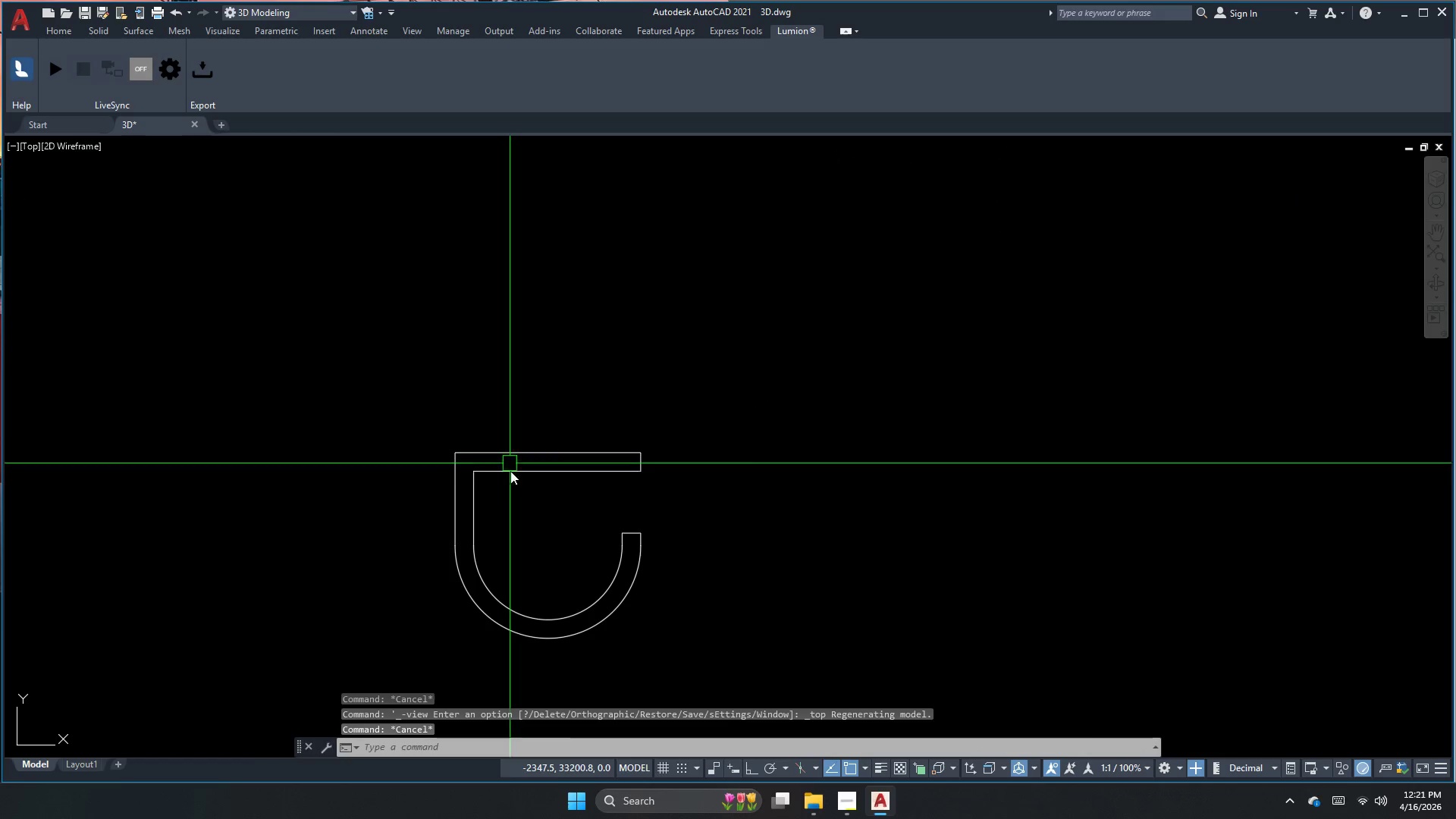 
double_click([481, 455])
 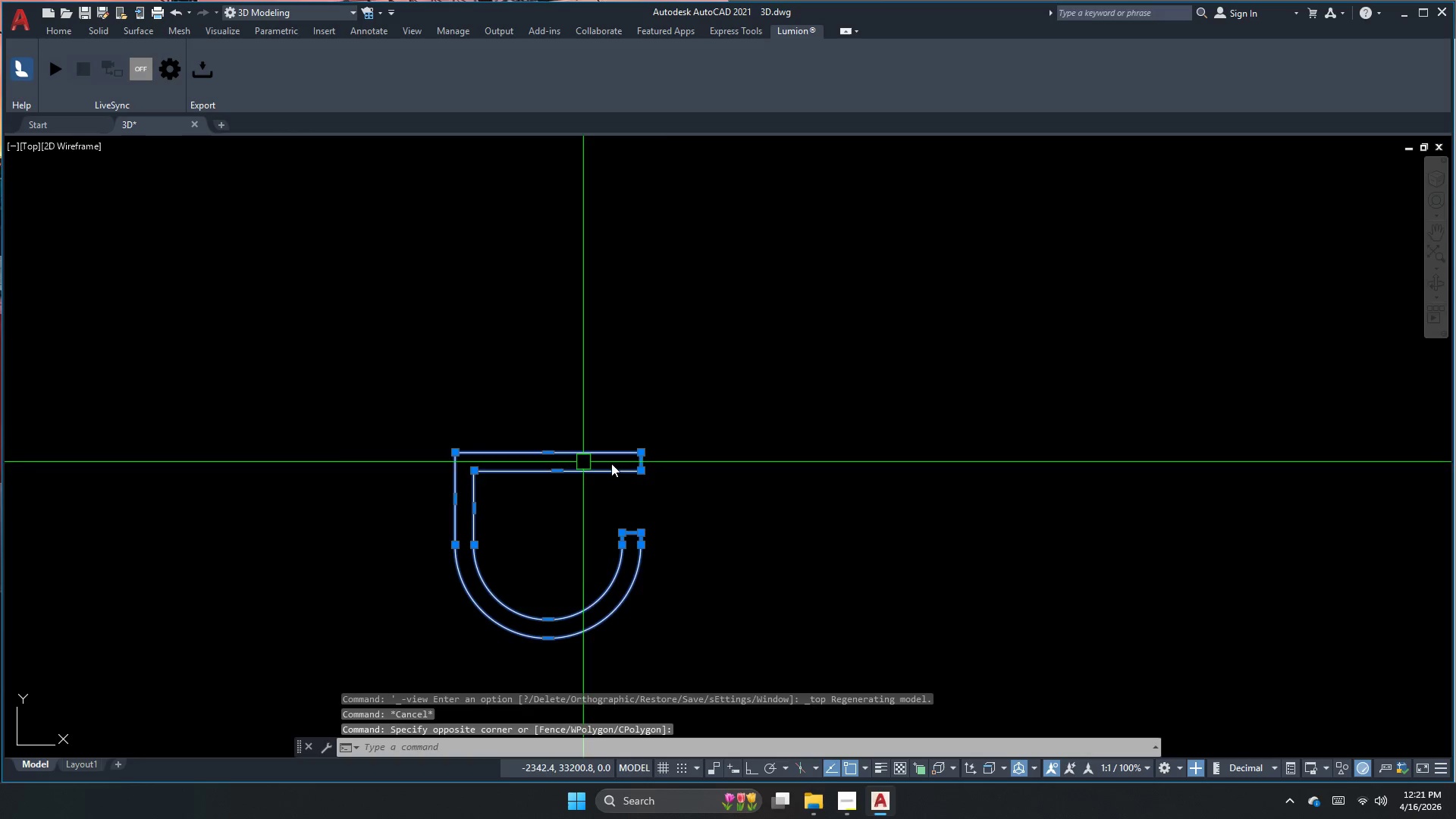 
scroll: coordinate [685, 466], scroll_direction: up, amount: 2.0
 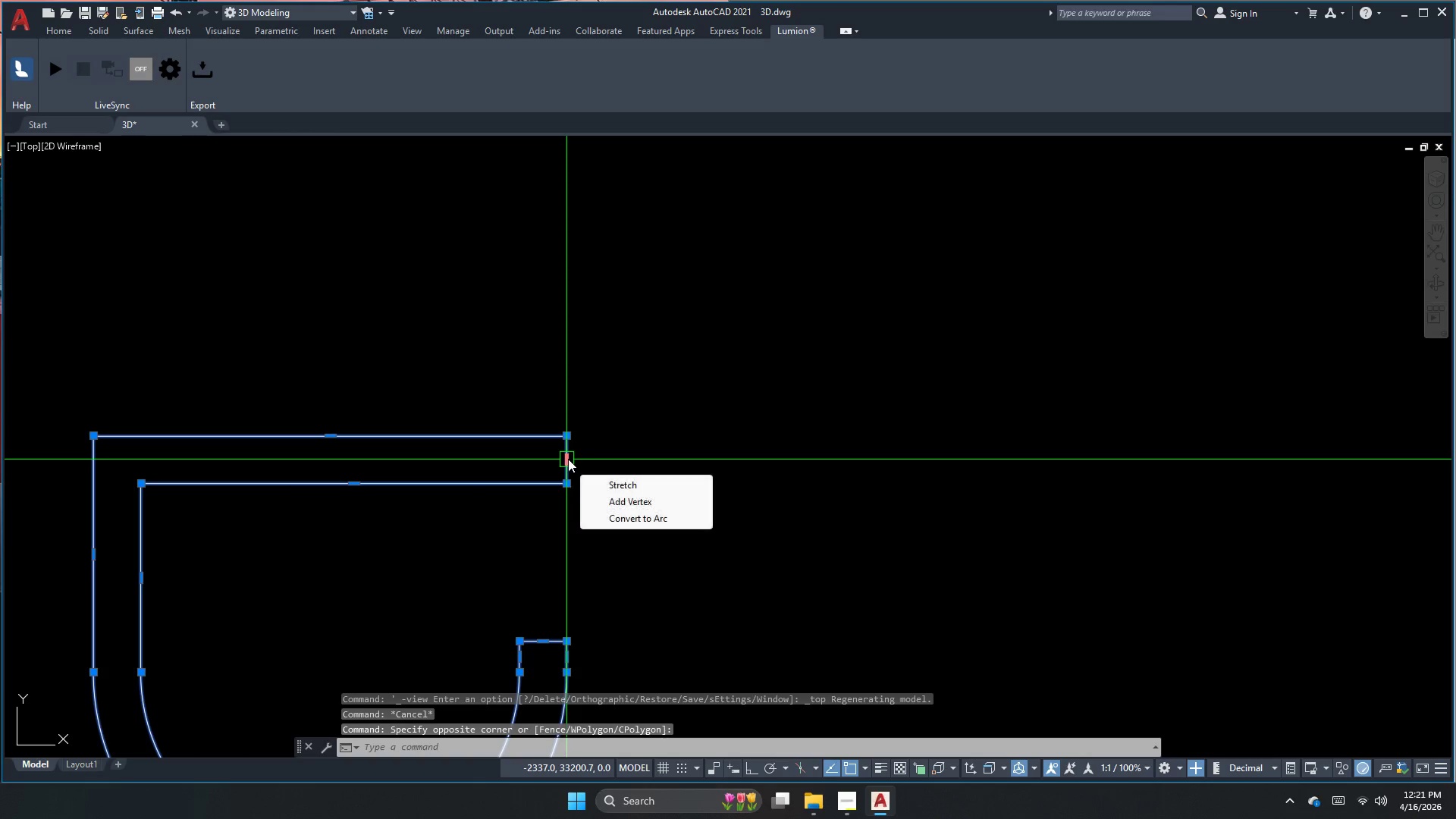 
scroll: coordinate [664, 440], scroll_direction: down, amount: 2.0
 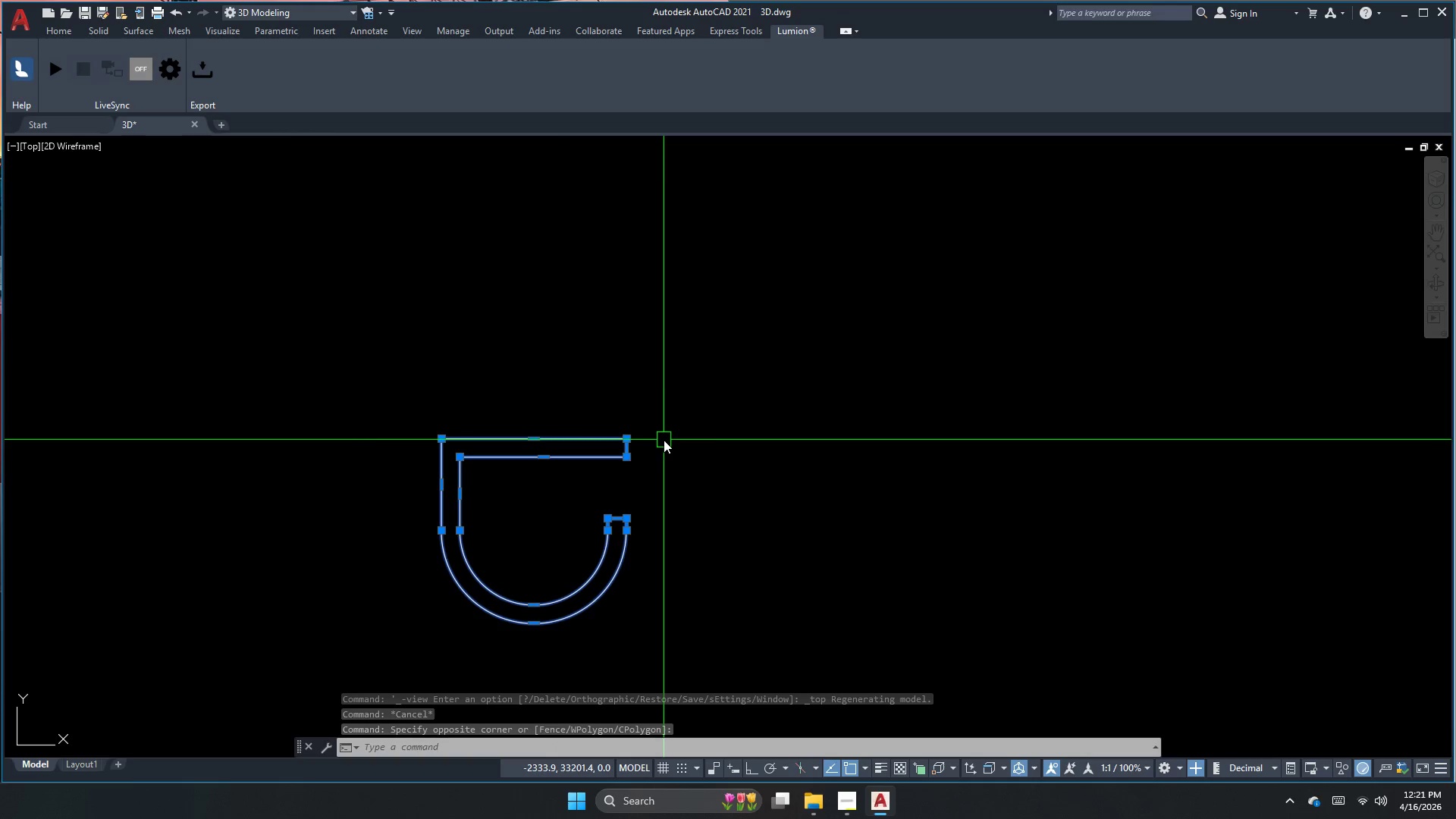 
key(Escape)
 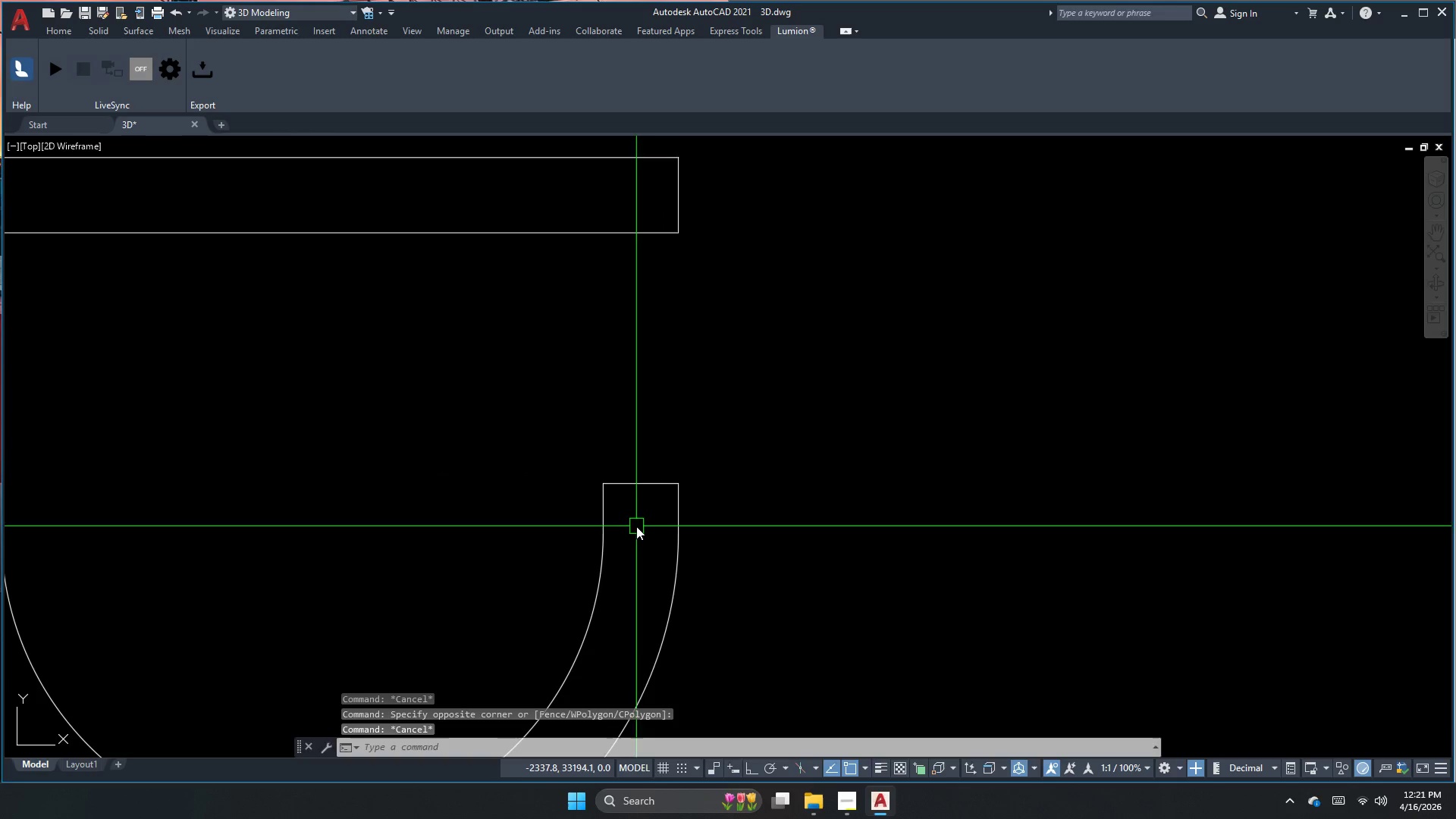 
key(S)
 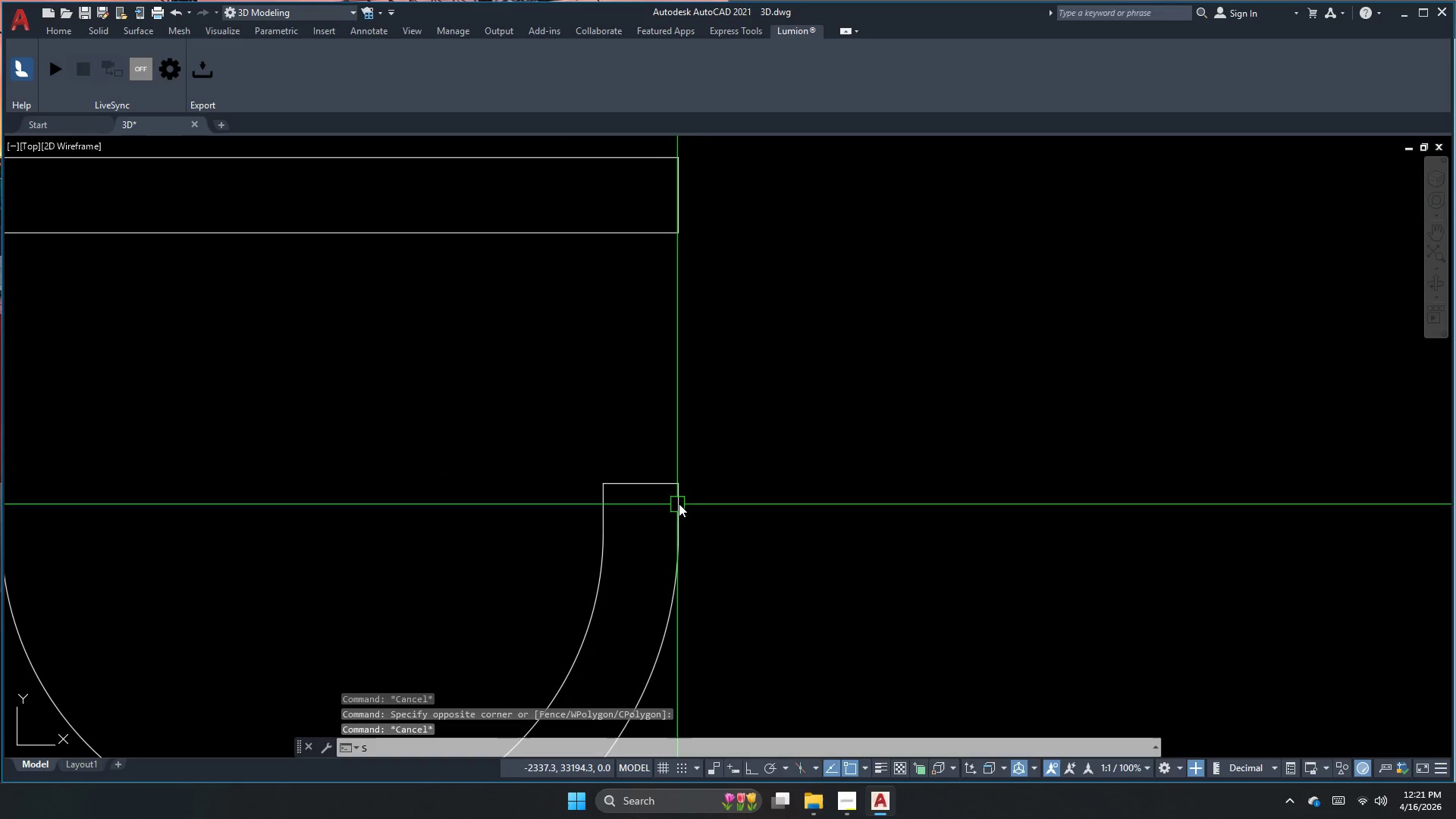 
key(Space)
 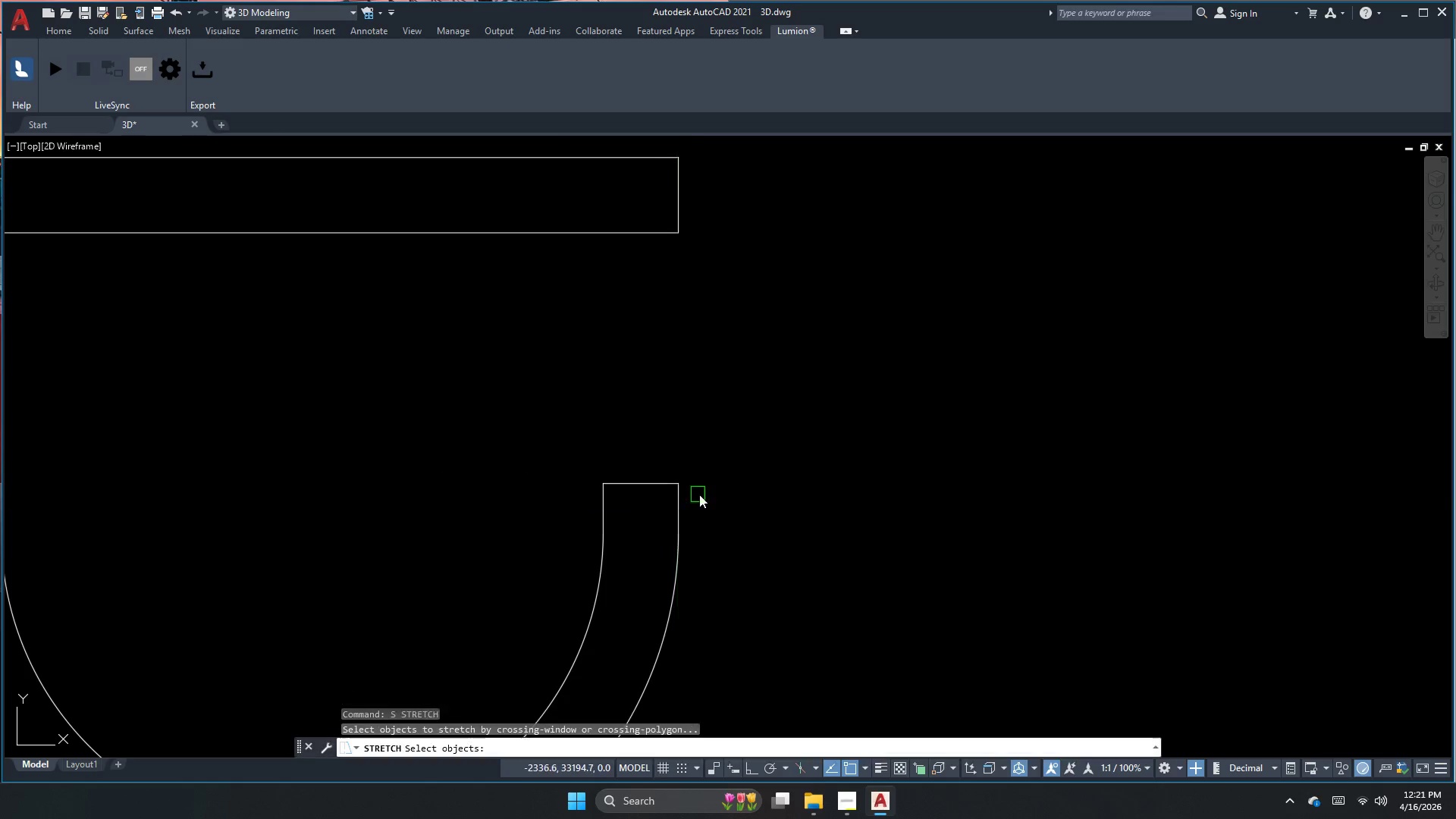 
scroll: coordinate [613, 538], scroll_direction: up, amount: 3.0
 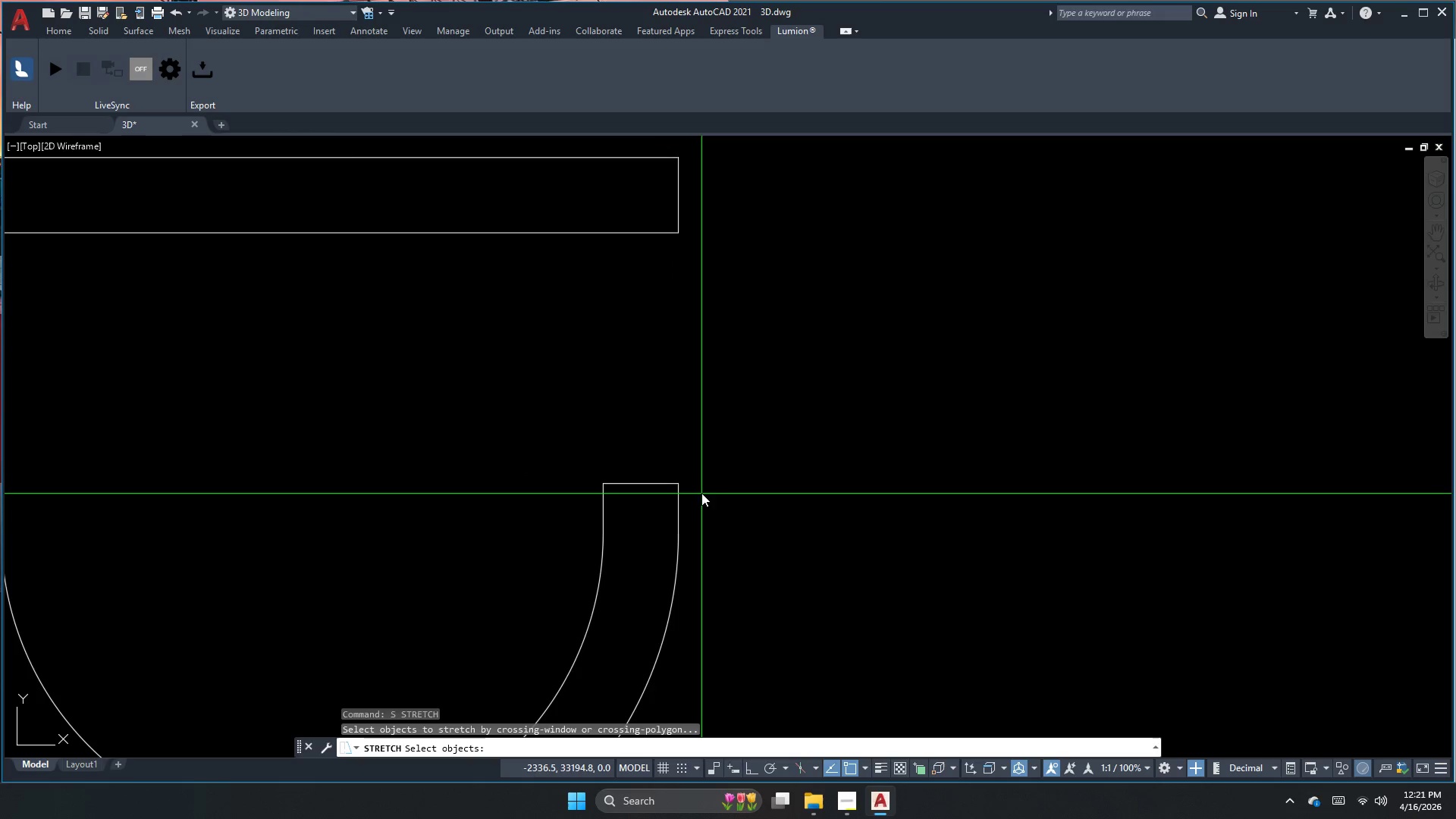 
left_click_drag(start_coordinate=[701, 494], to_coordinate=[681, 486])
 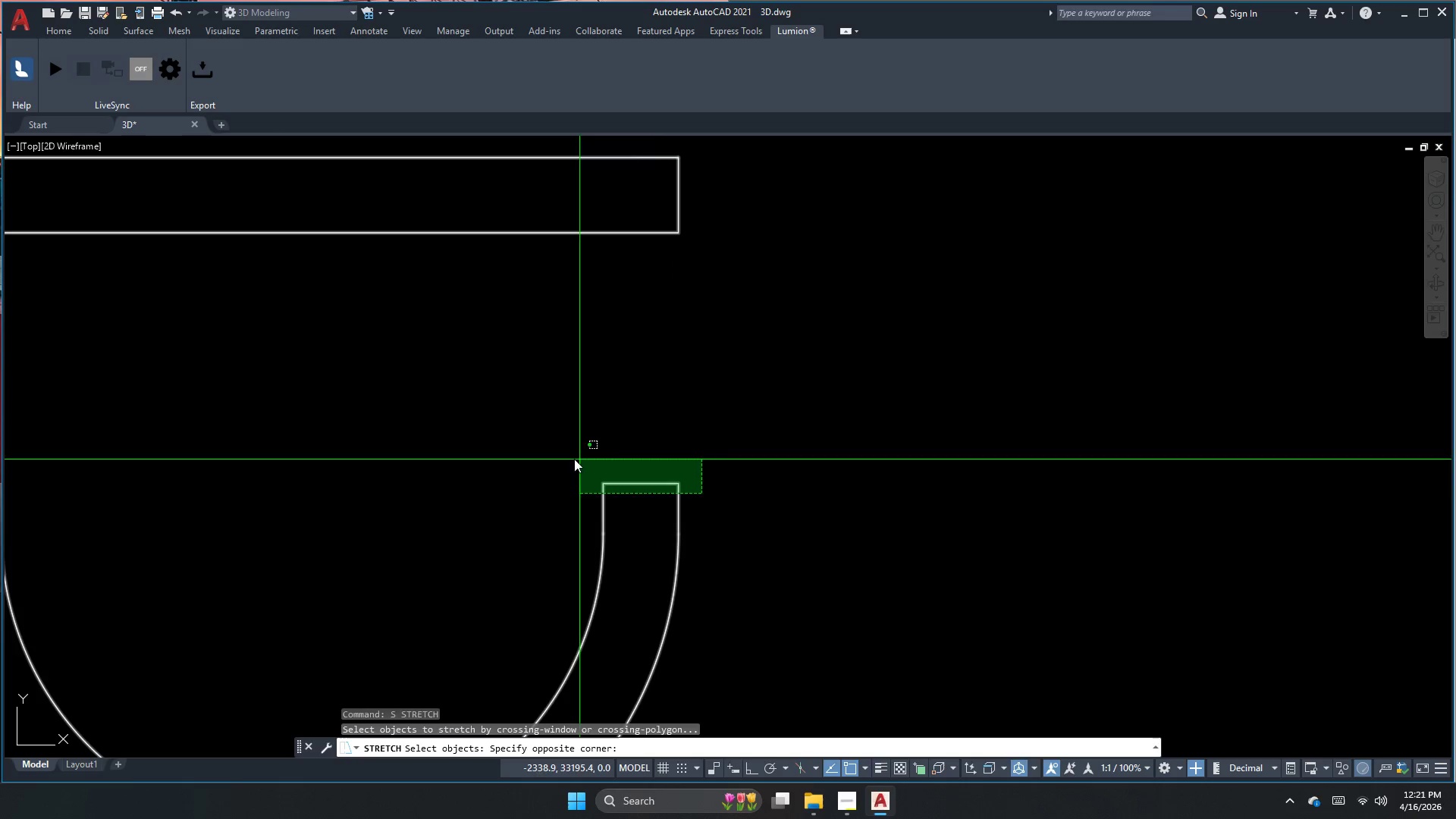 
left_click_drag(start_coordinate=[566, 456], to_coordinate=[560, 456])
 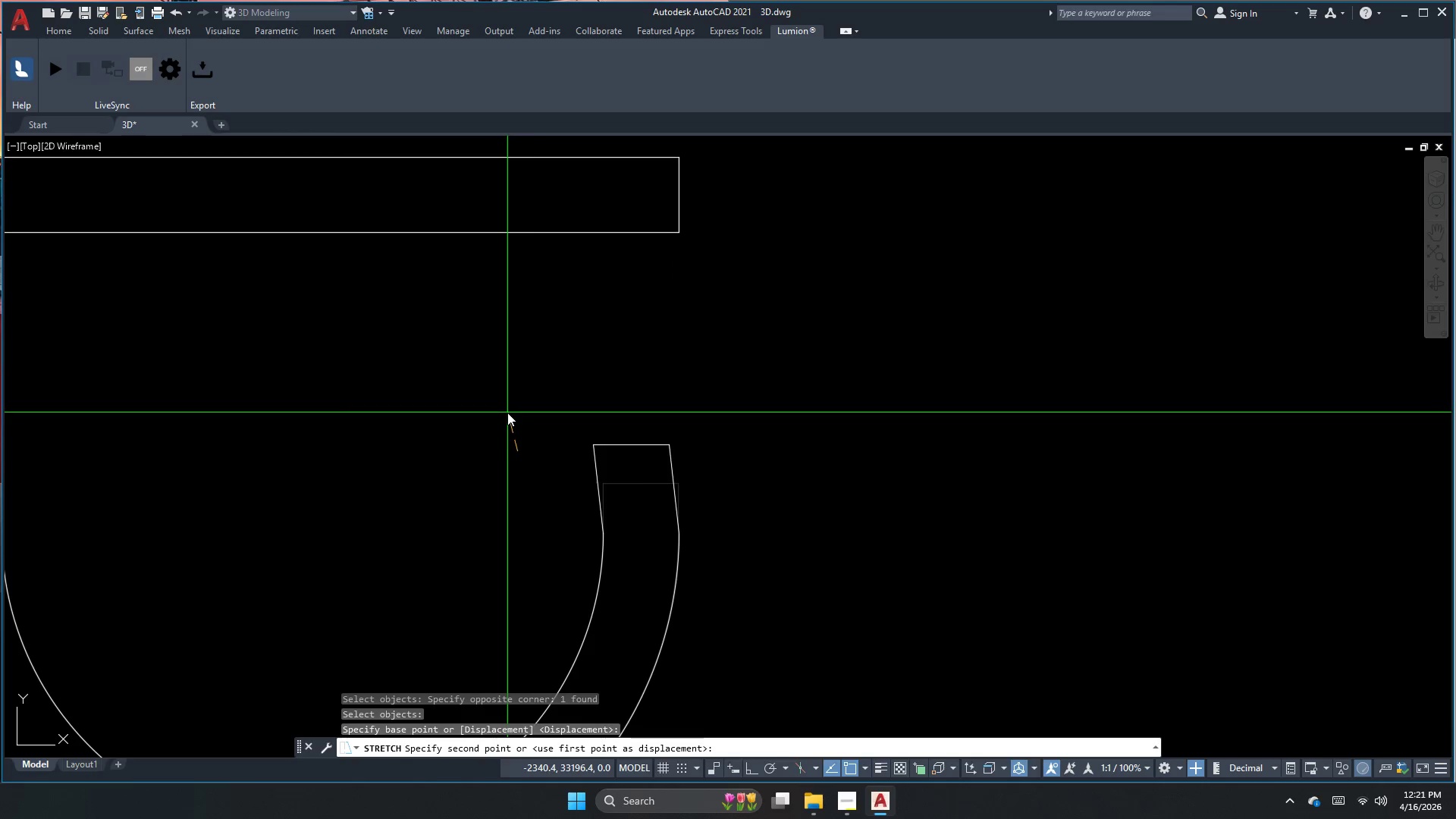 
key(Space)
 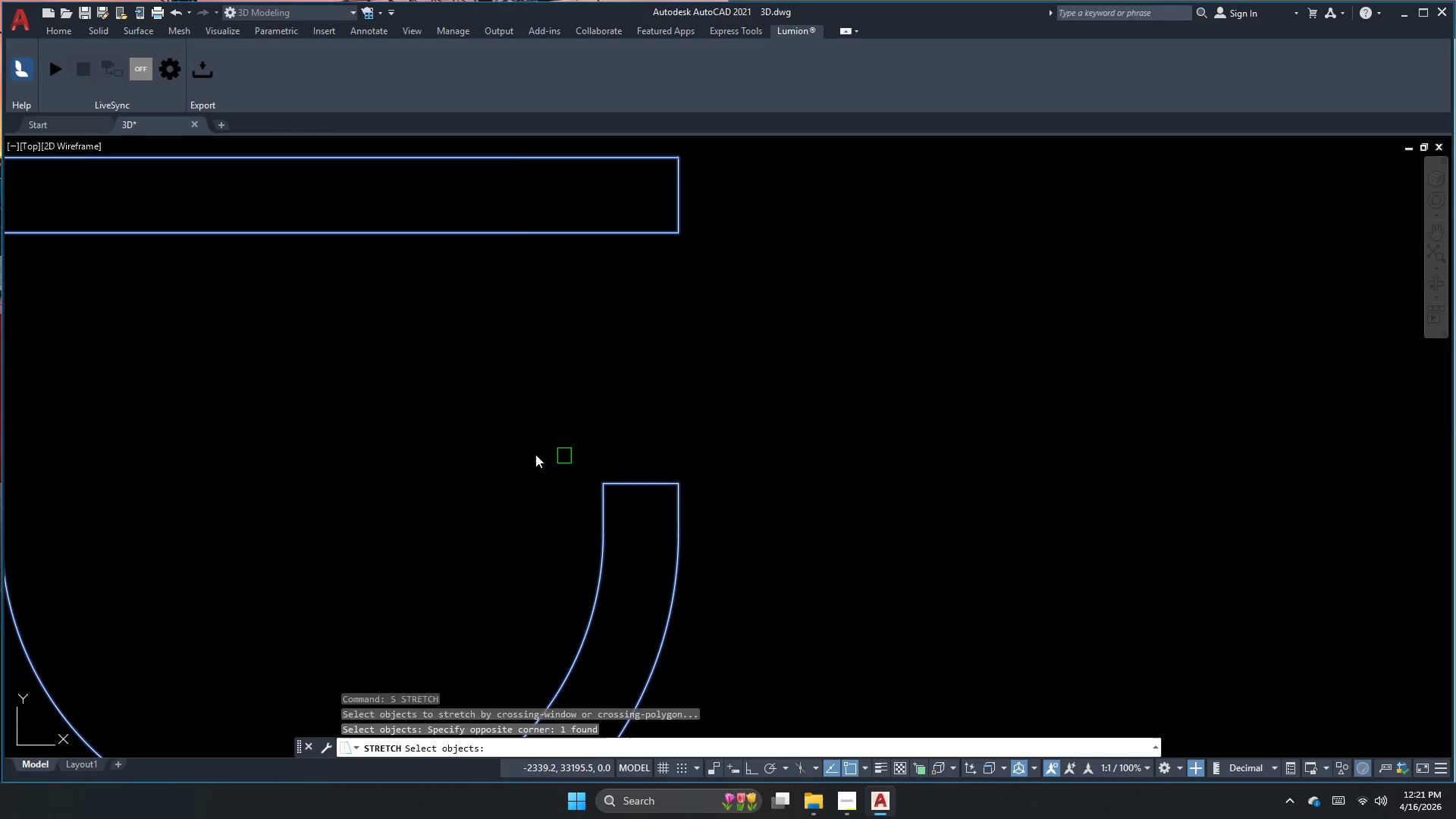 
left_click_drag(start_coordinate=[517, 451], to_coordinate=[509, 431])
 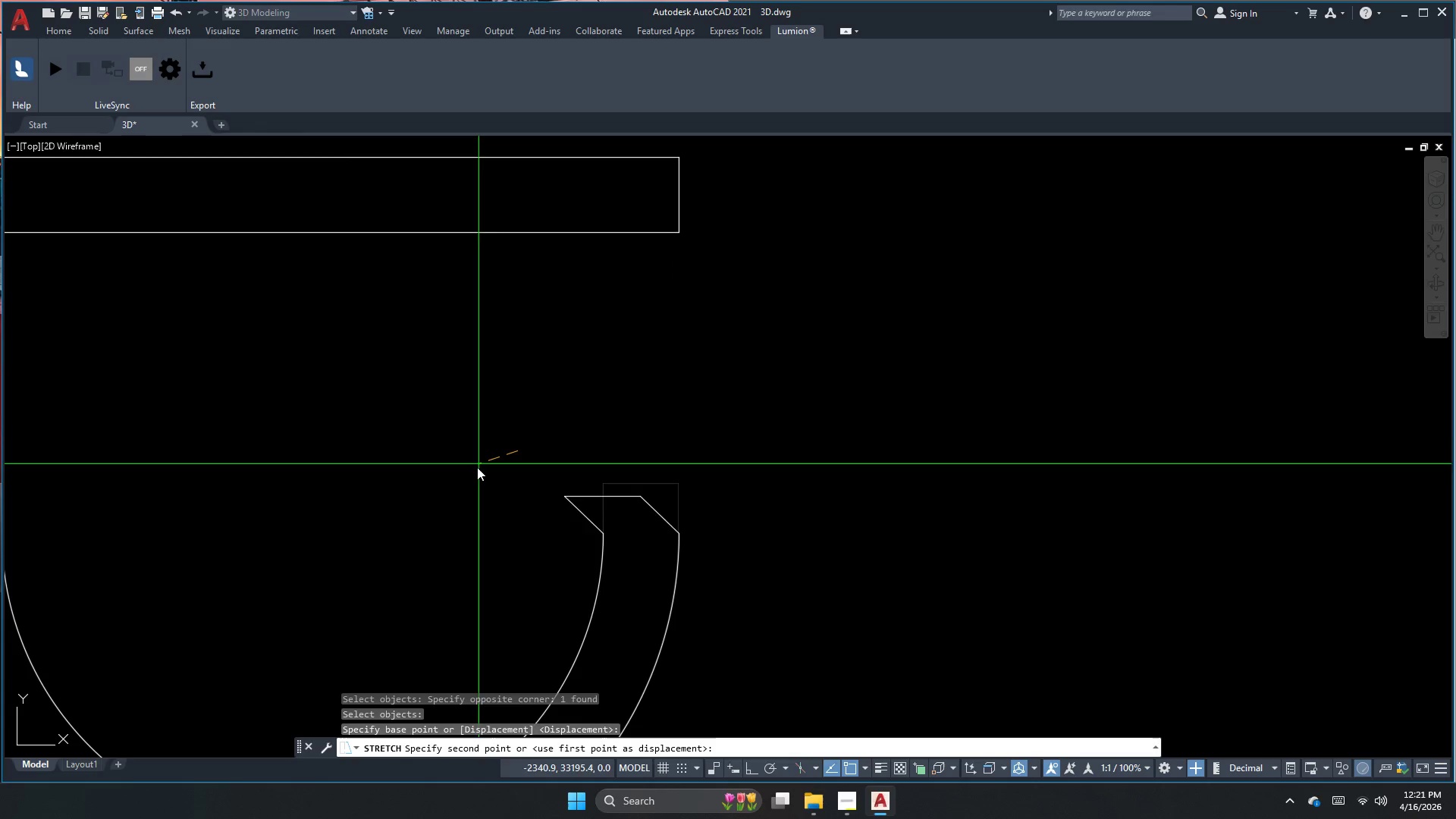 
key(F8)
 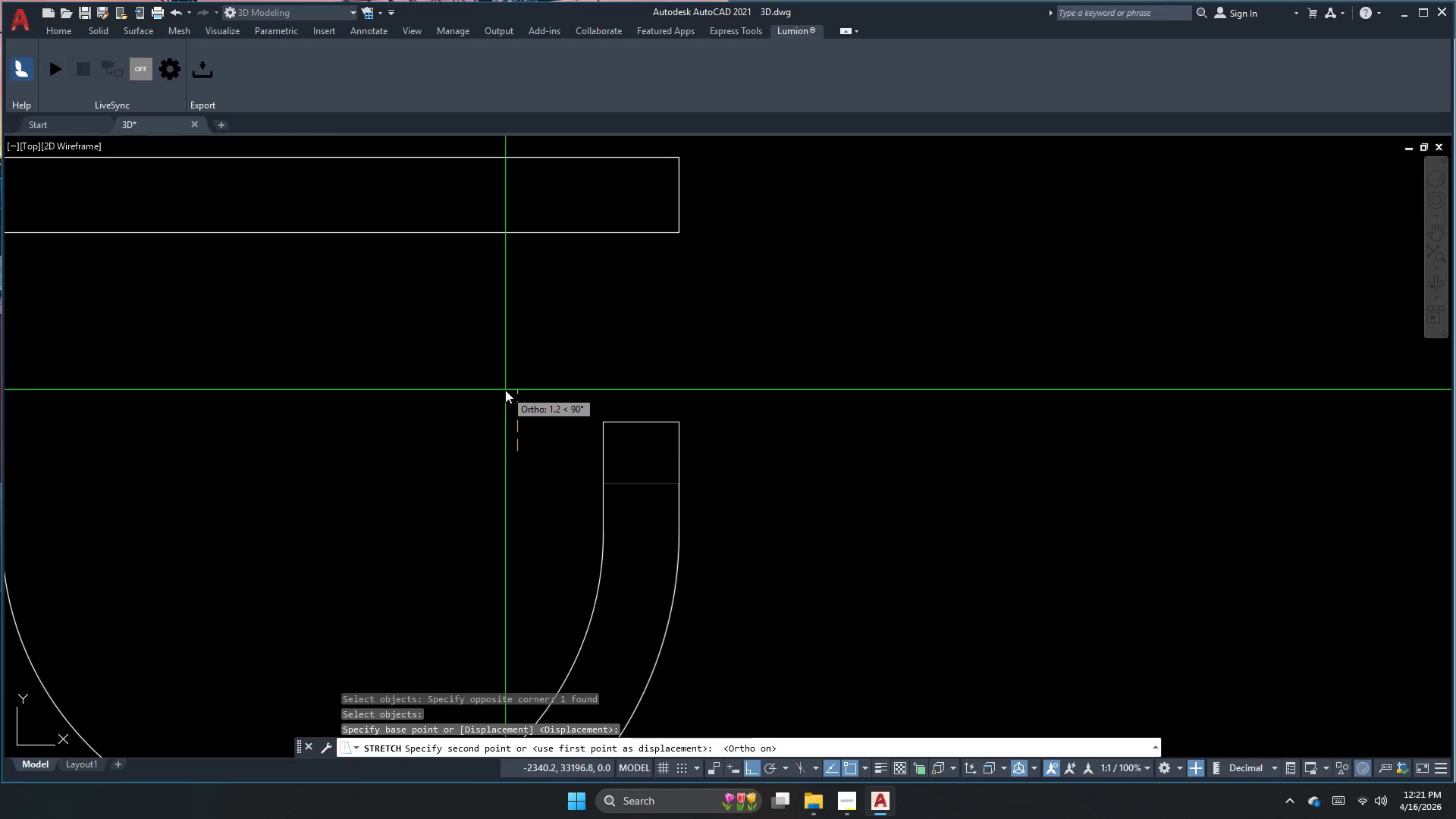 
key(Numpad1)
 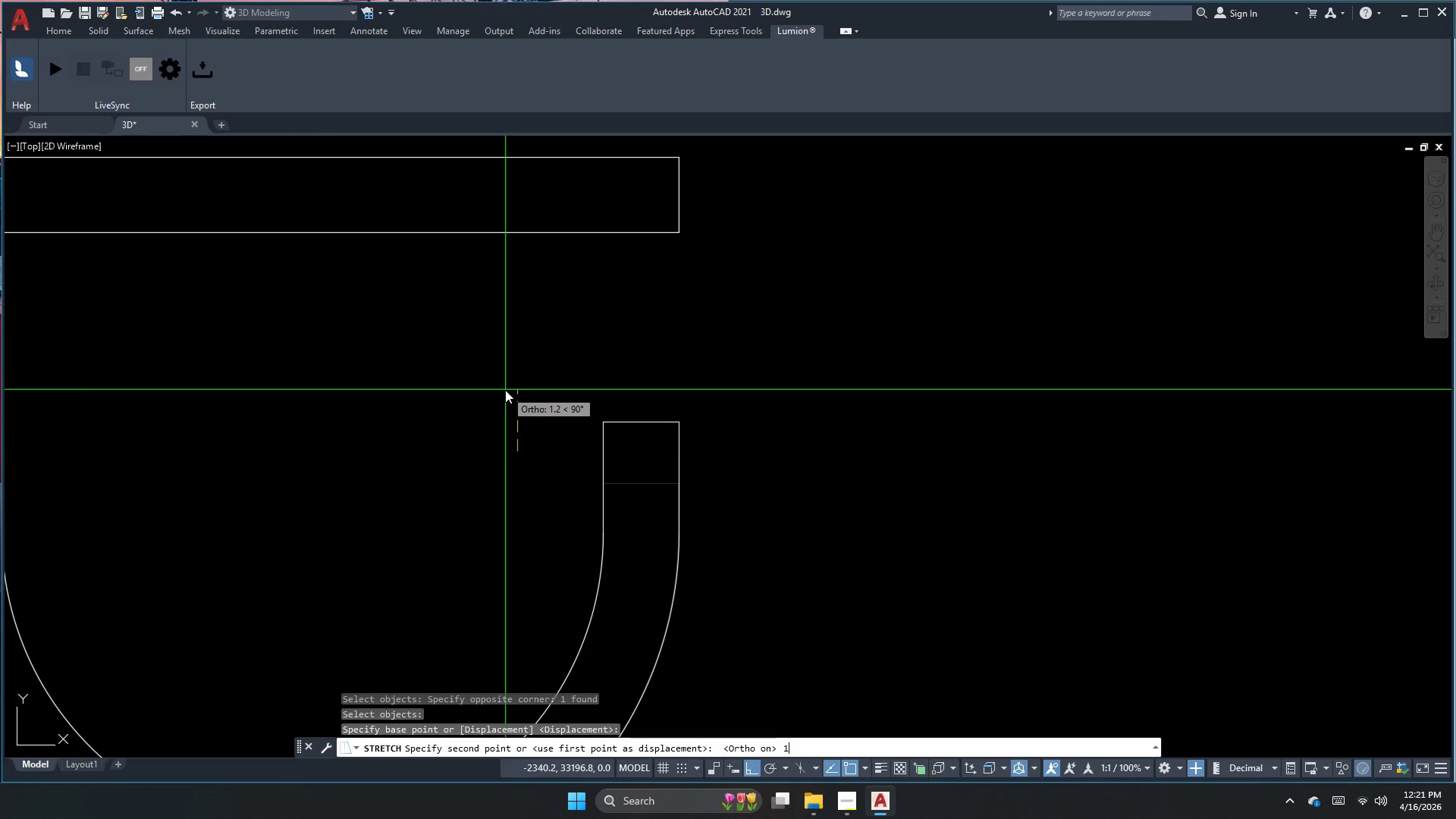 
key(NumpadDecimal)
 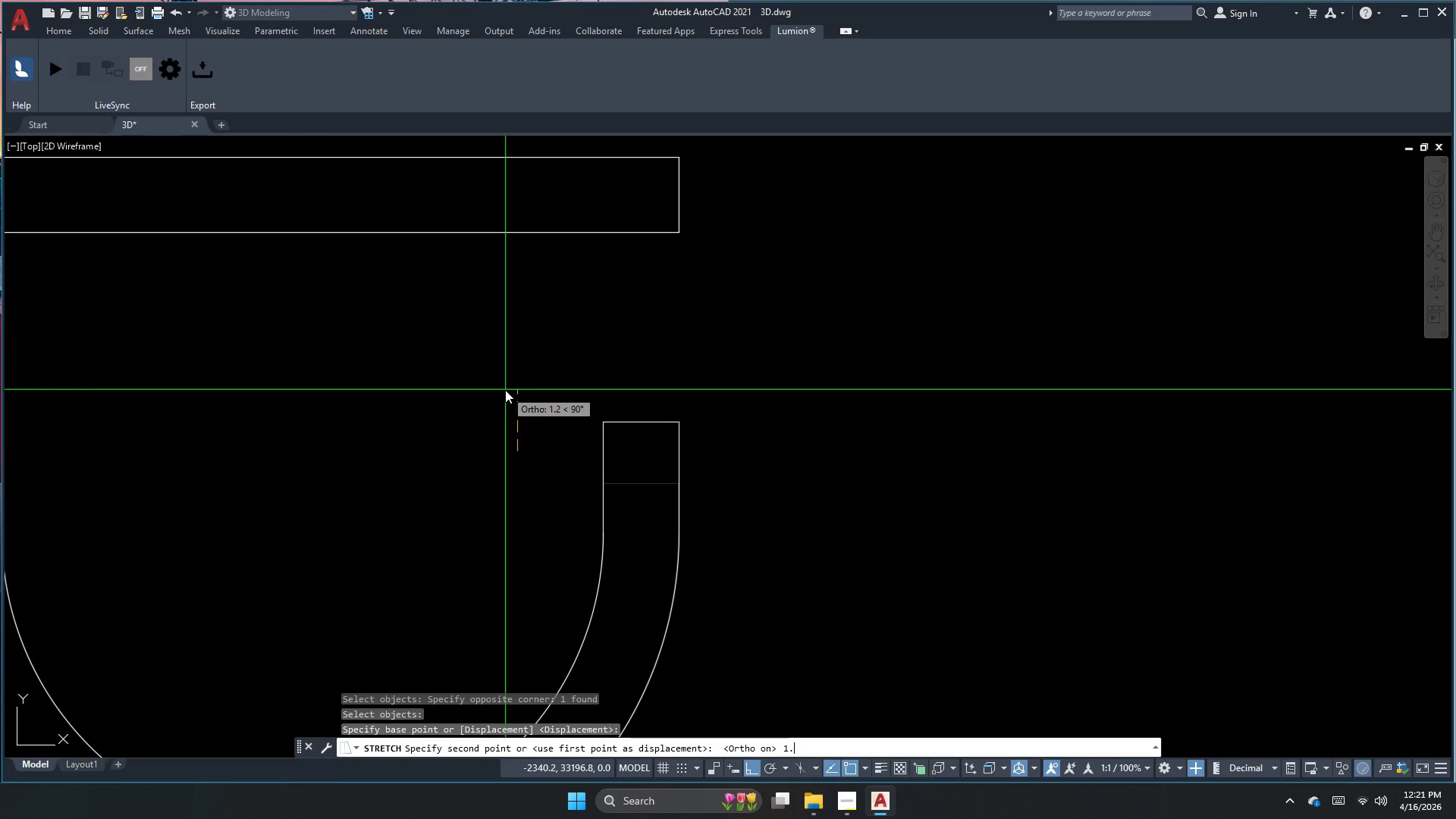 
key(Numpad5)
 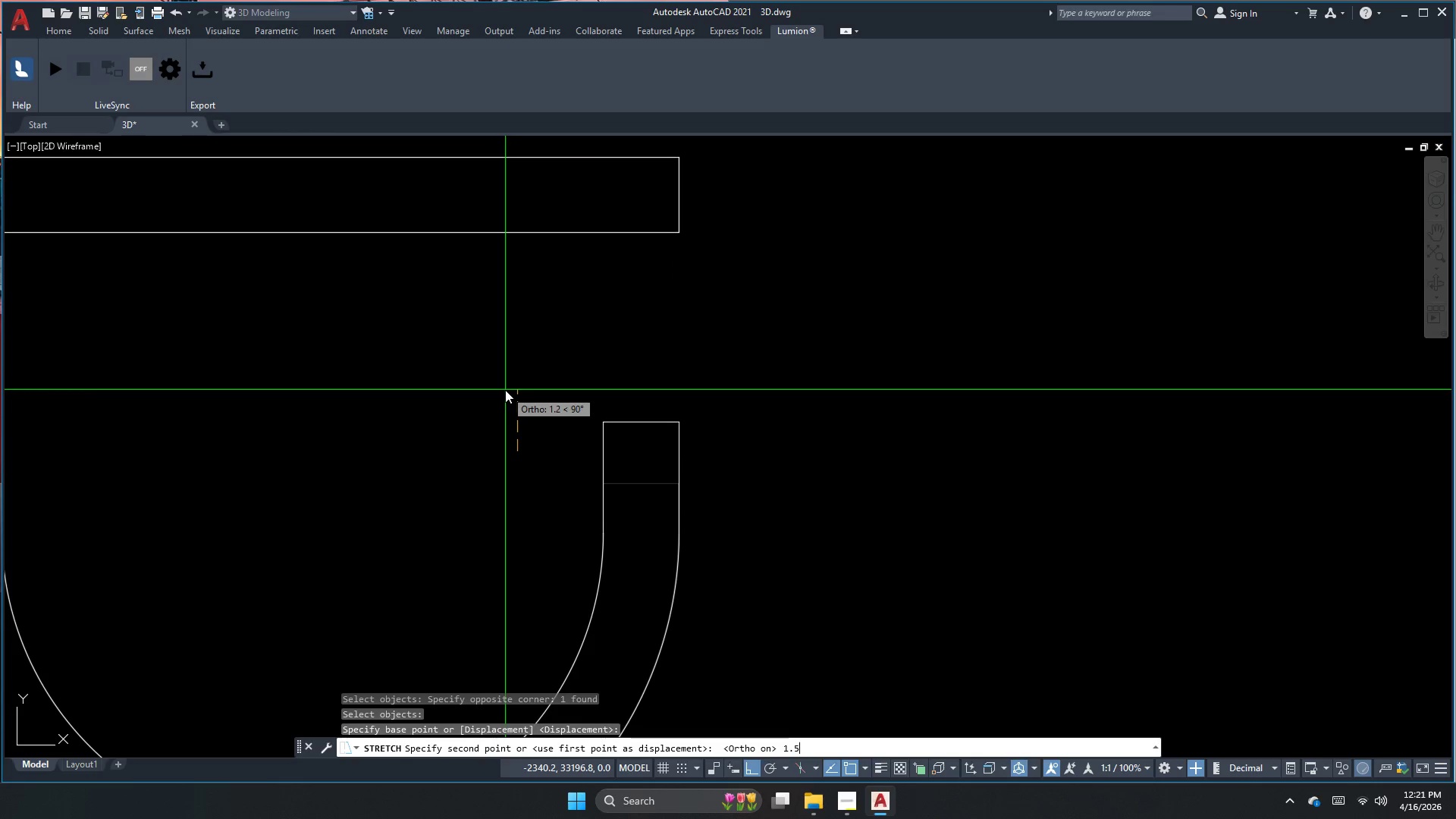 
key(NumpadEnter)
 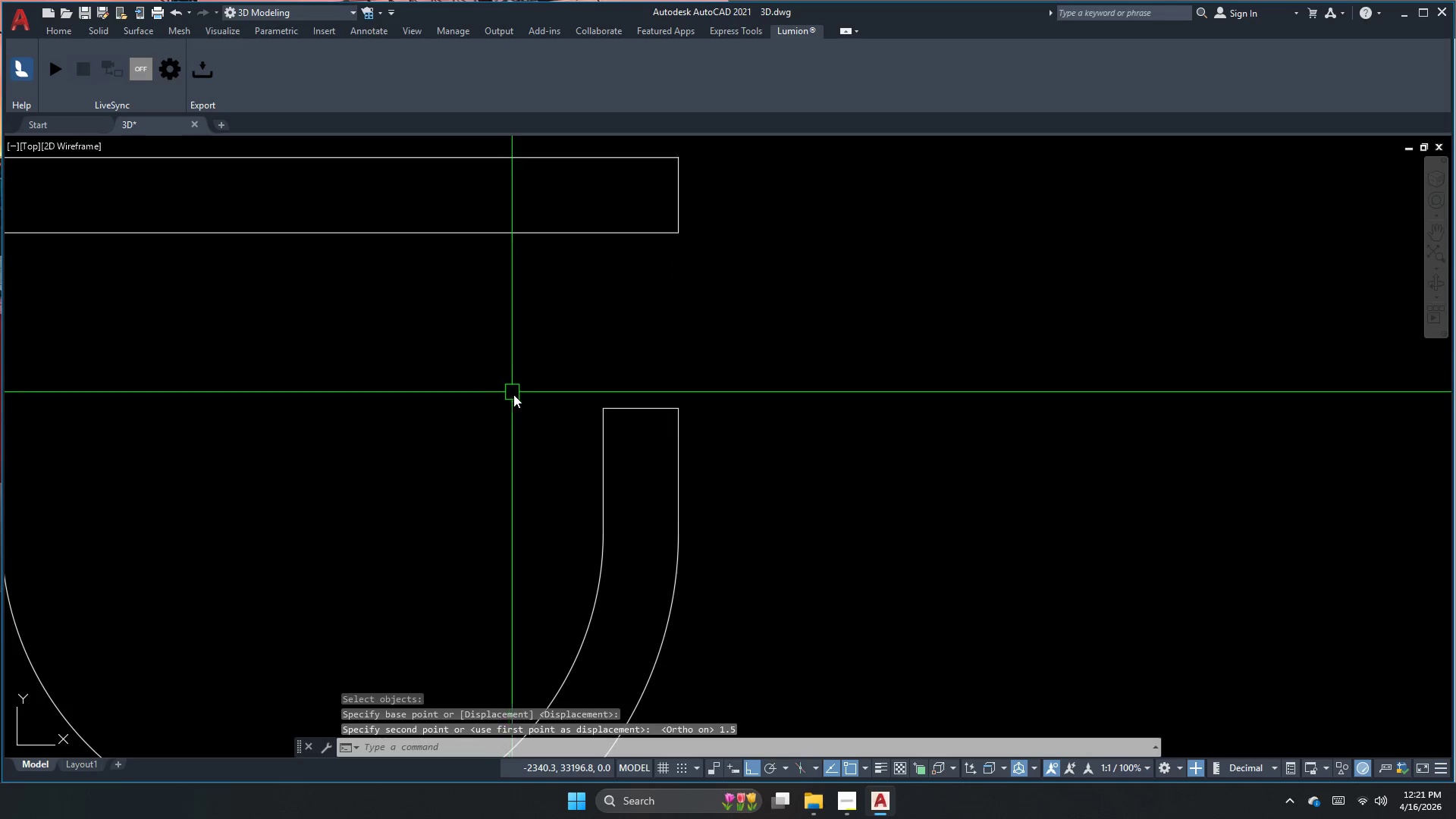 
key(Escape)
 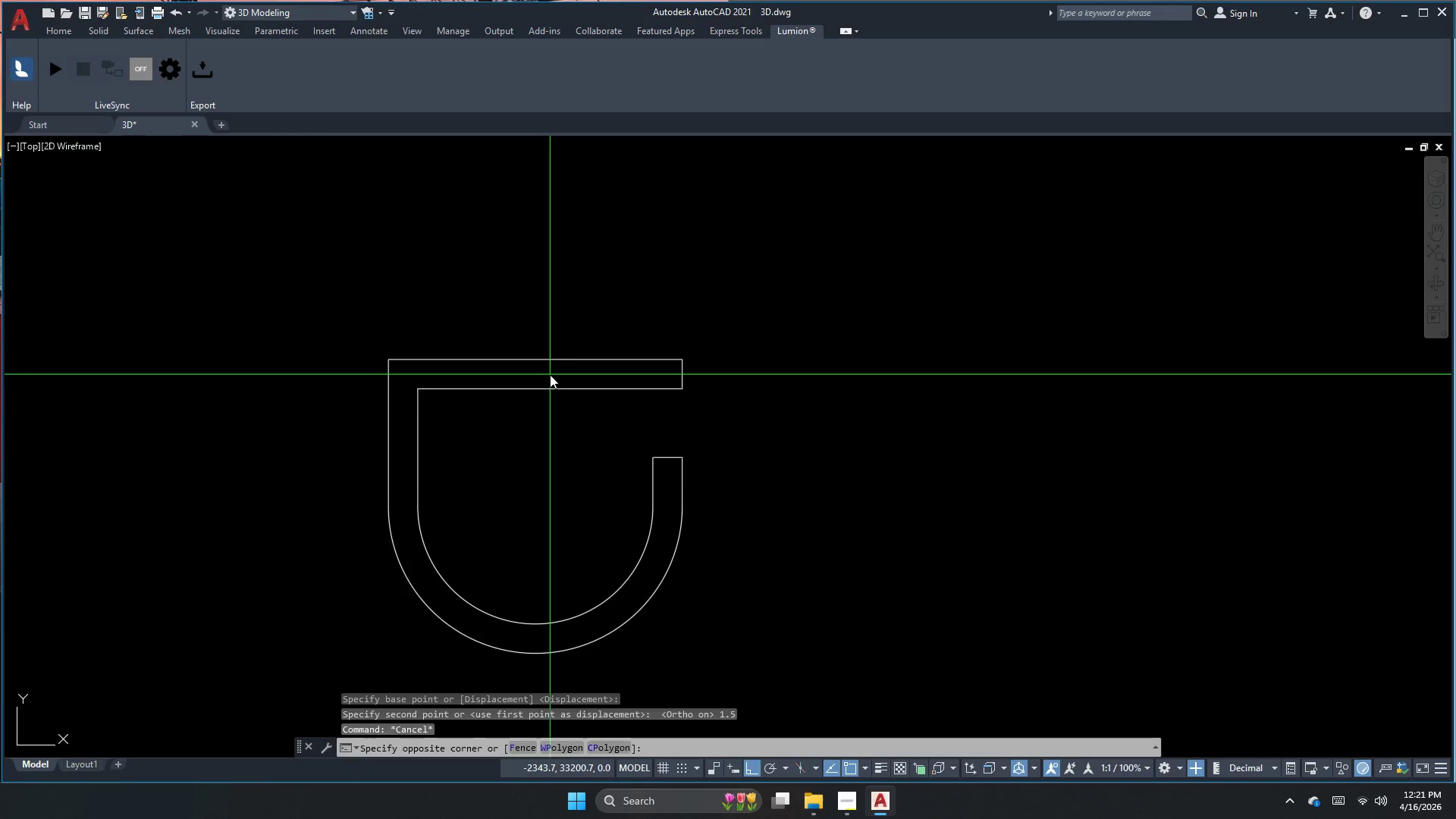 
scroll: coordinate [692, 497], scroll_direction: down, amount: 2.0
 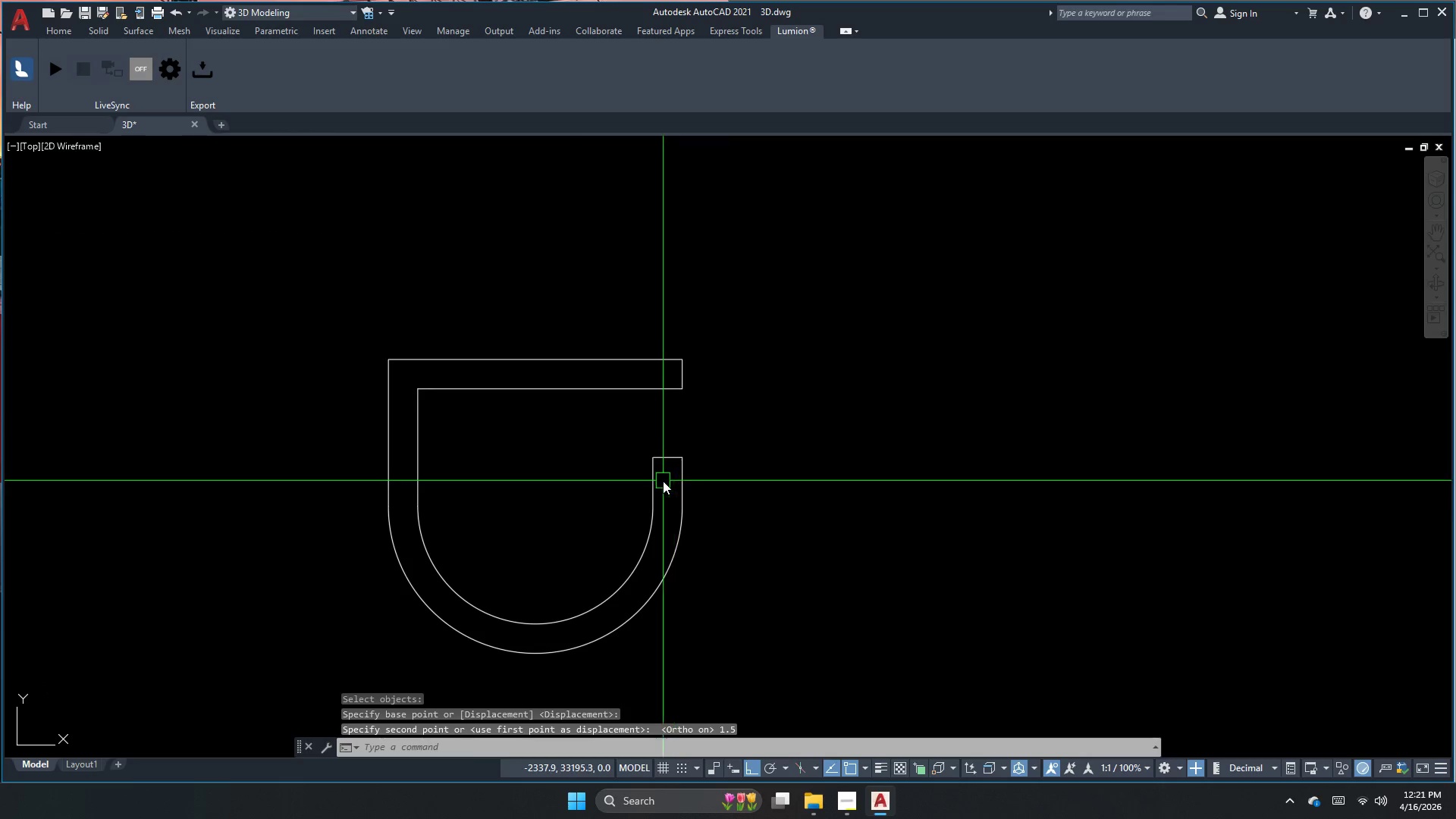 
double_click([520, 425])
 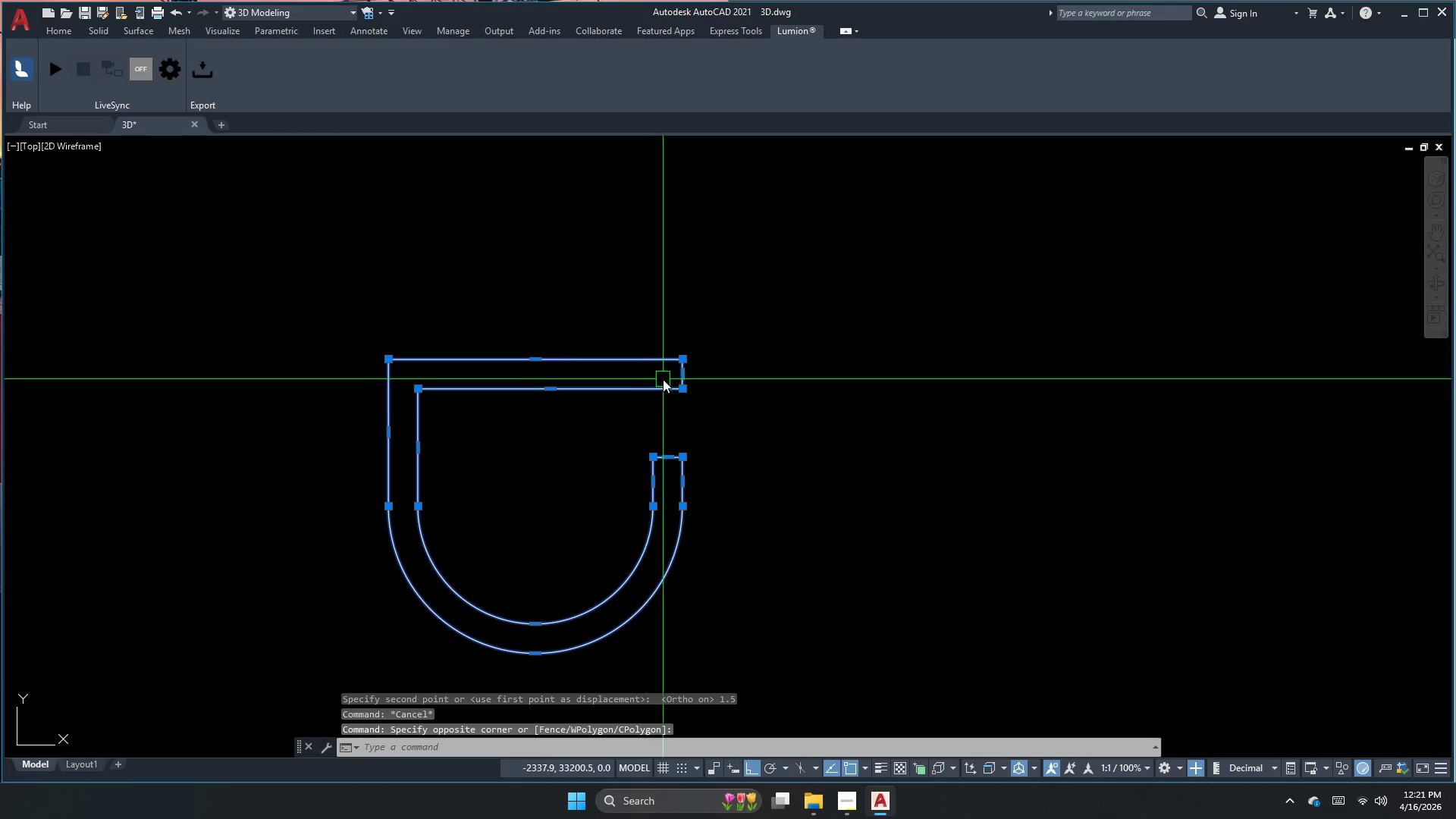 
mouse_move([686, 392])
 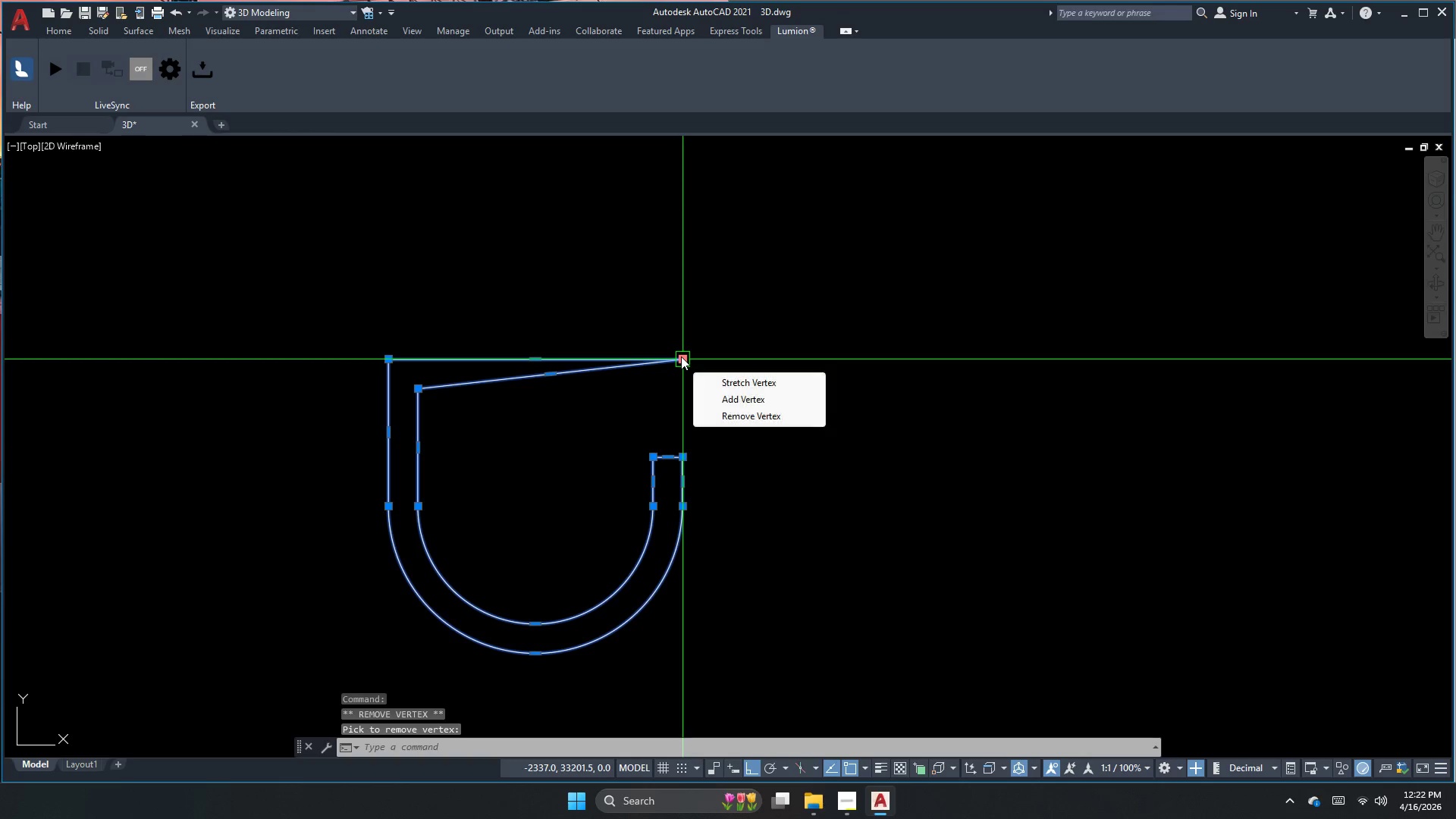 
left_click([724, 413])
 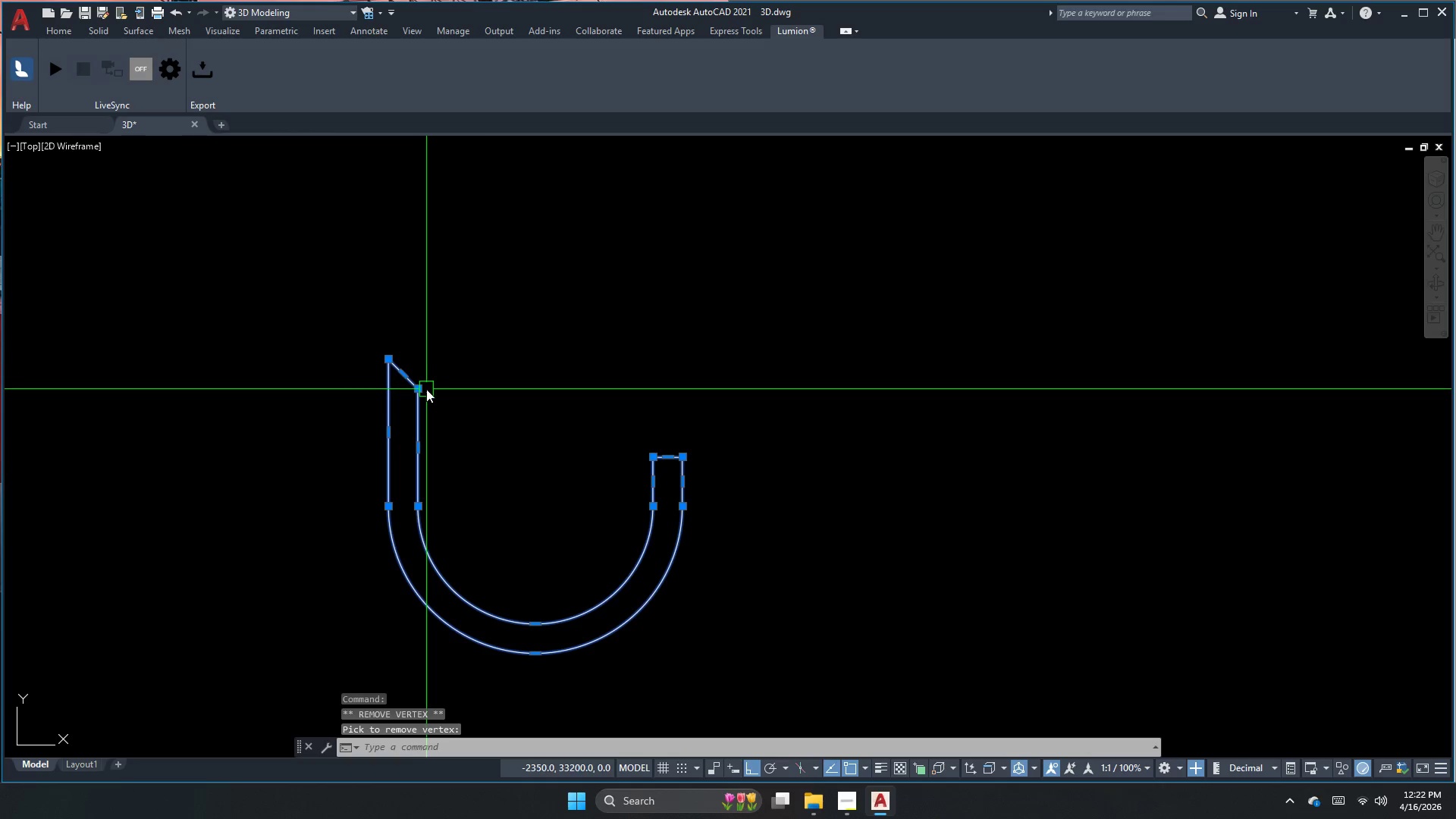 
left_click_drag(start_coordinate=[420, 388], to_coordinate=[422, 375])
 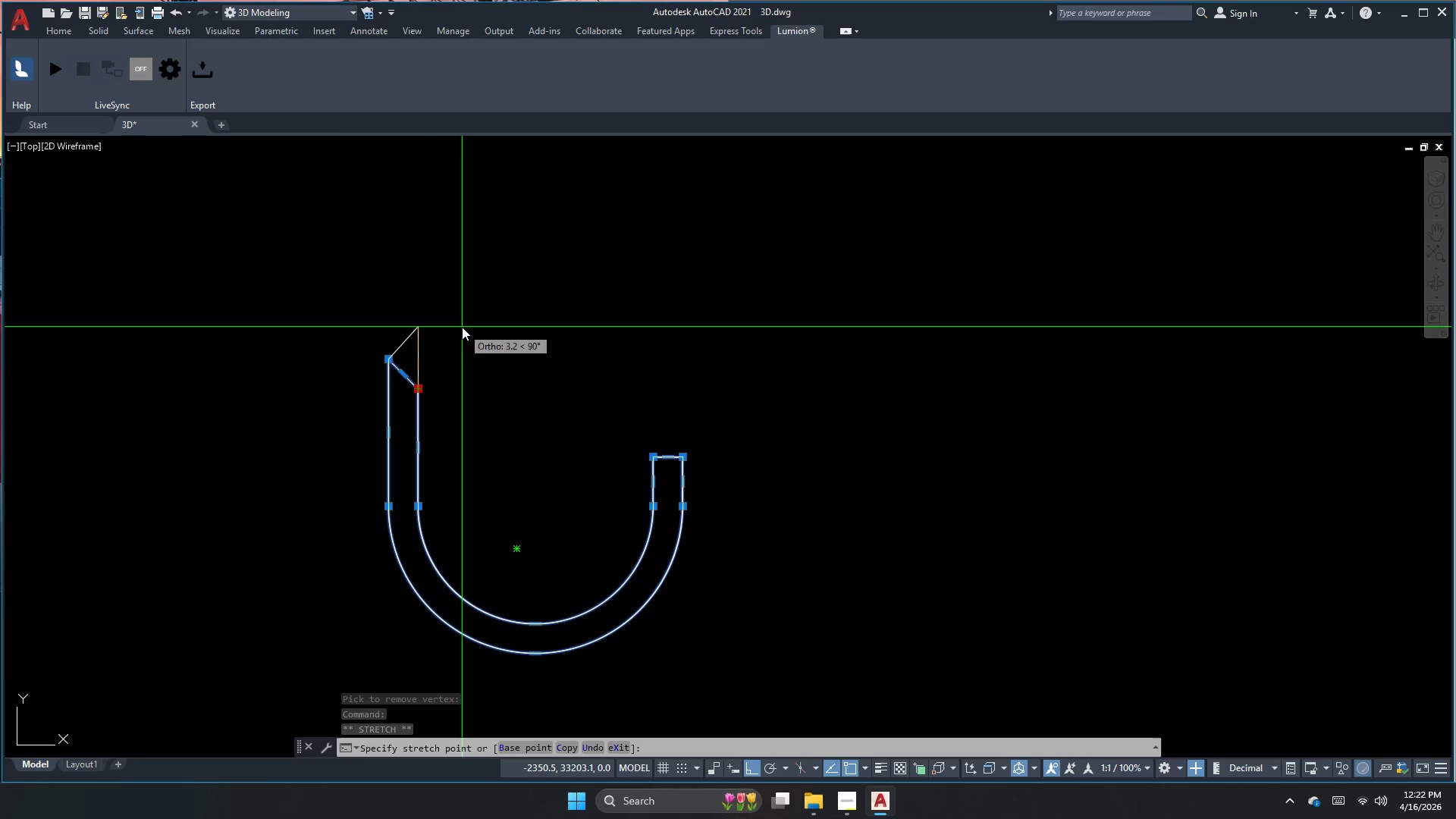 
wait(5.47)
 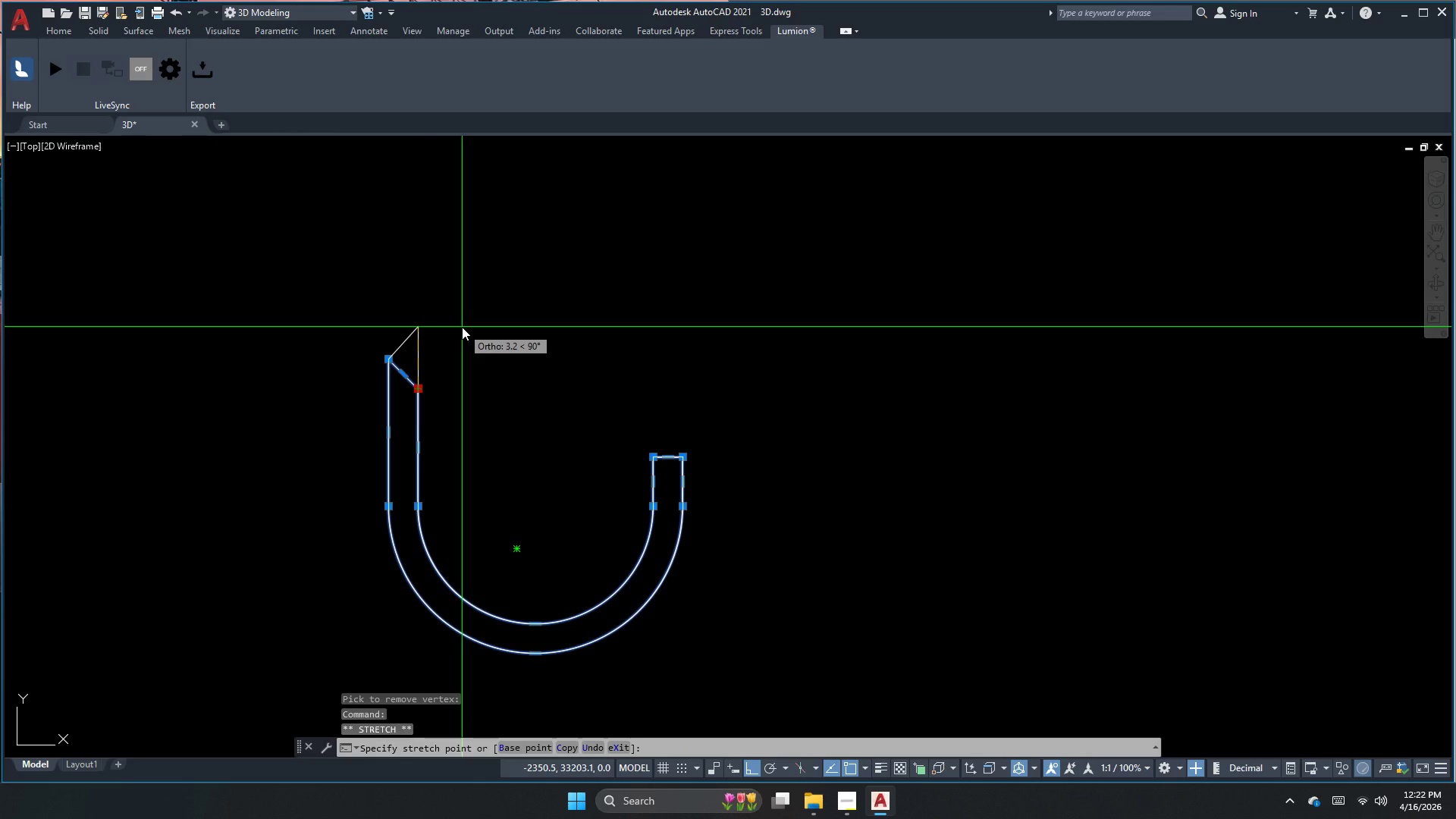 
key(Numpad1)
 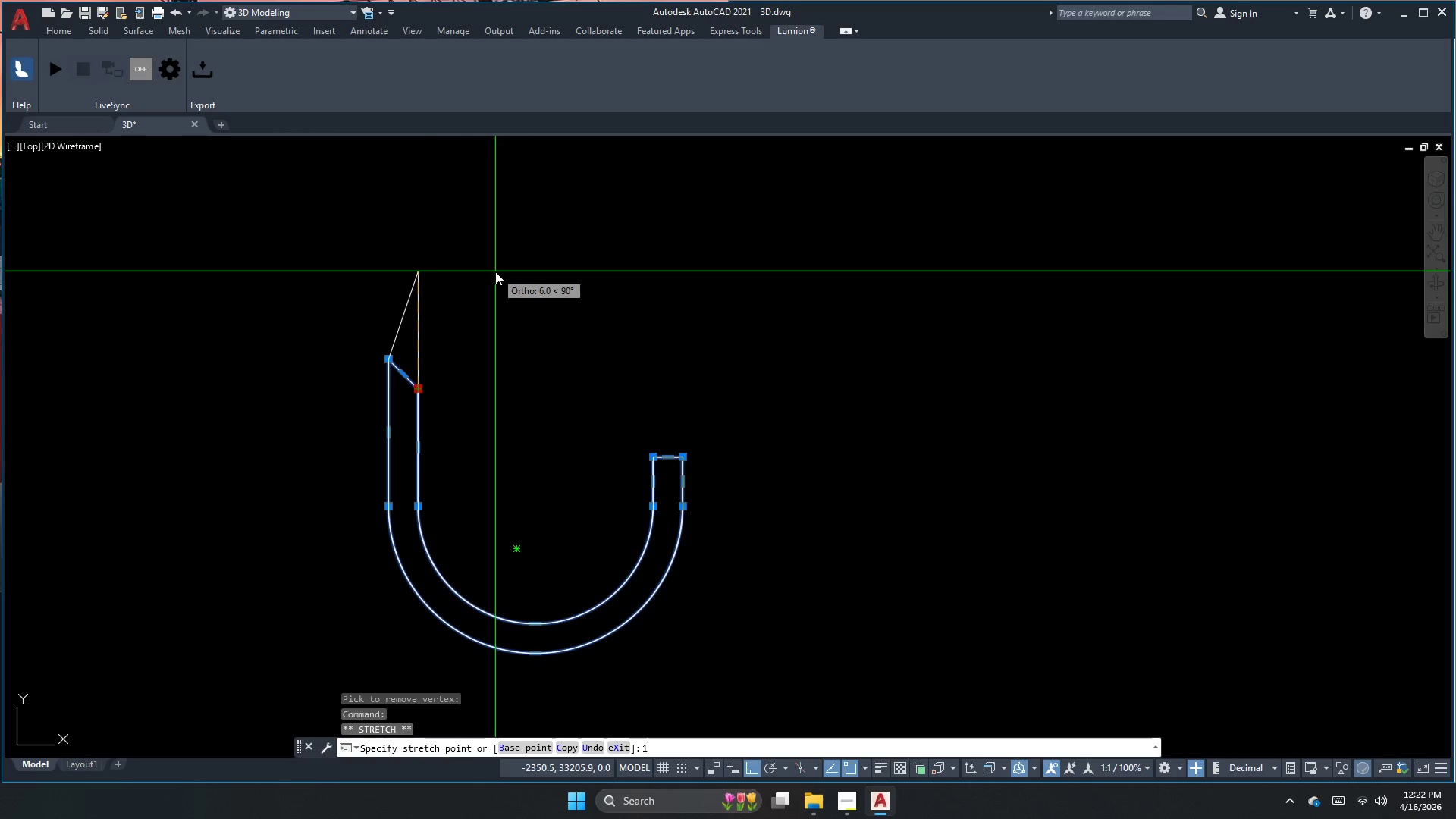 
key(NumpadDecimal)
 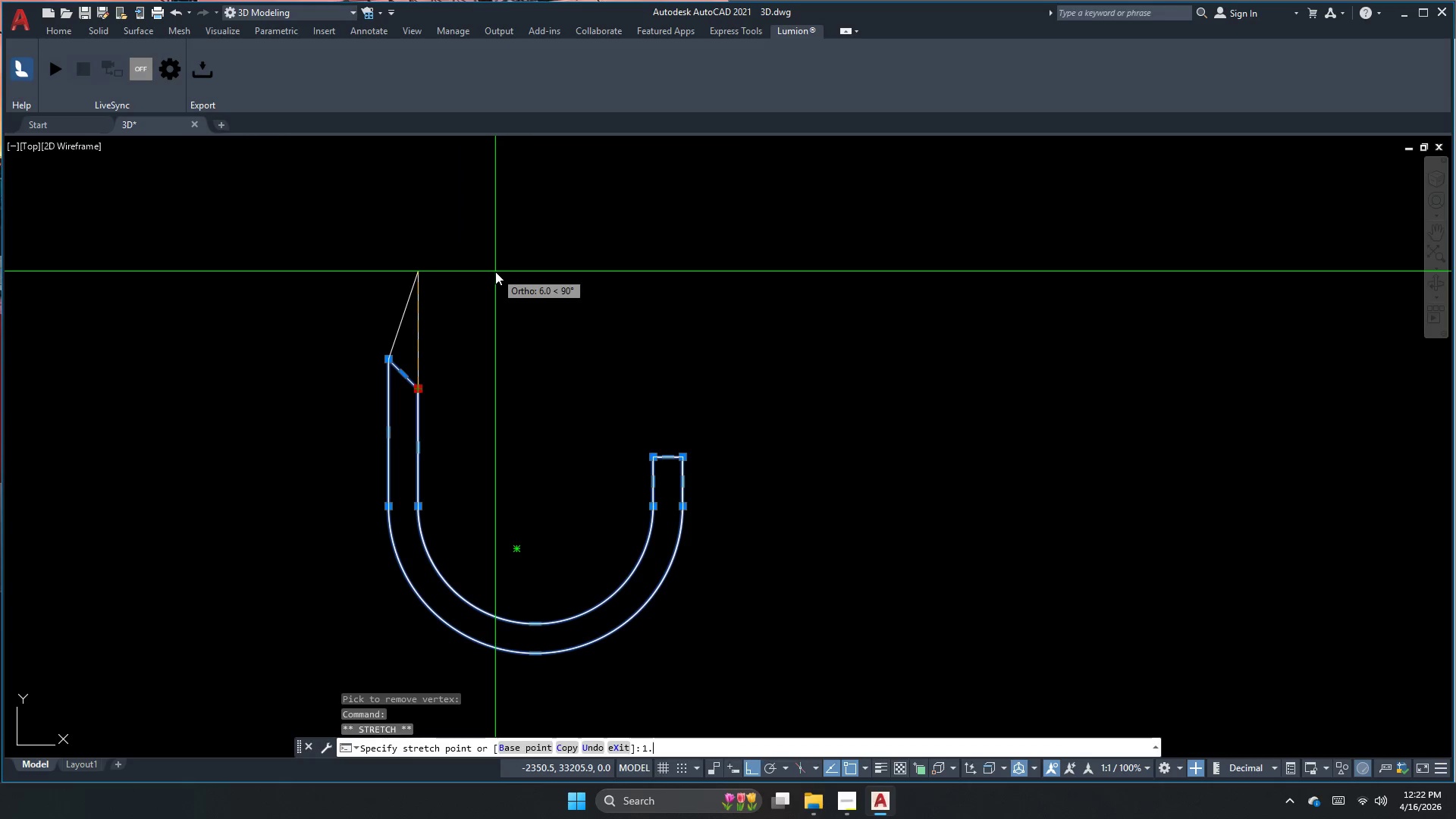 
key(Numpad5)
 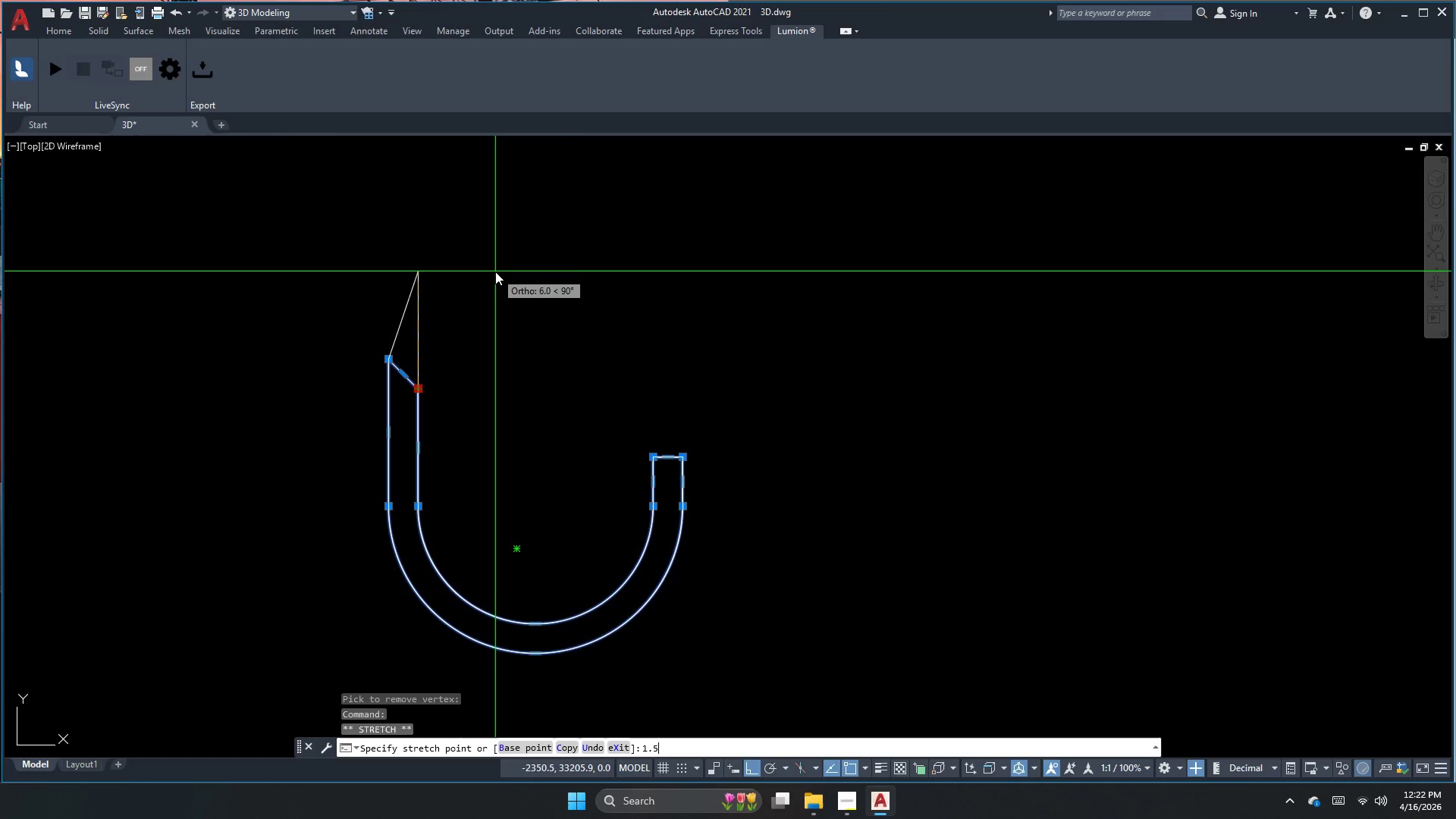 
key(NumpadEnter)
 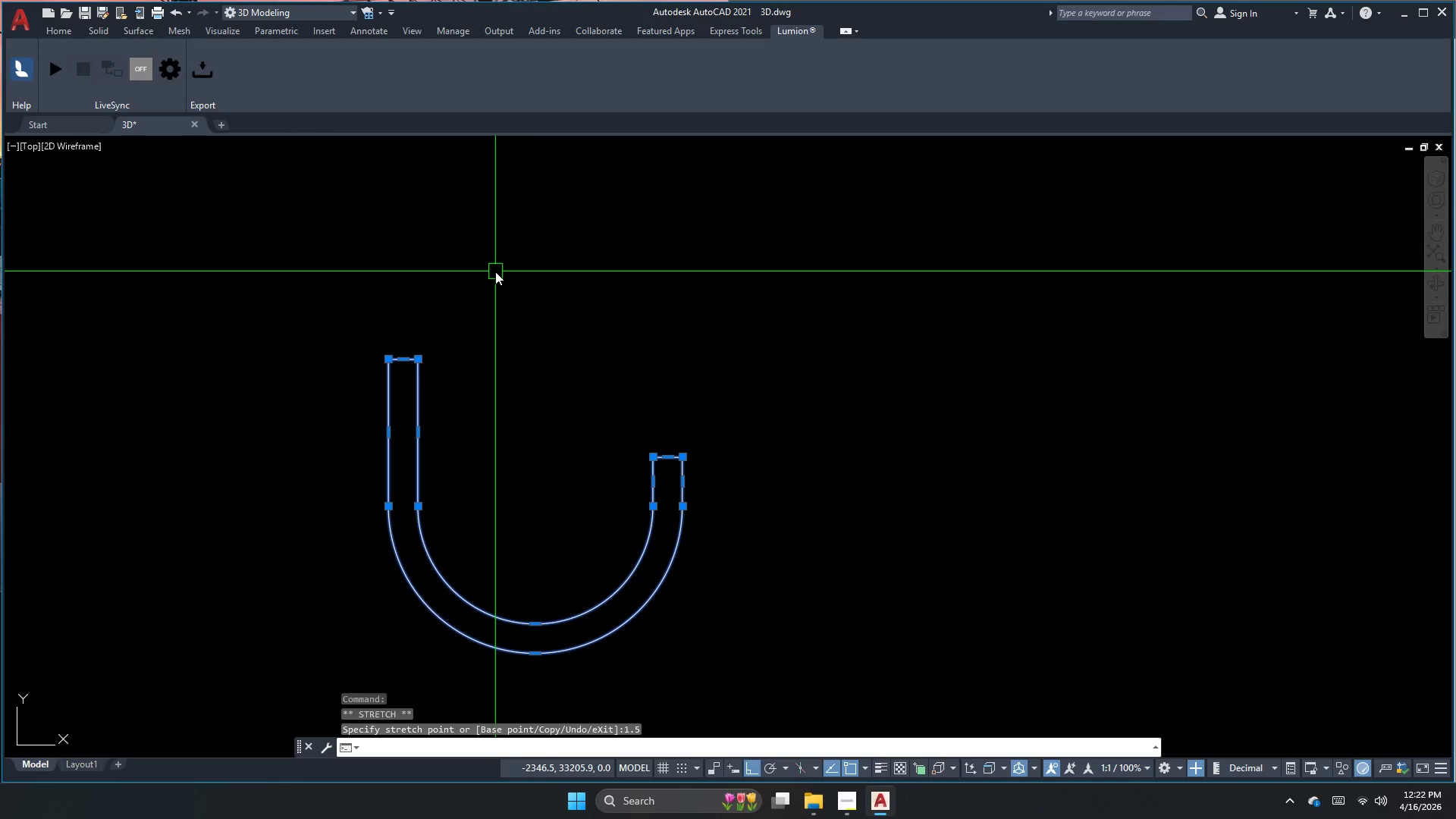 
key(Escape)
 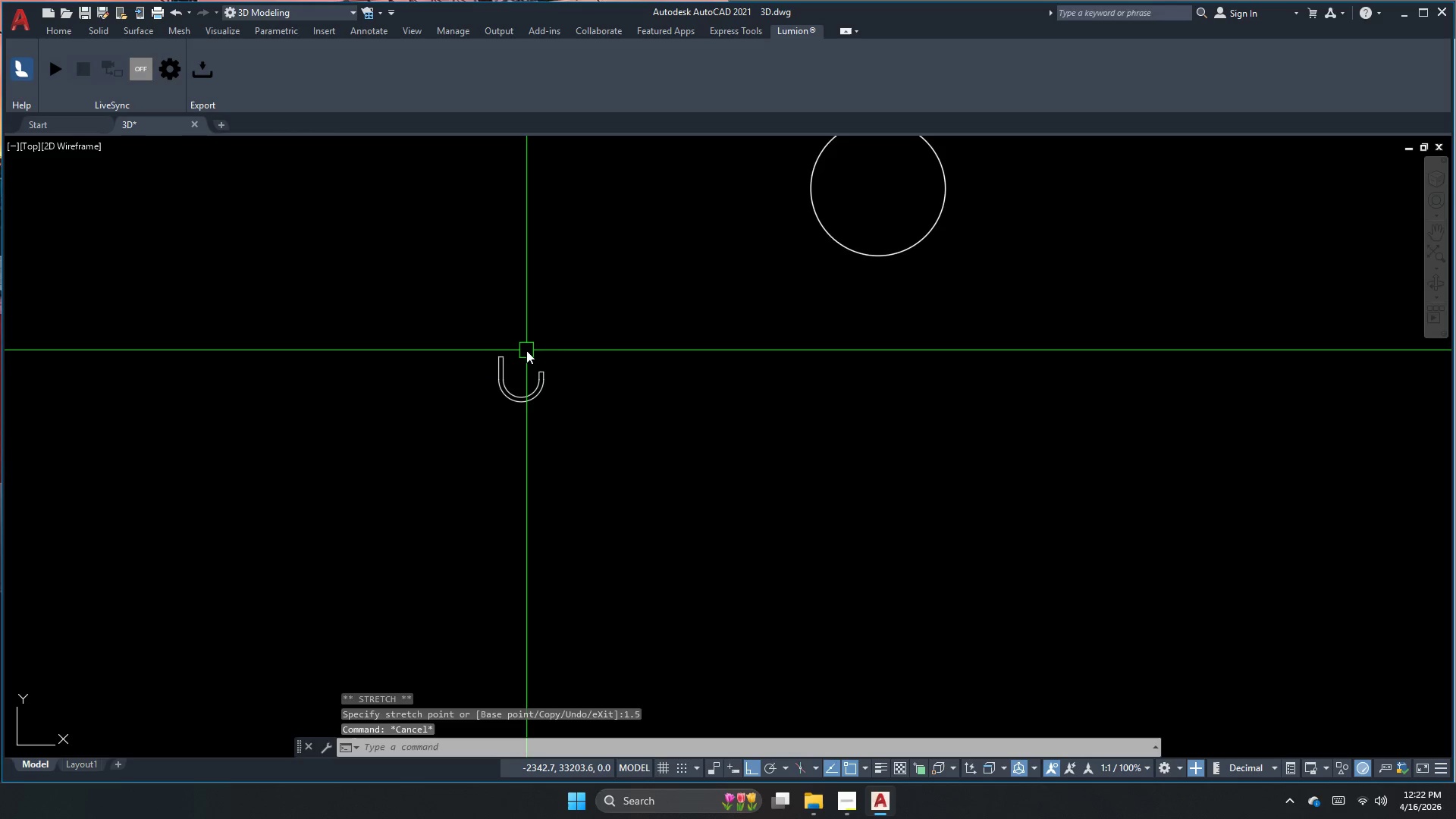 
scroll: coordinate [522, 397], scroll_direction: down, amount: 4.0
 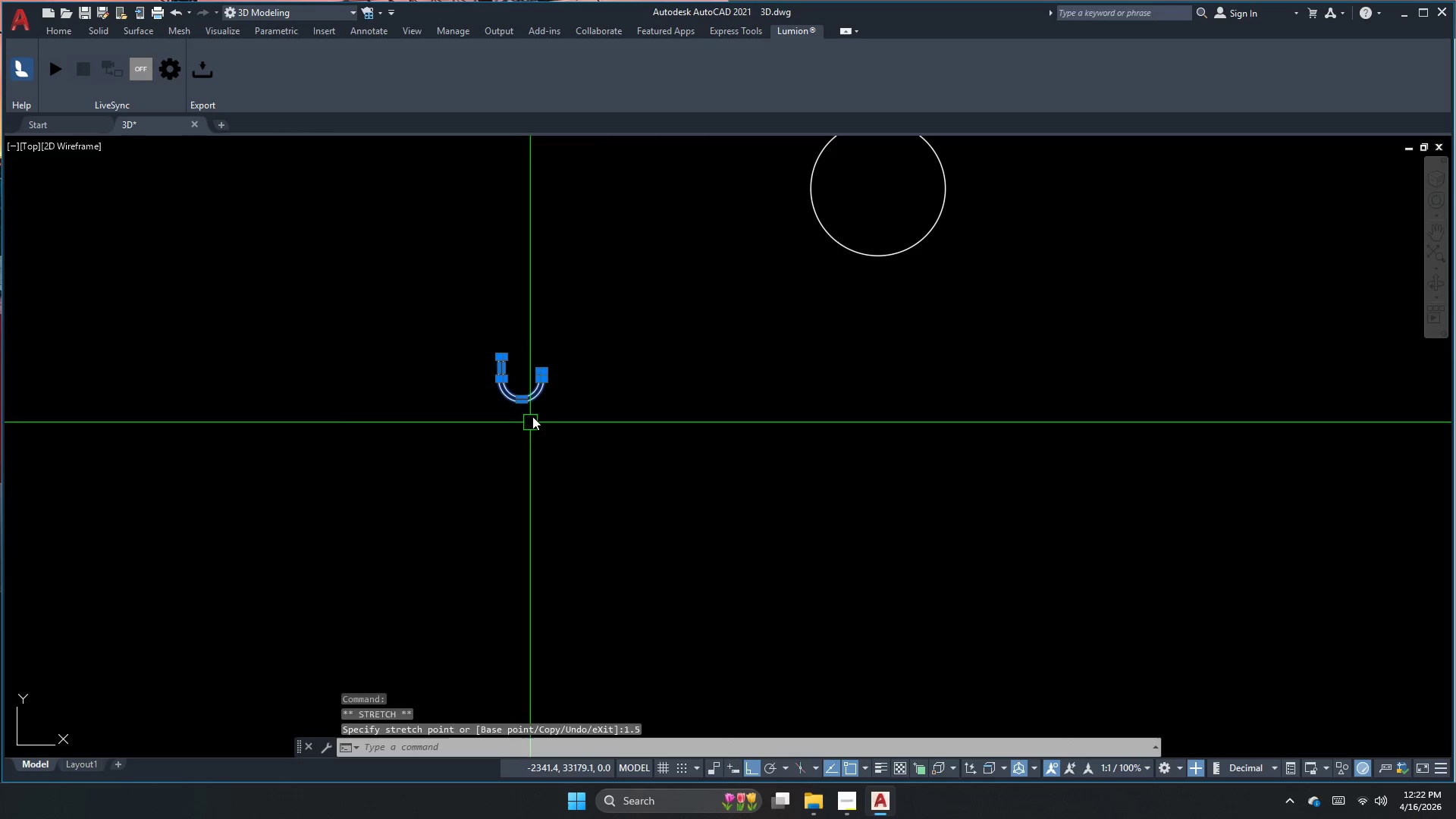 
scroll: coordinate [526, 350], scroll_direction: up, amount: 2.0
 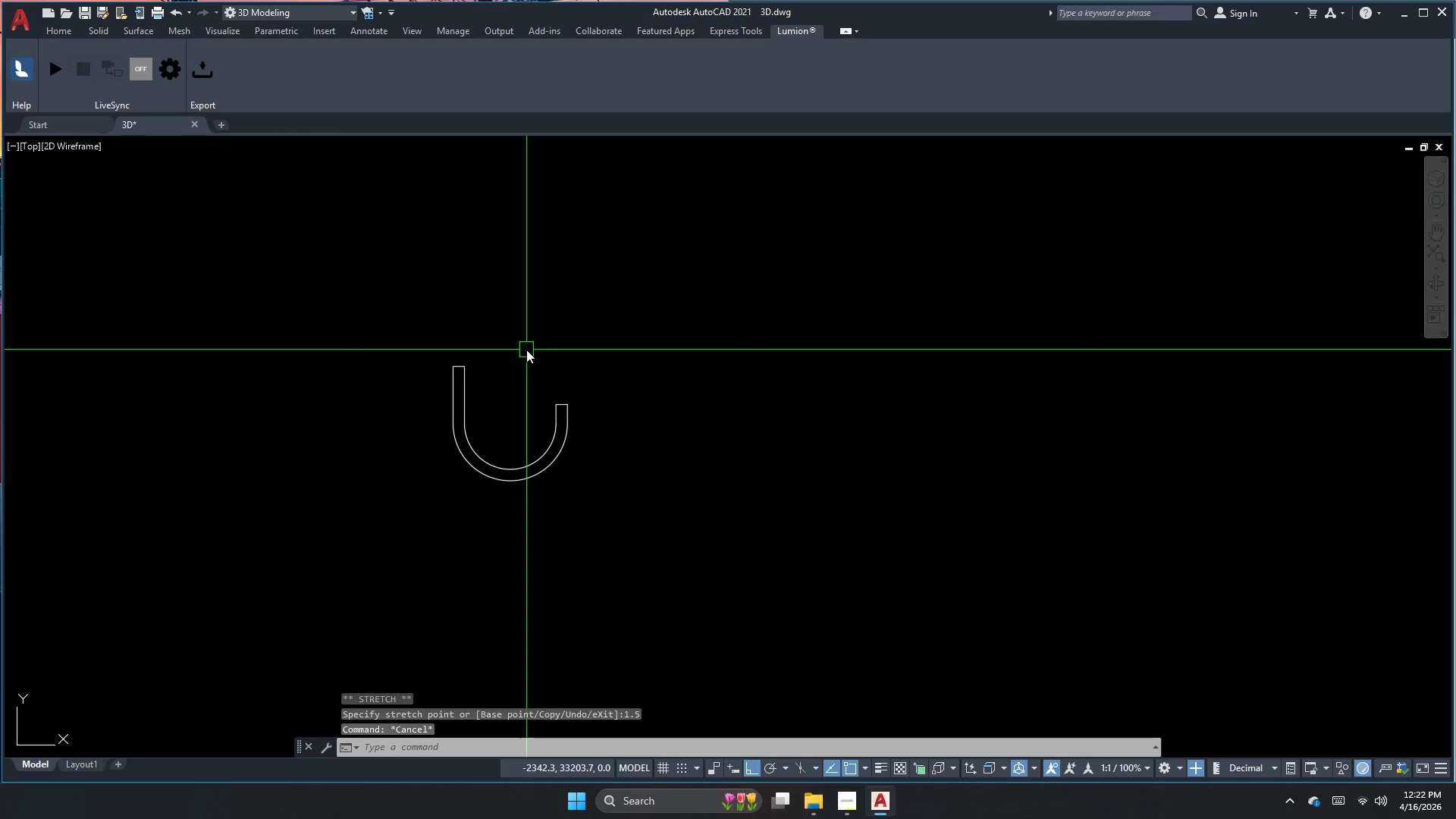 
key(Escape)
 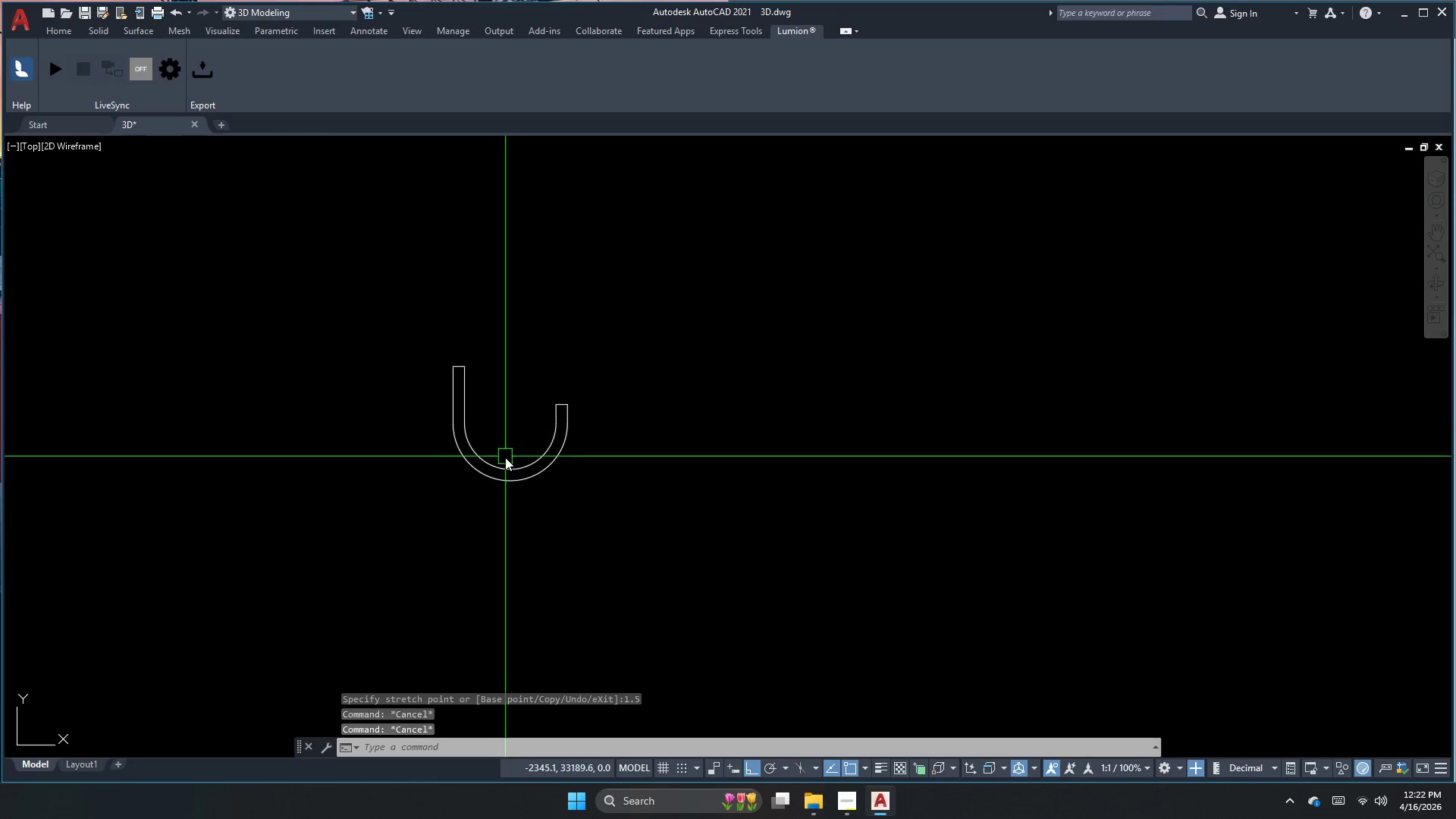 
key(Escape)
 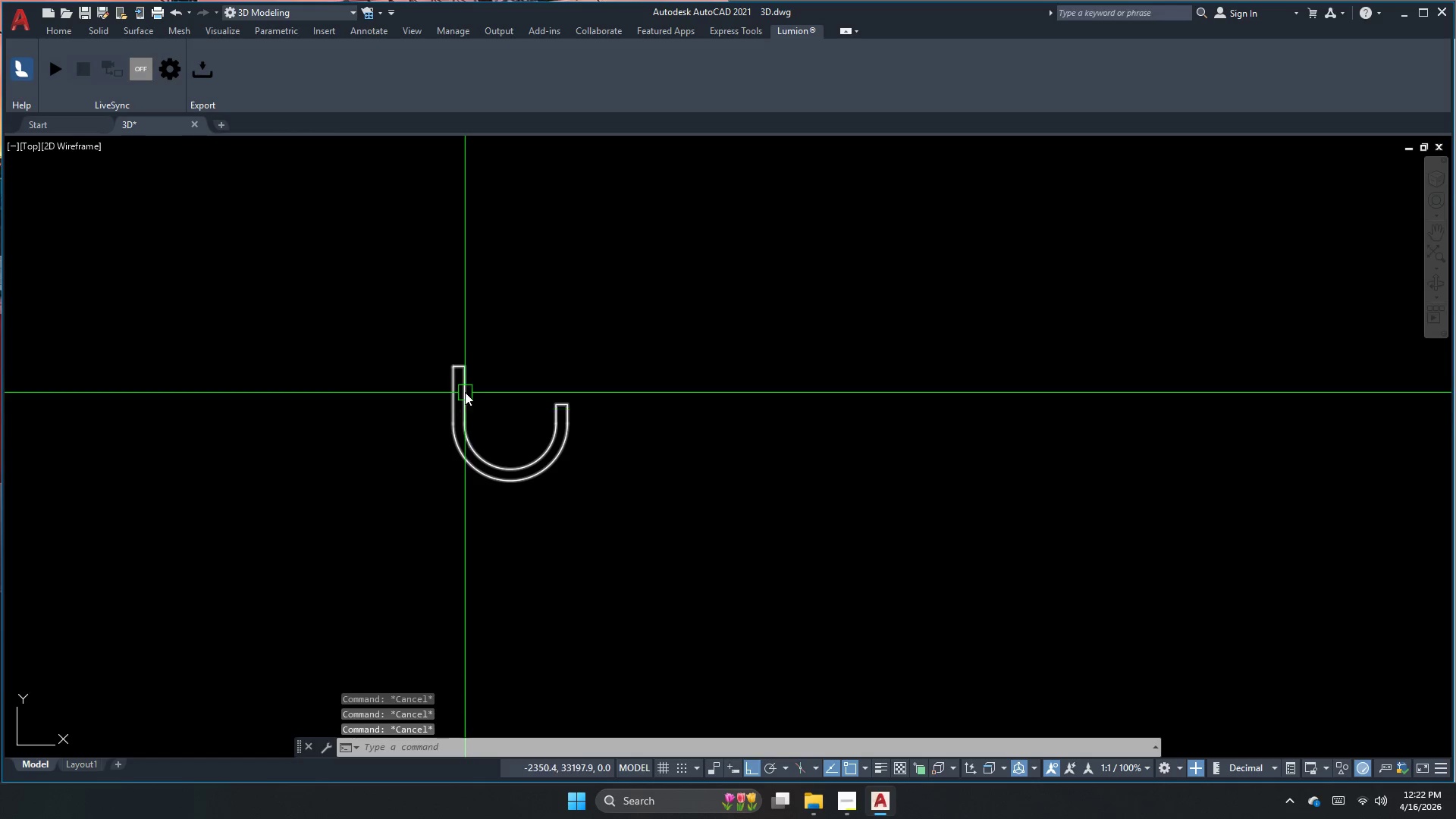 
key(Escape)
 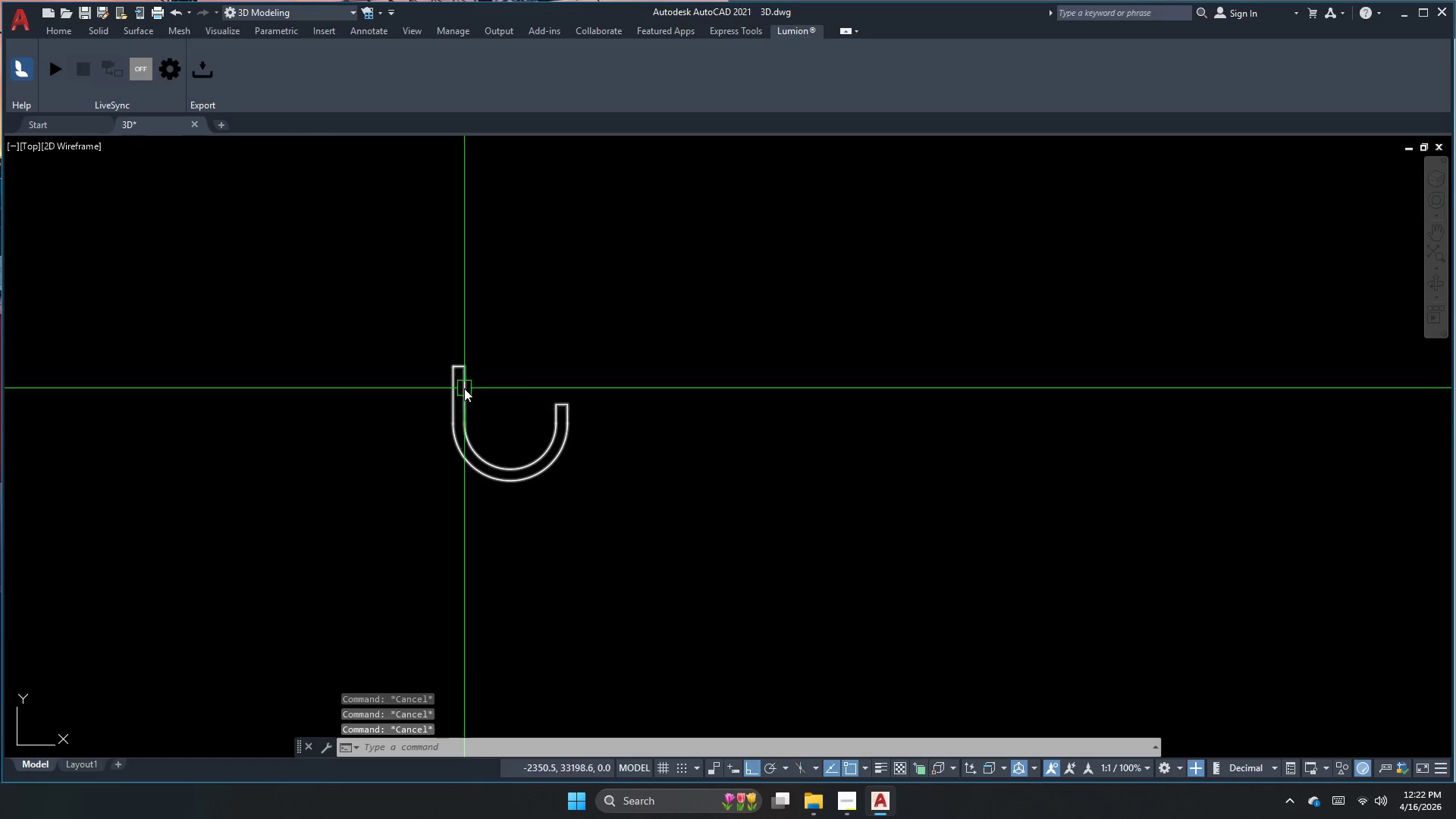 
key(Escape)
 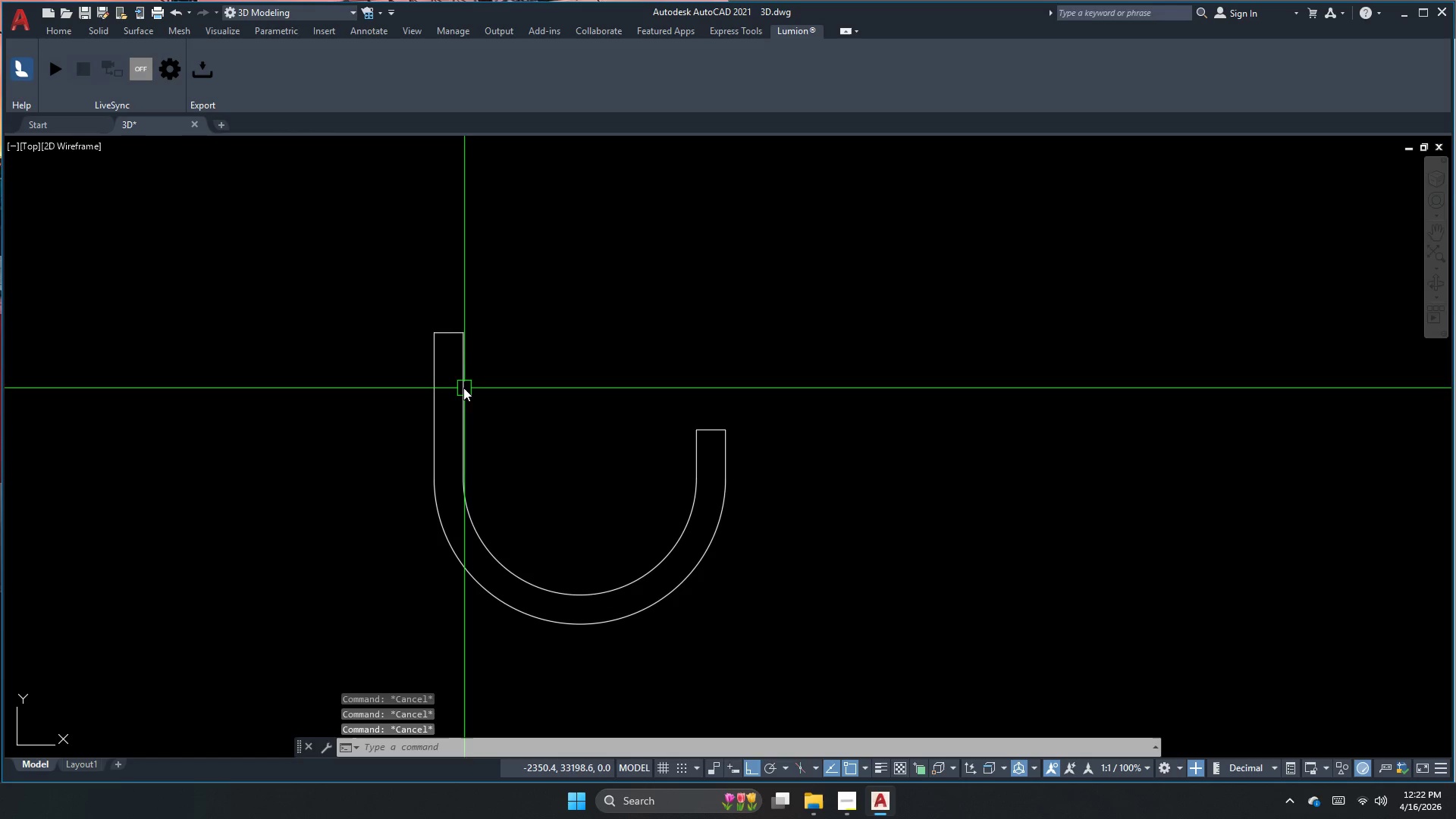 
scroll: coordinate [464, 388], scroll_direction: up, amount: 2.0
 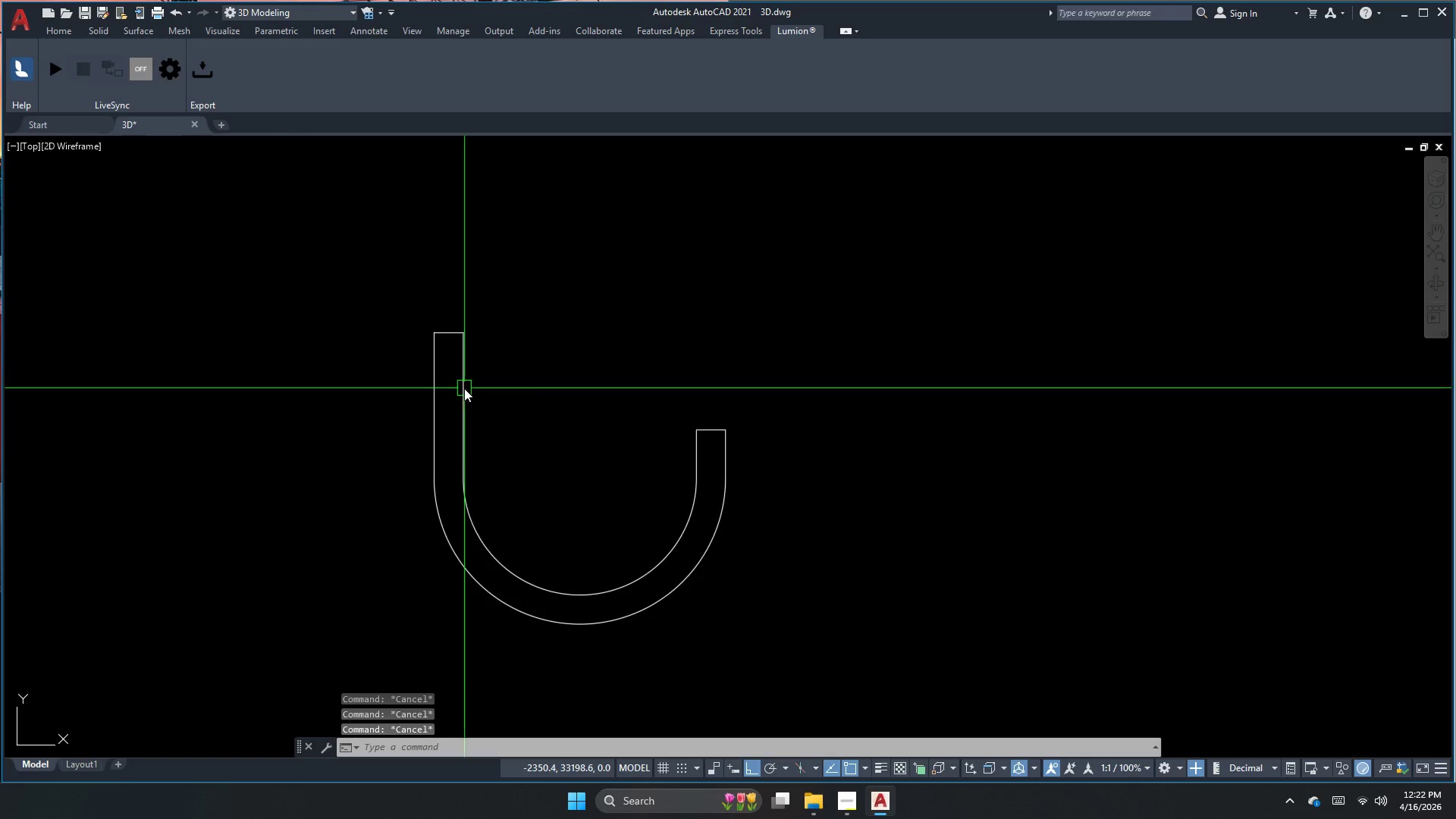 
type(pl )
 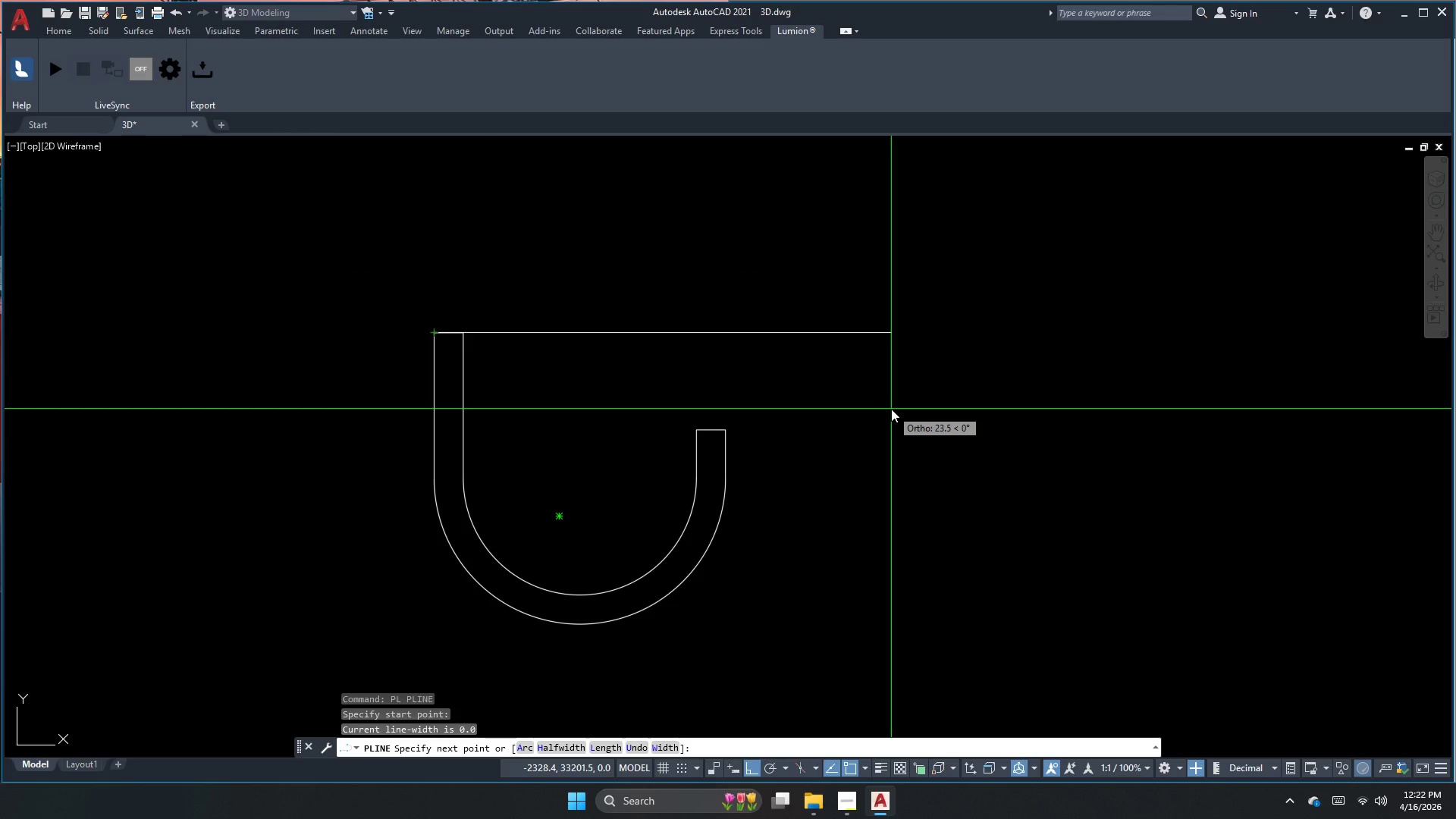 
wait(5.19)
 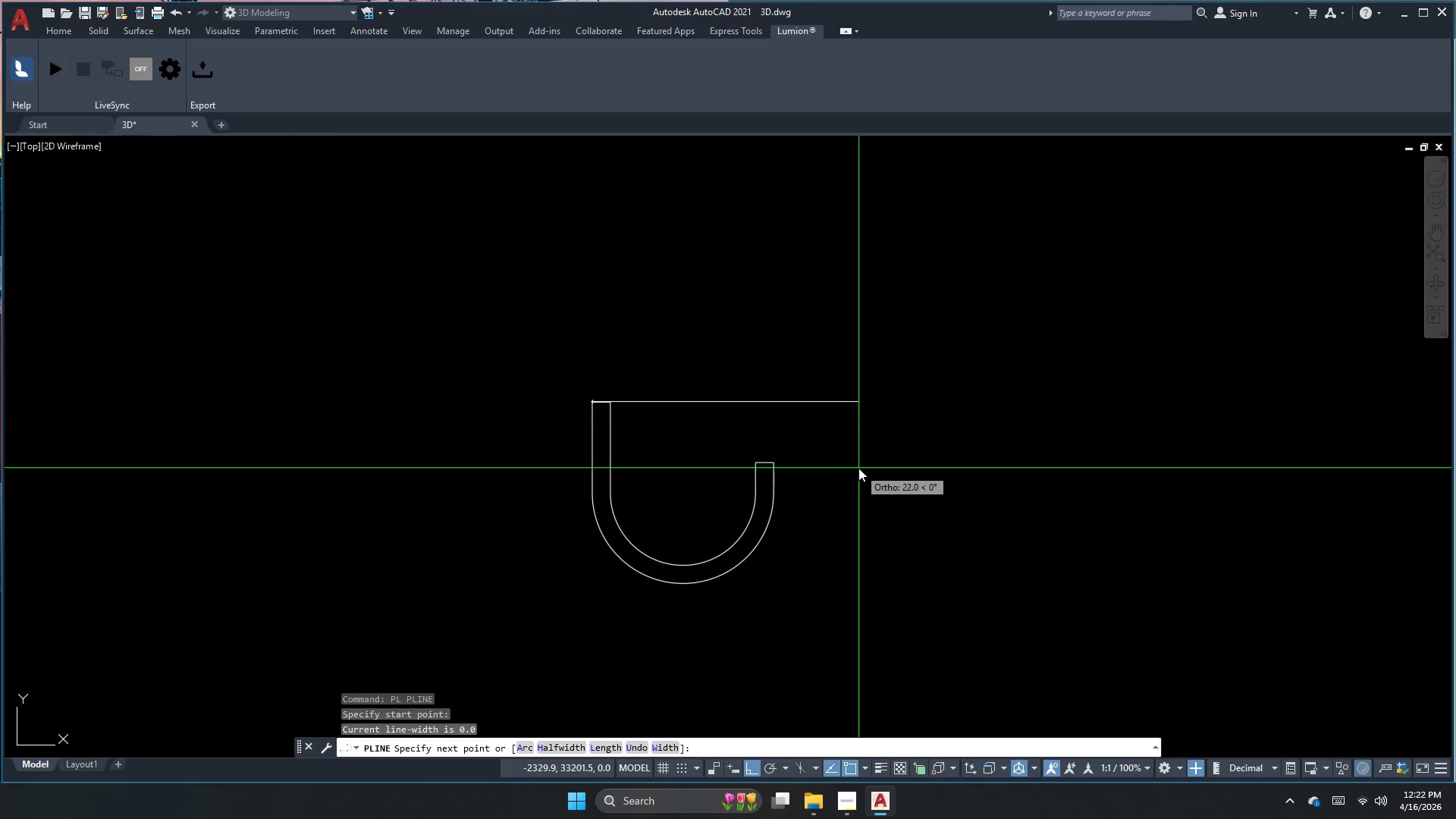 
key(Escape)
 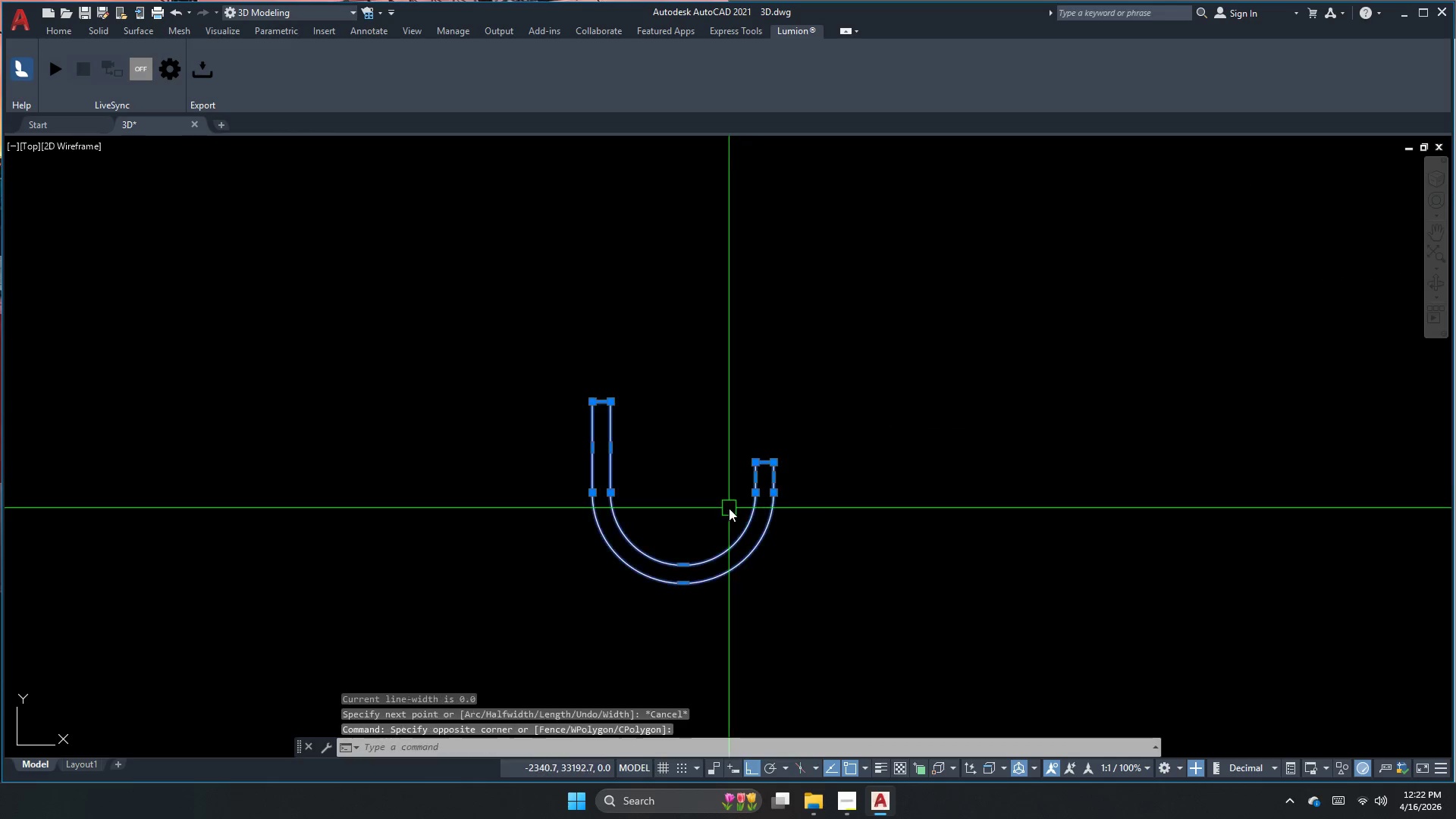 
scroll: coordinate [858, 468], scroll_direction: down, amount: 1.0
 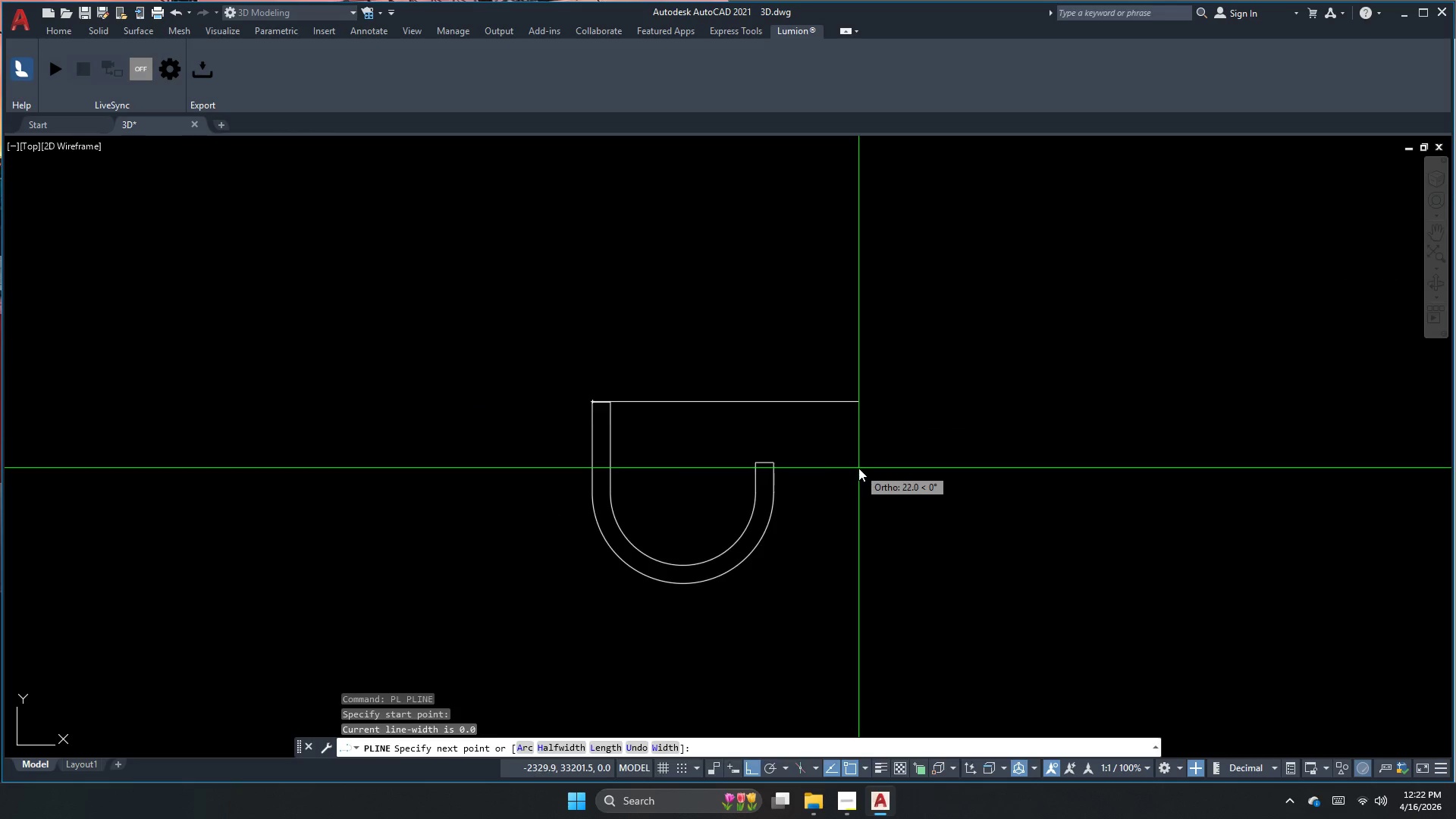 
key(Escape)
 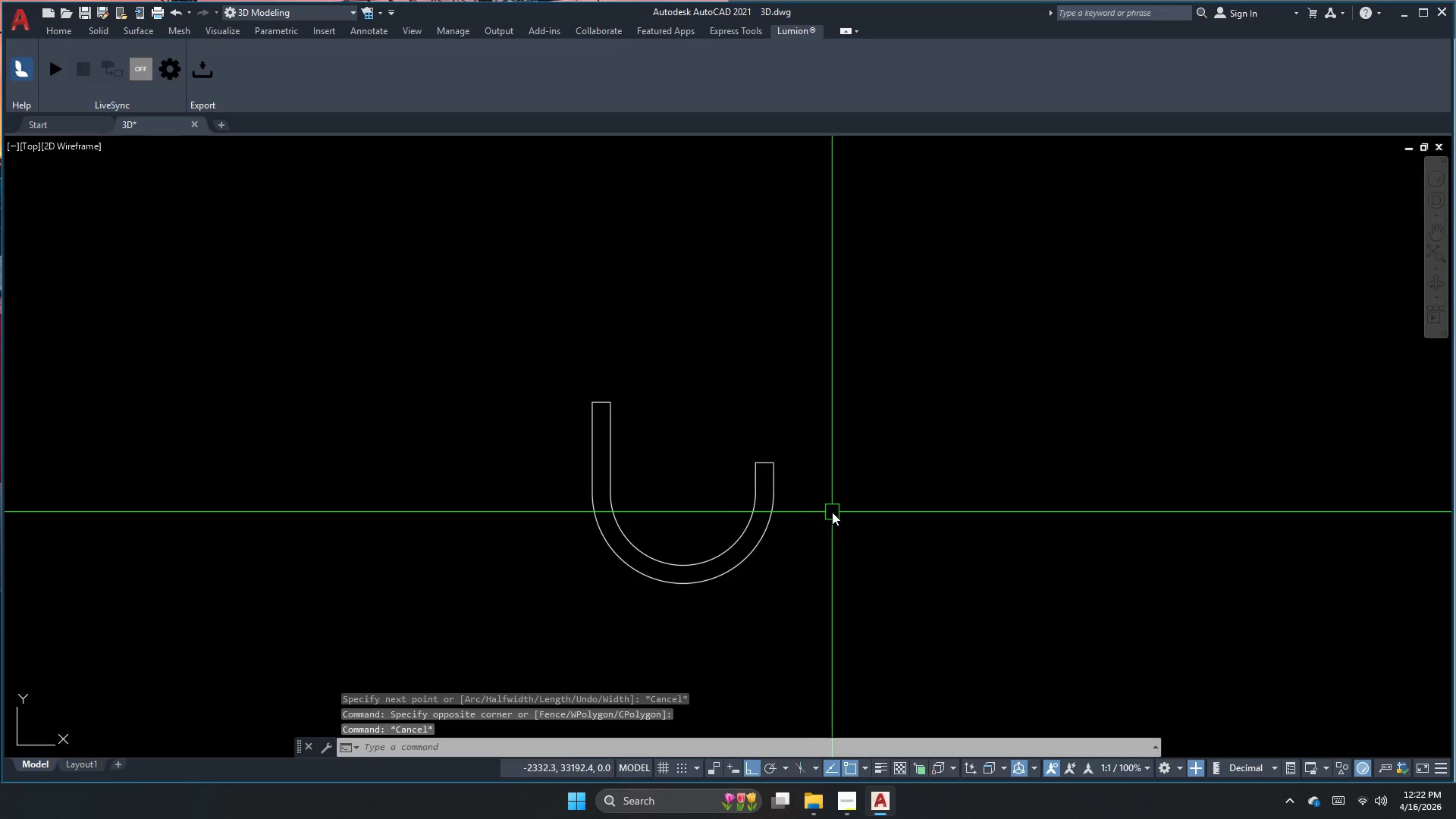 
double_click([709, 500])
 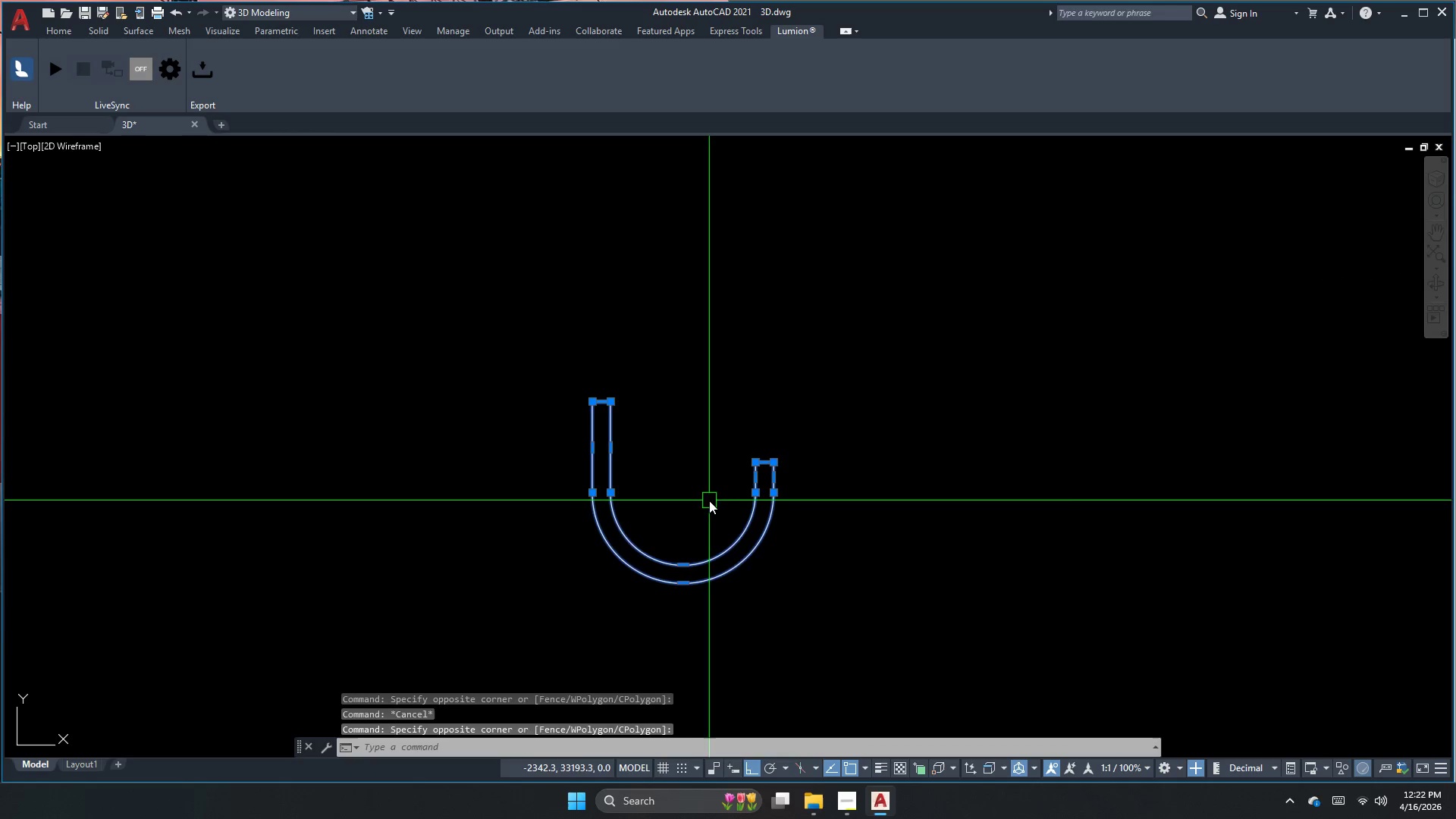 
key(Escape)
 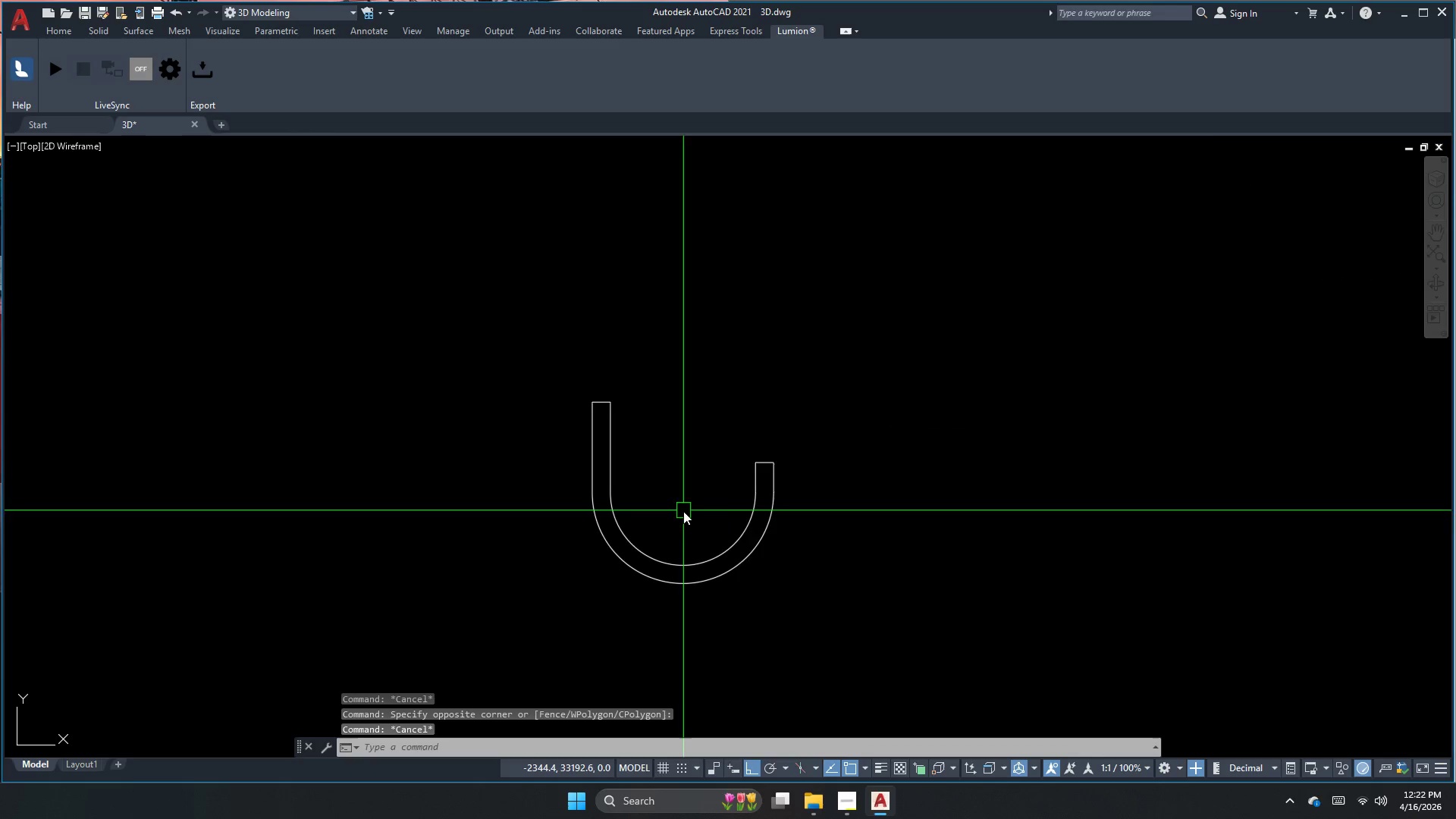 
scroll: coordinate [729, 576], scroll_direction: down, amount: 2.0
 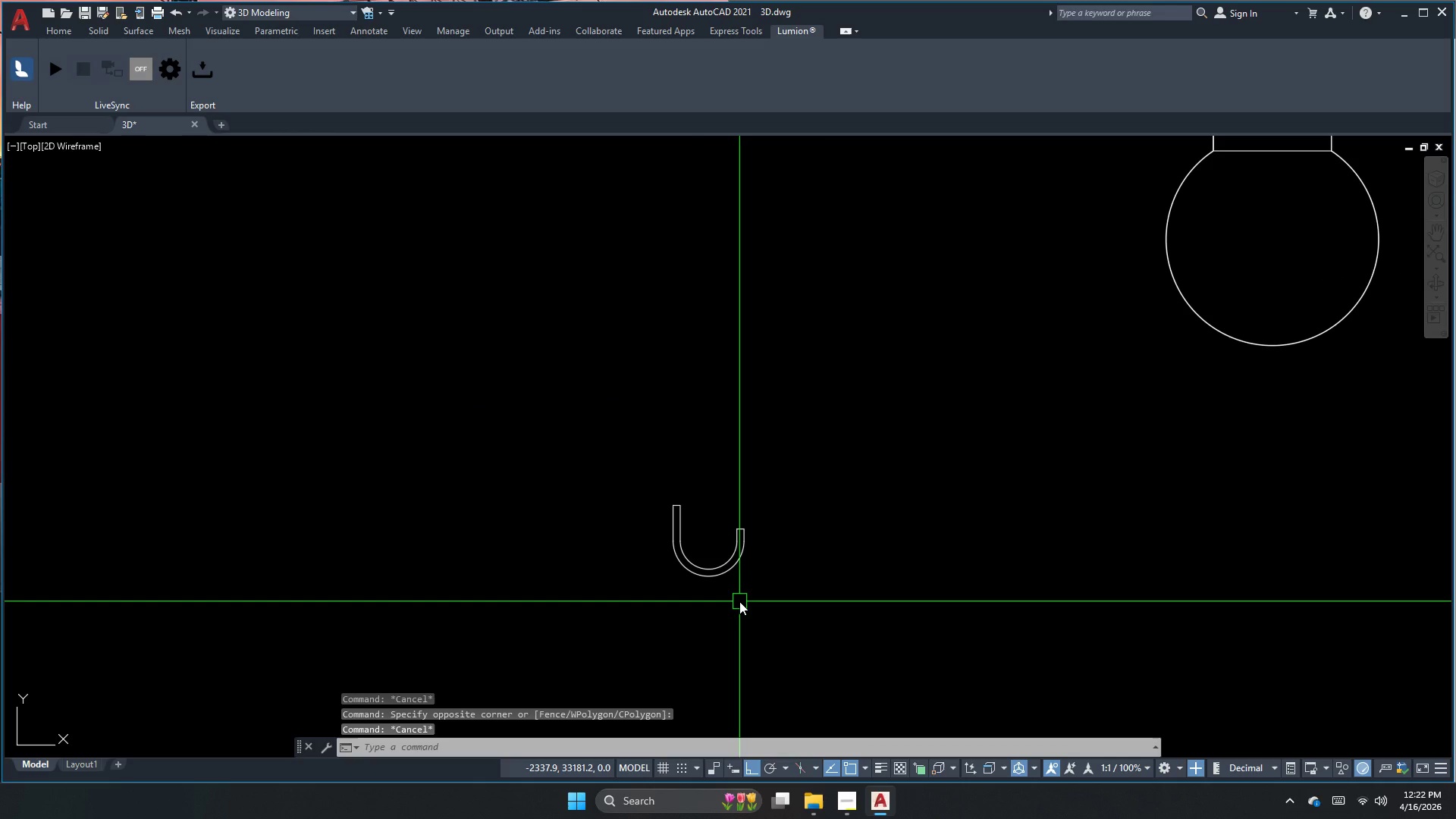 
key(Escape)
 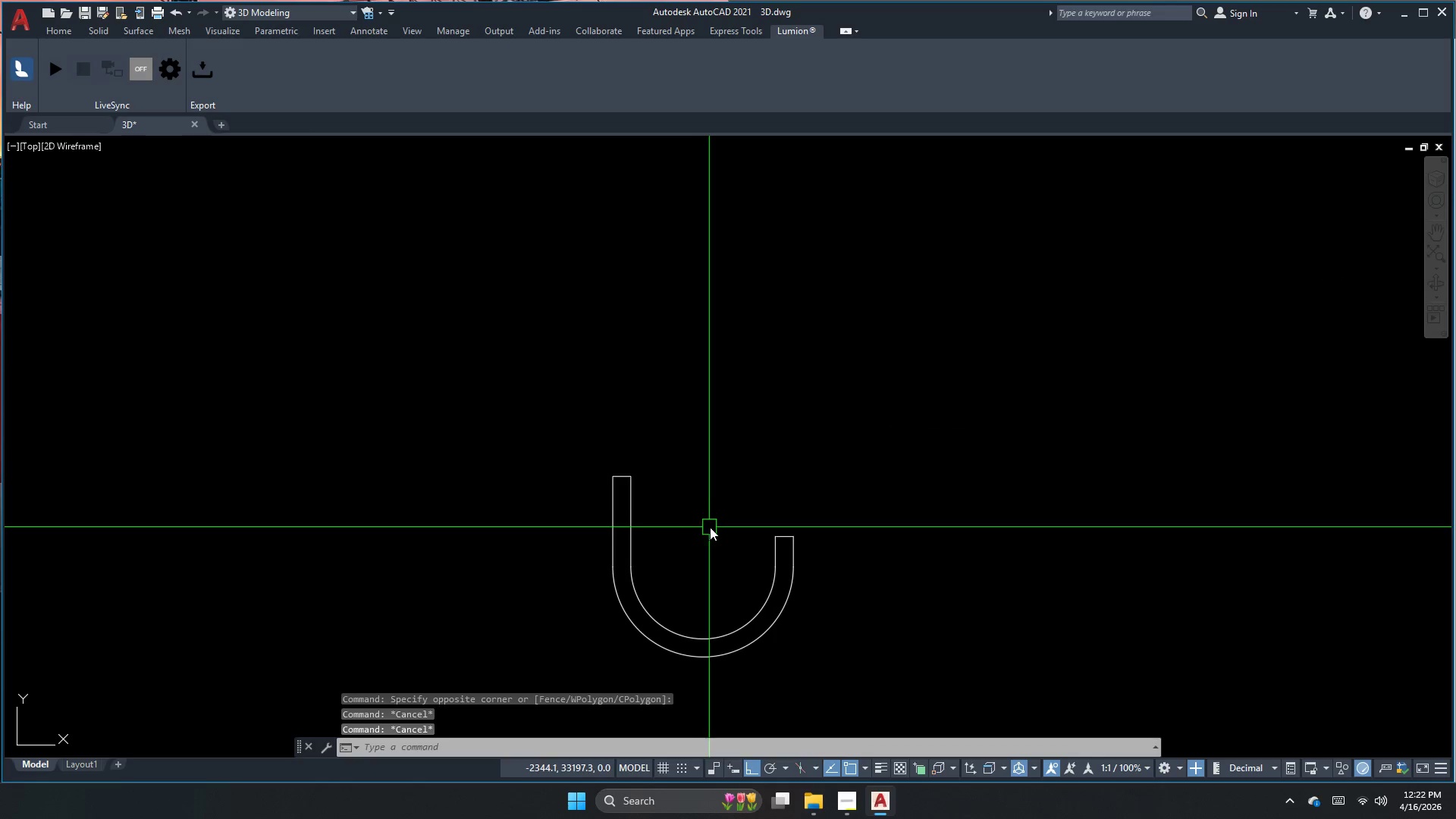 
key(S)
 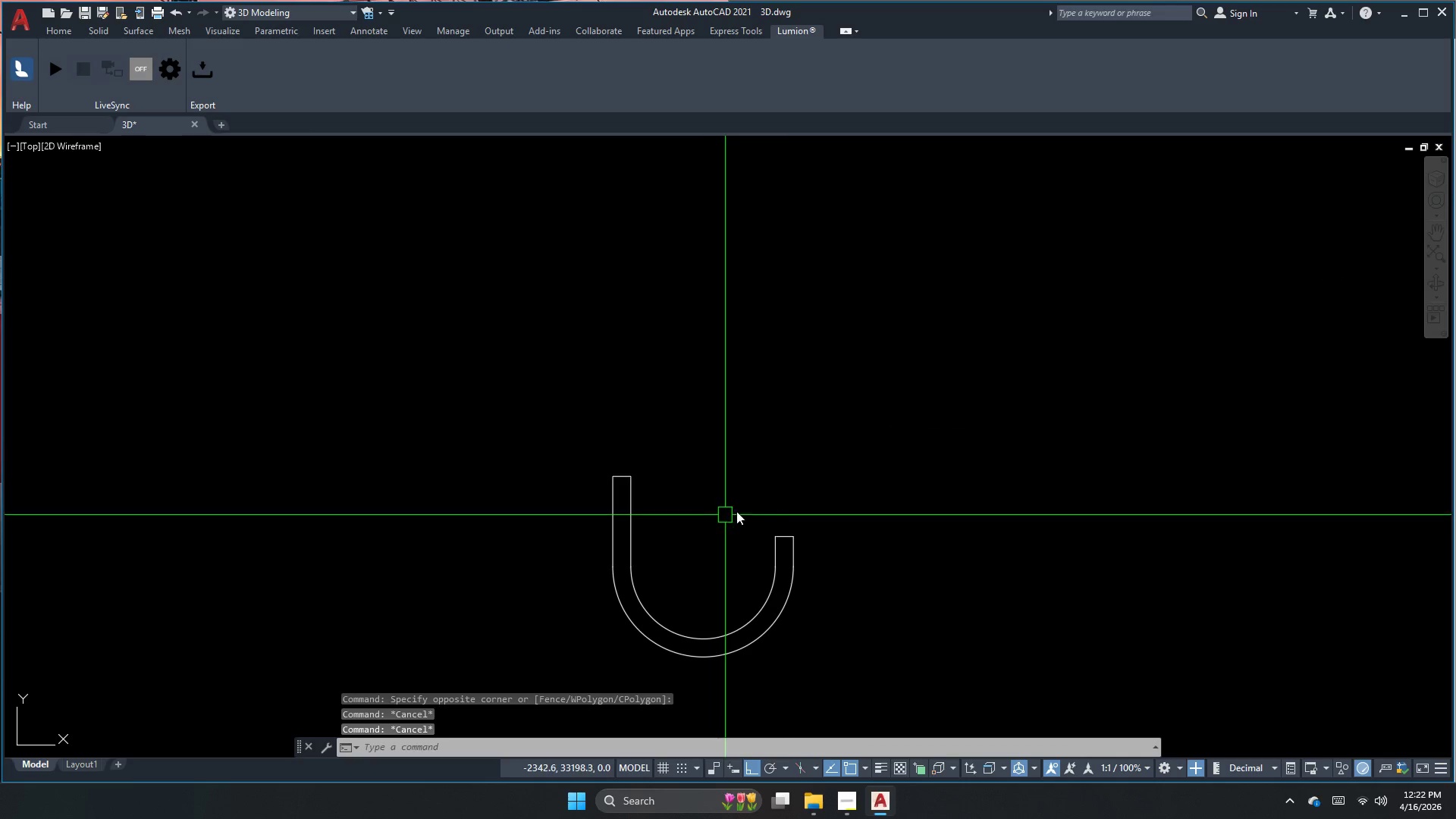 
key(Space)
 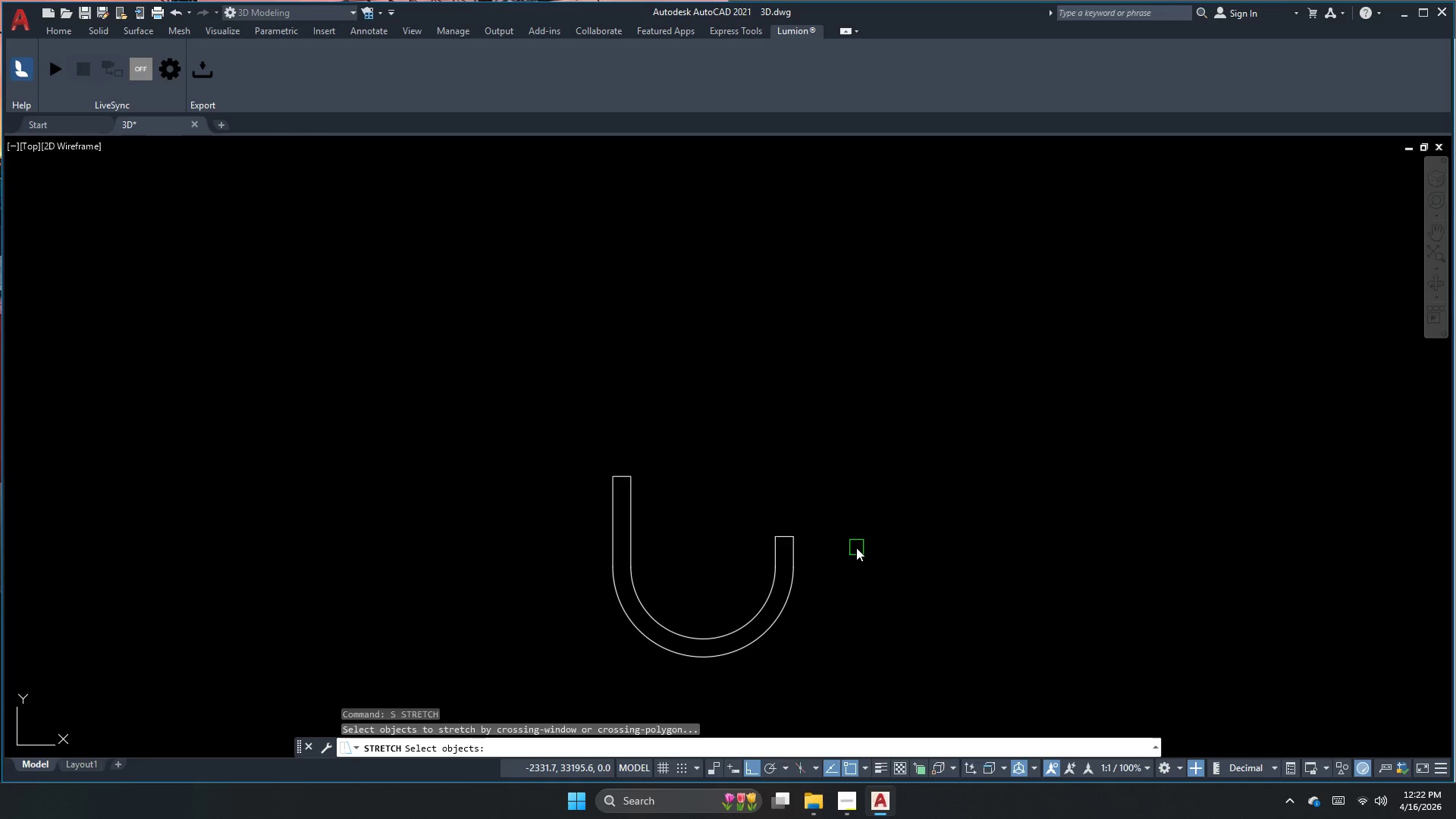 
scroll: coordinate [708, 525], scroll_direction: up, amount: 2.0
 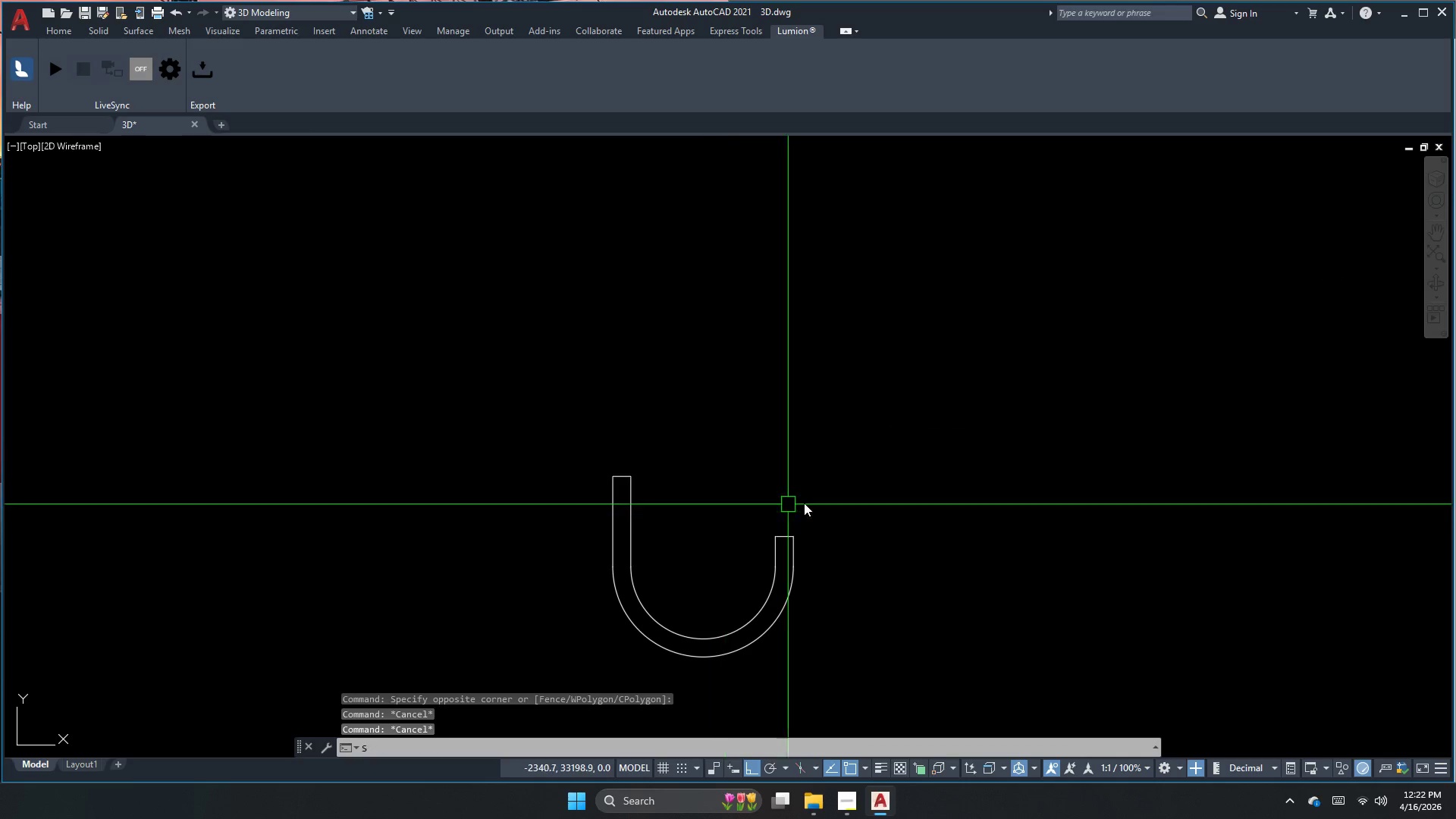 
left_click_drag(start_coordinate=[856, 547], to_coordinate=[849, 541])
 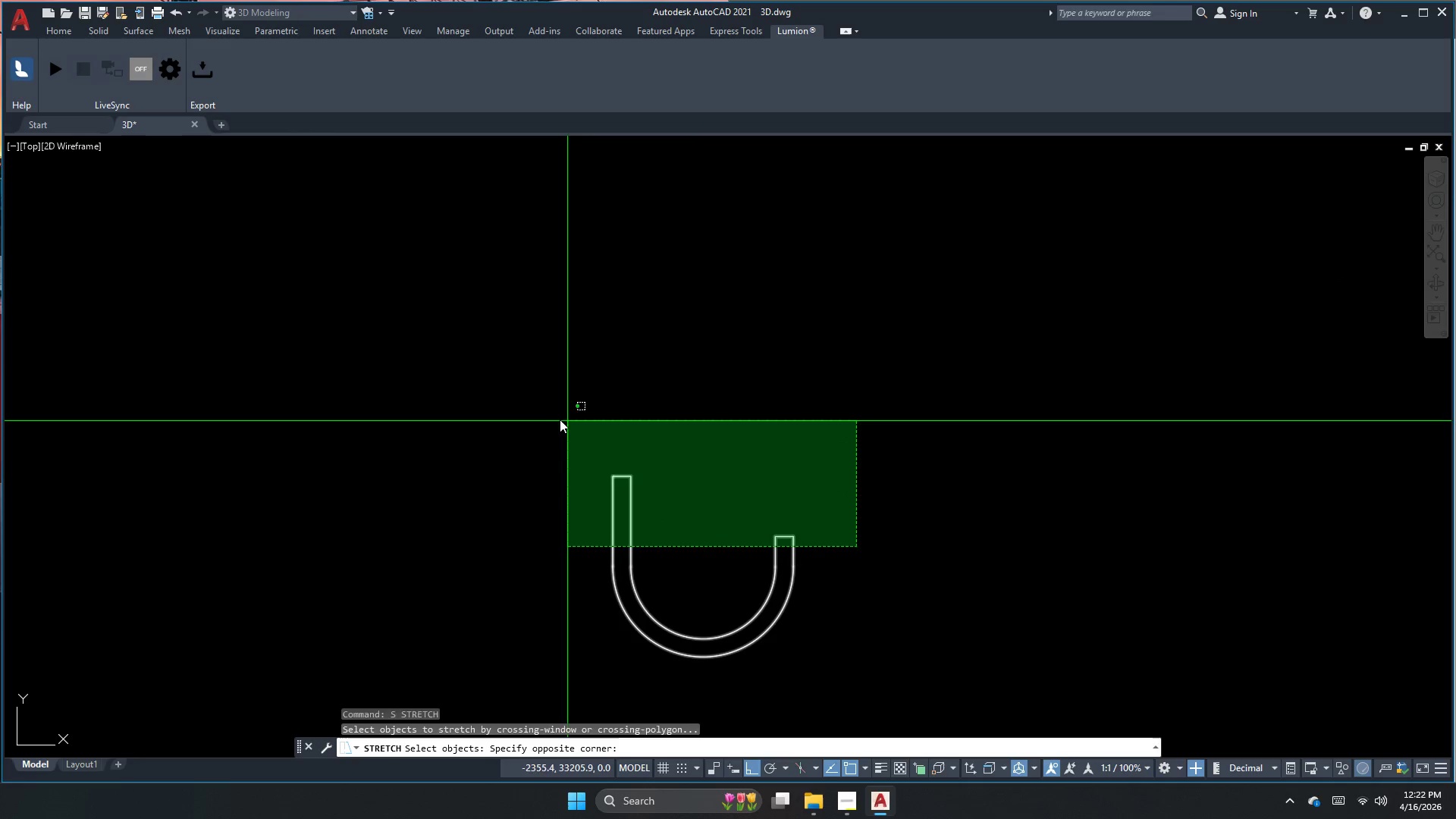 
double_click([532, 413])
 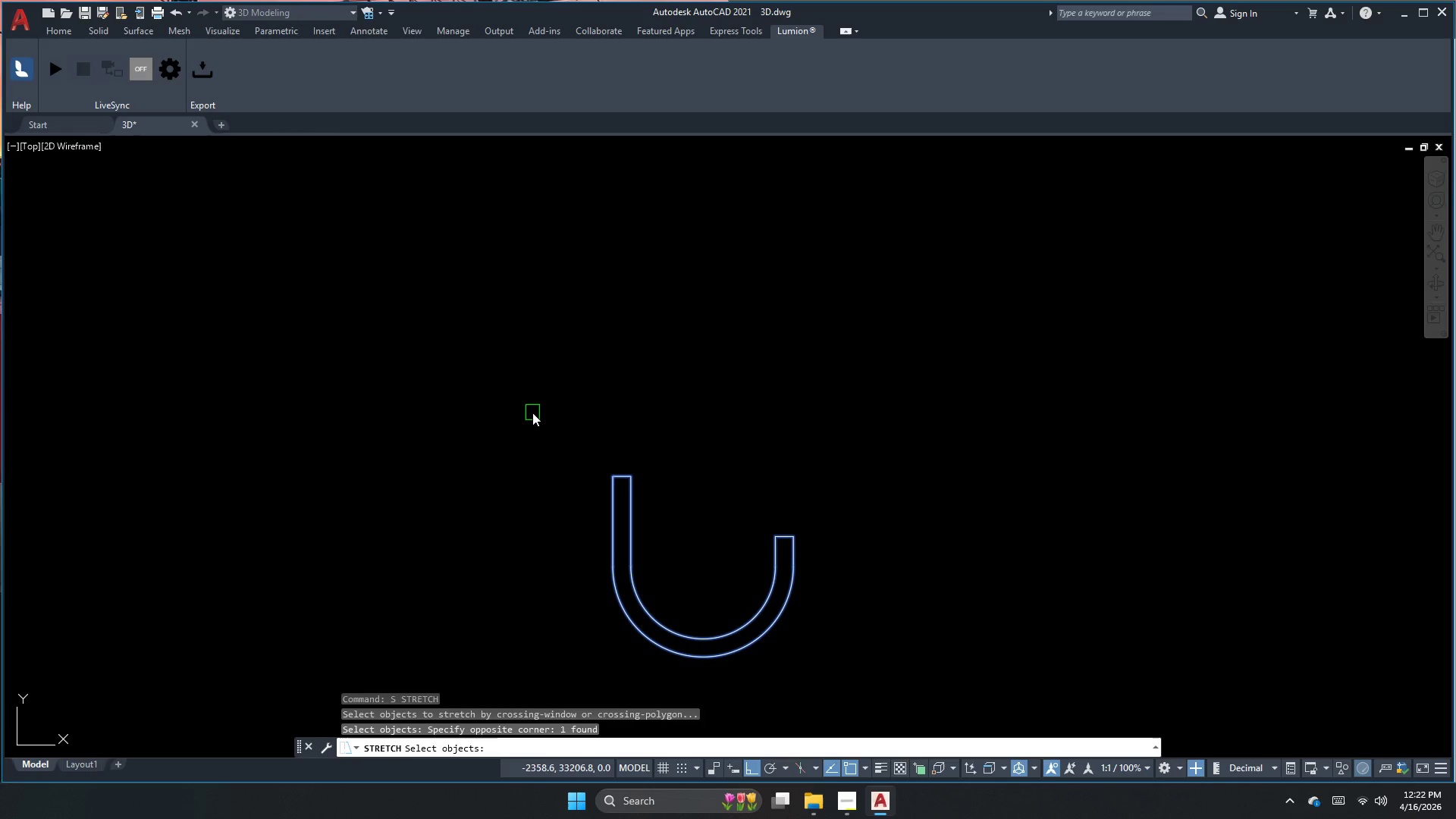 
type( 1.5)
key(NumpadEnter)
key(Escape)
type(dli)
 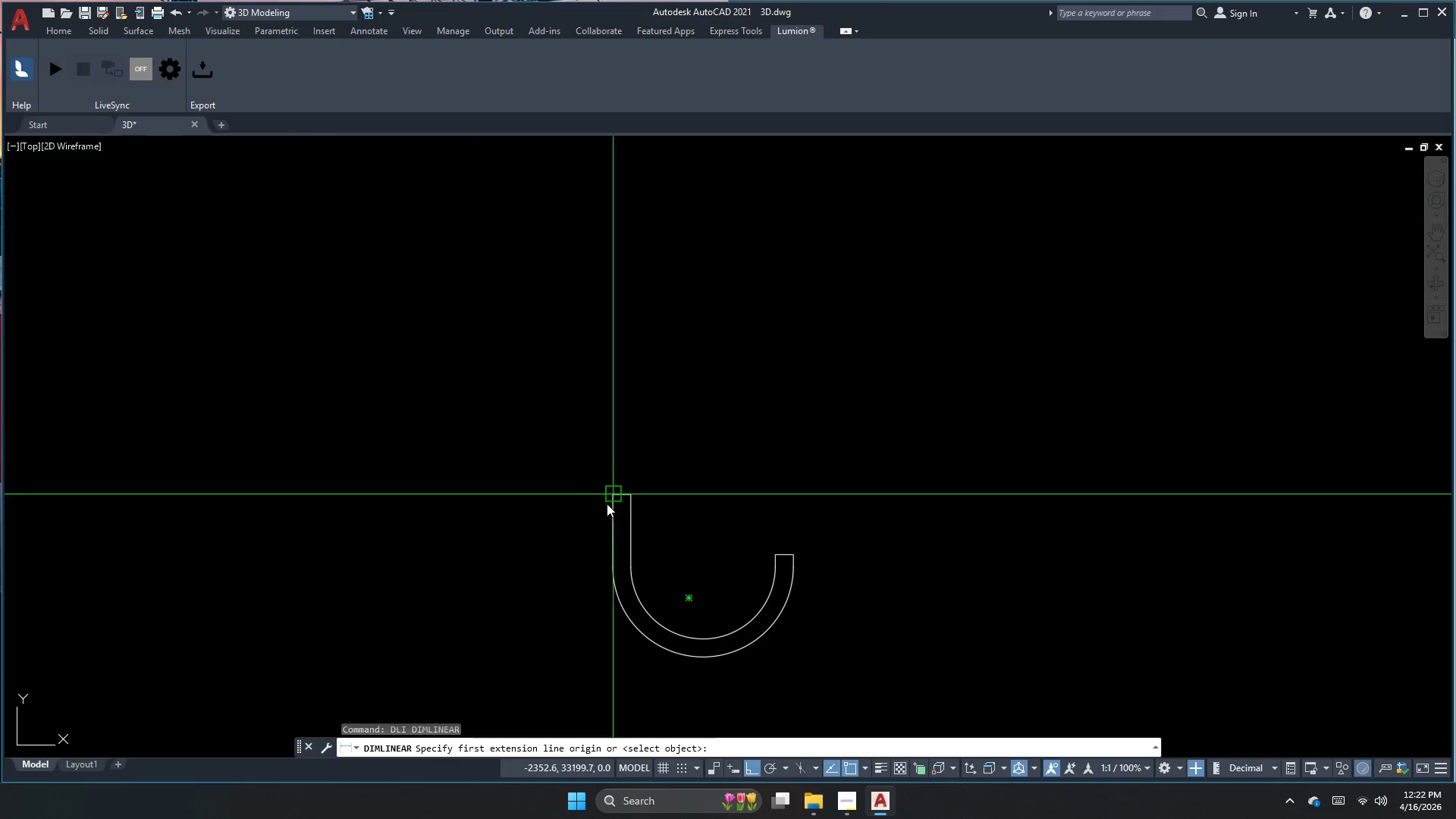 
left_click_drag(start_coordinate=[479, 415], to_coordinate=[477, 423])
 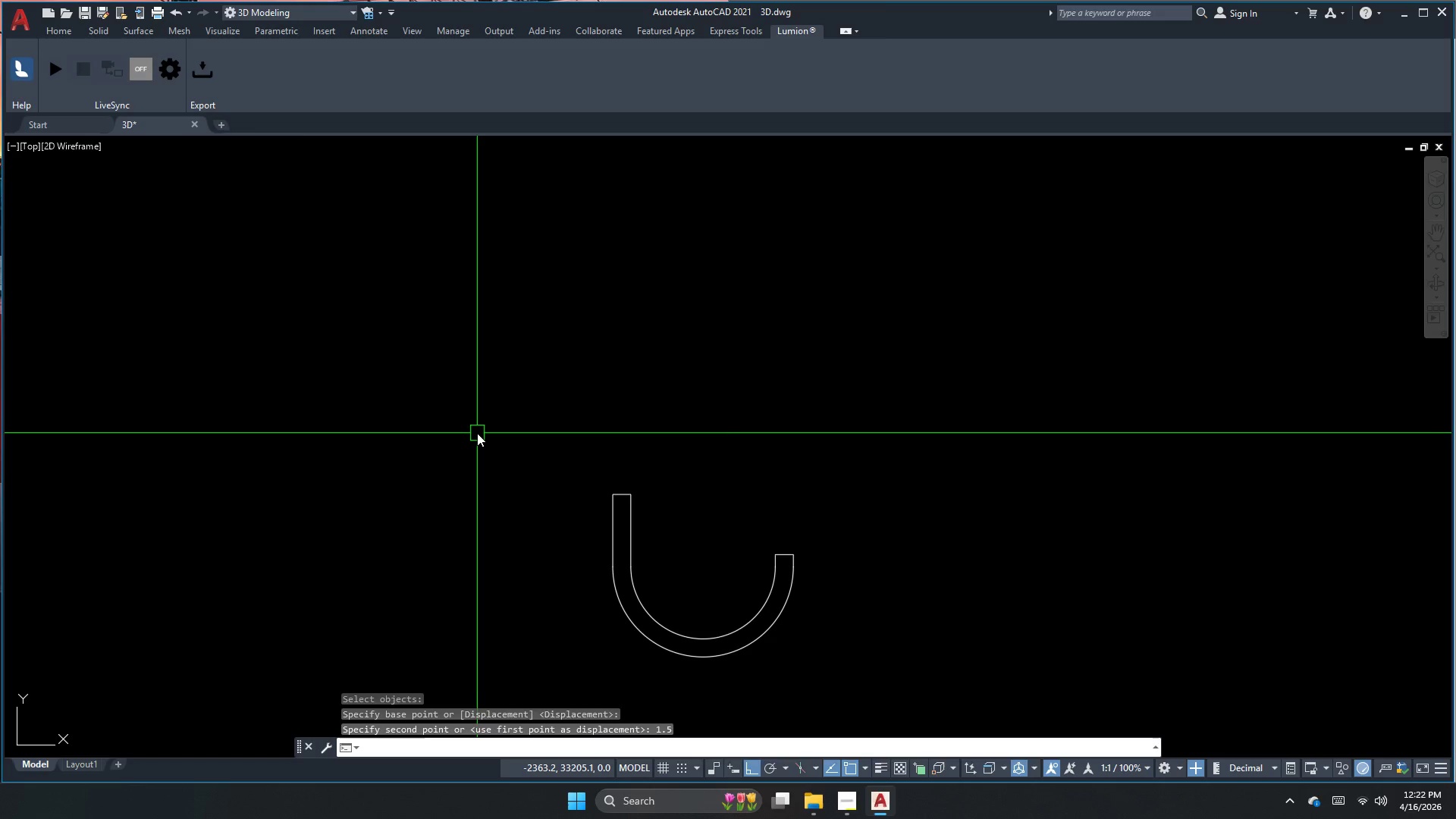 
key(Space)
 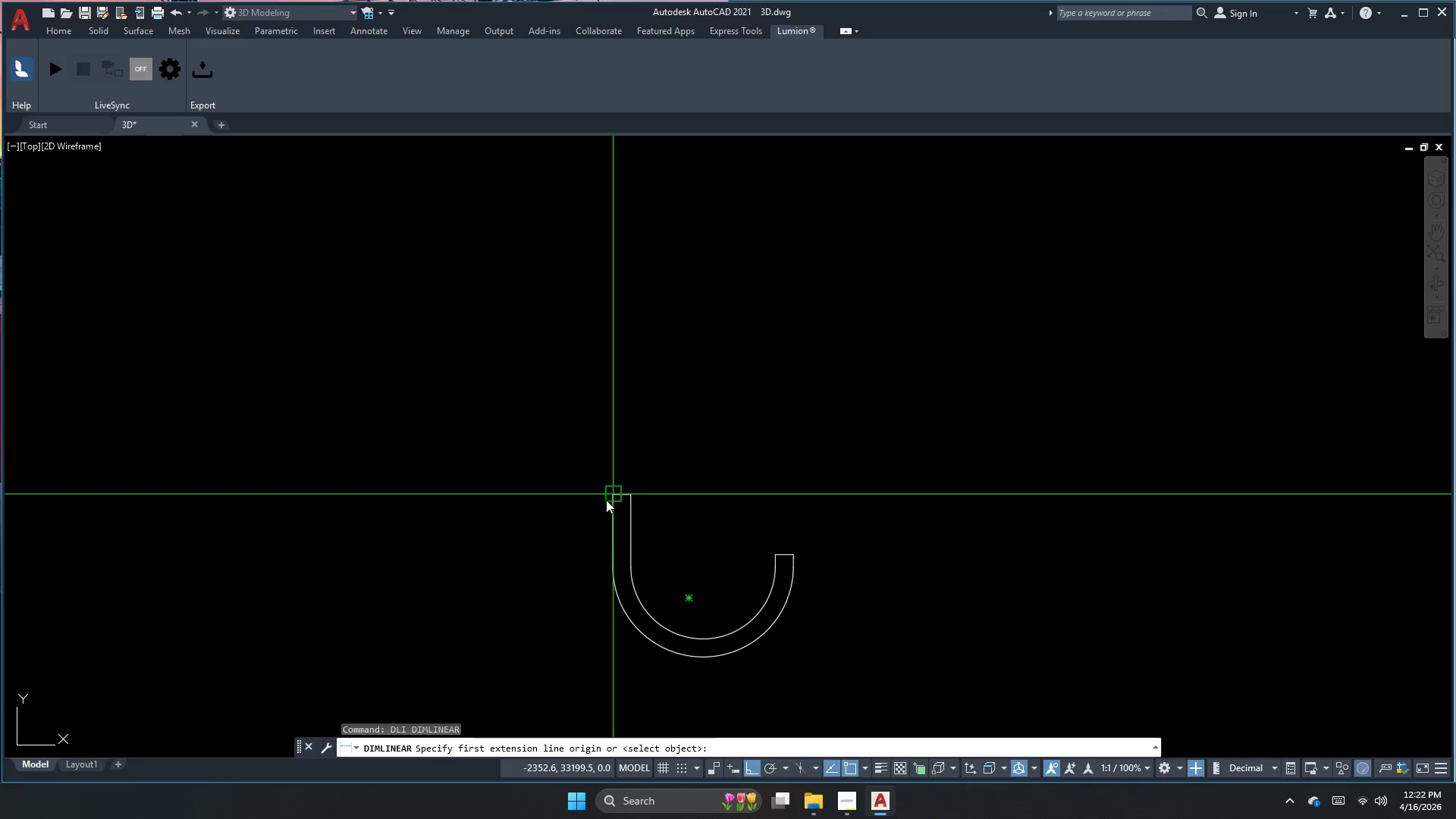 
left_click([609, 497])
 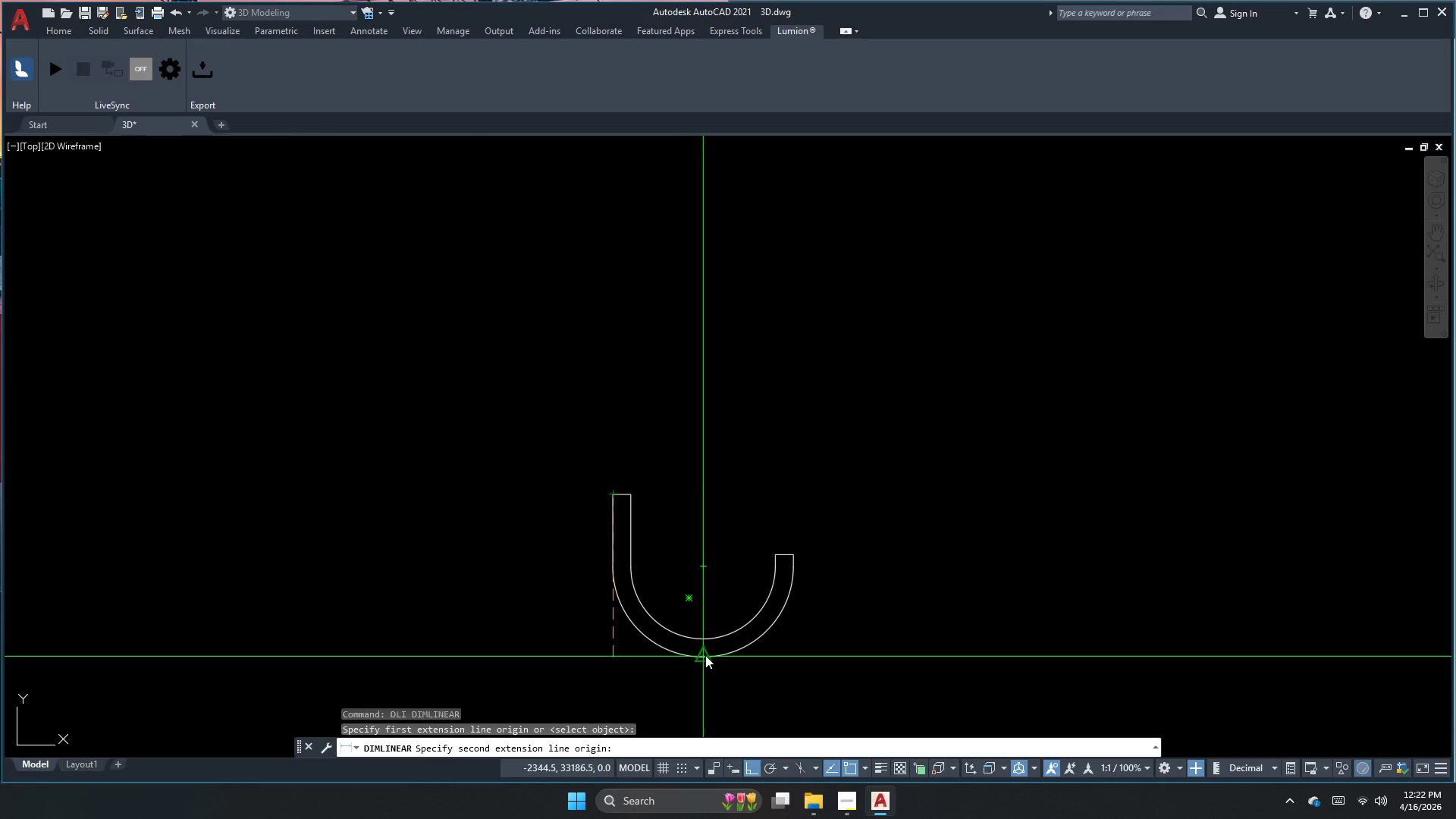 
left_click_drag(start_coordinate=[706, 655], to_coordinate=[692, 656])
 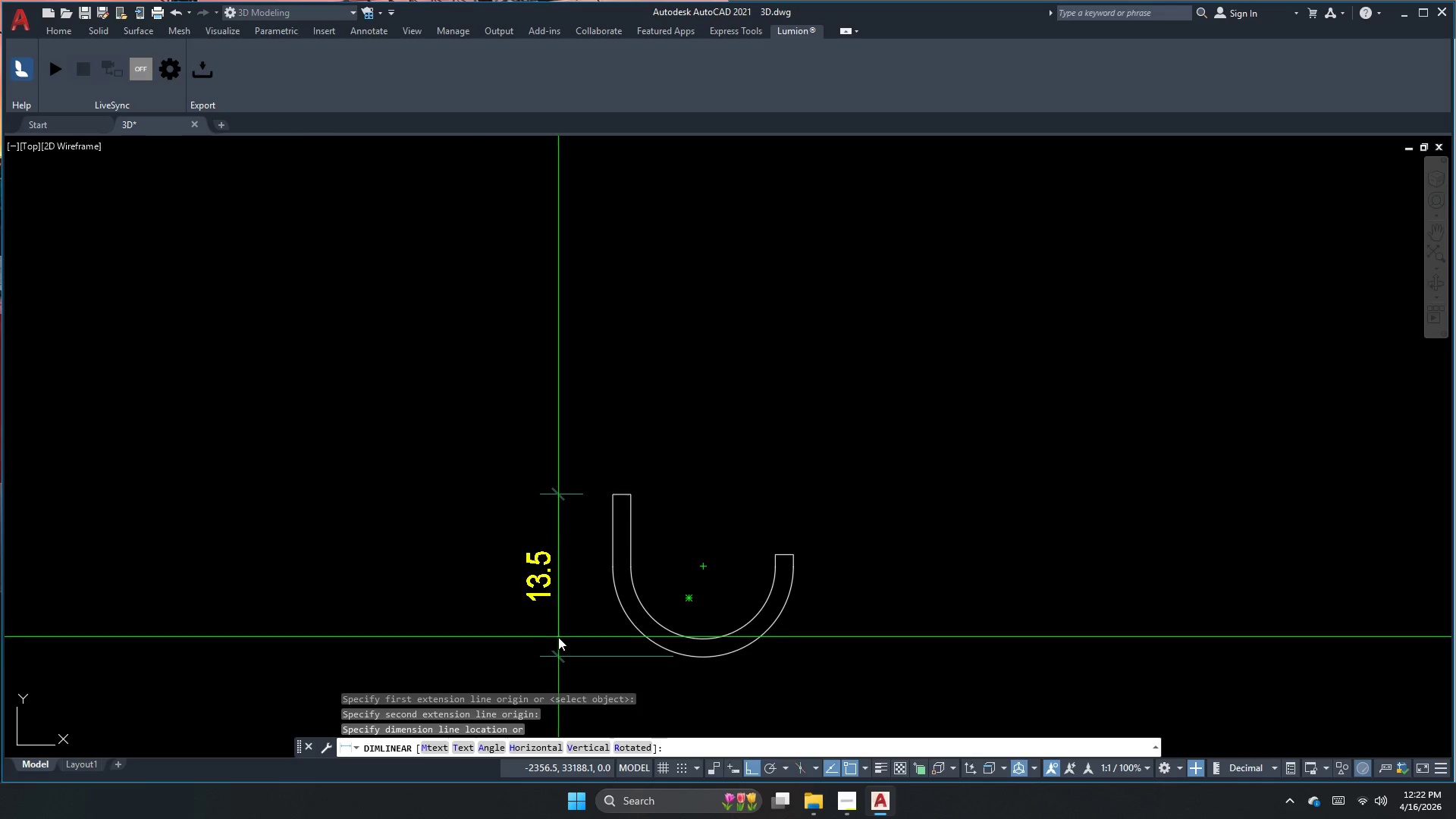 
key(Escape)
 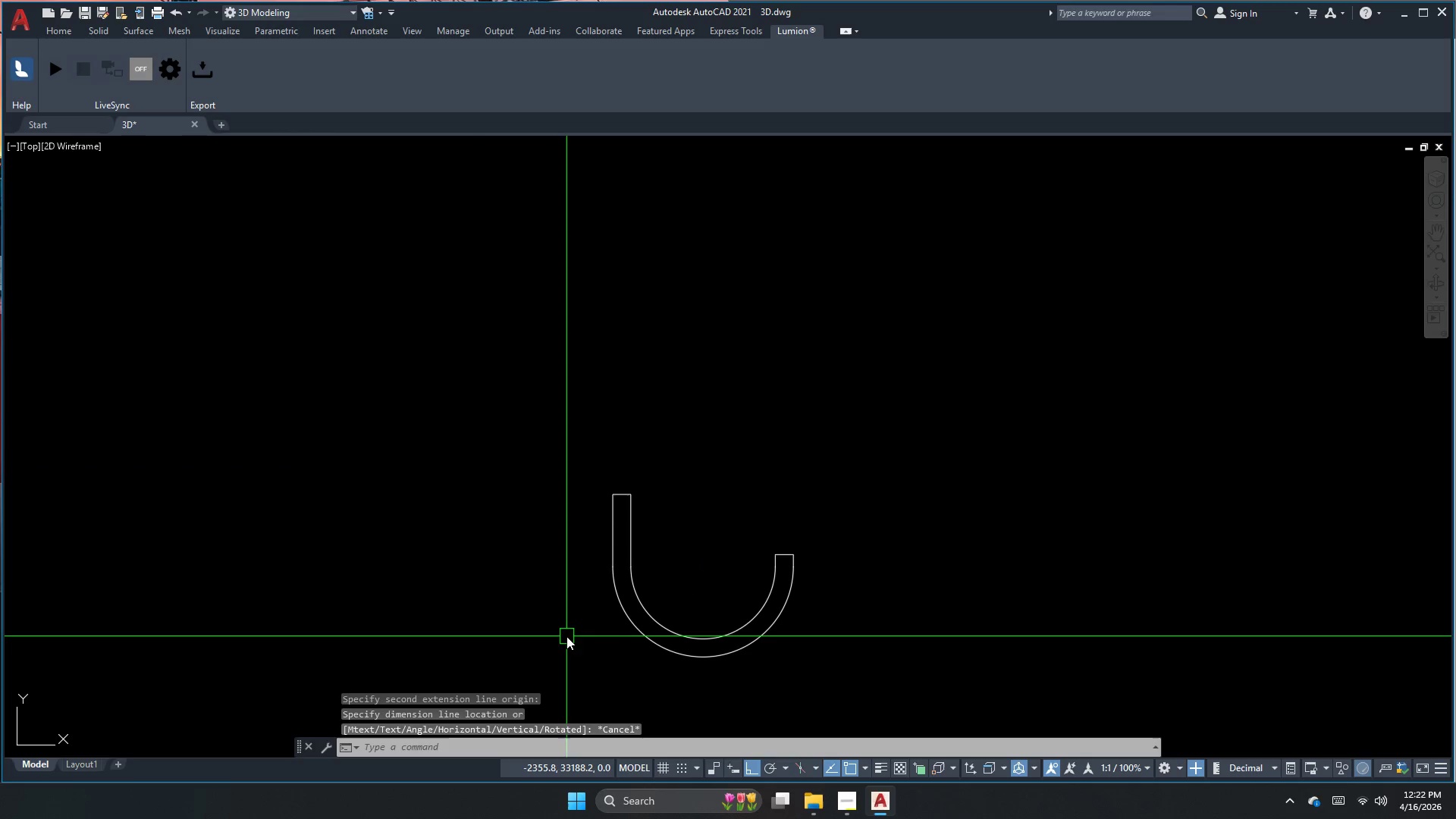 
key(Escape)
 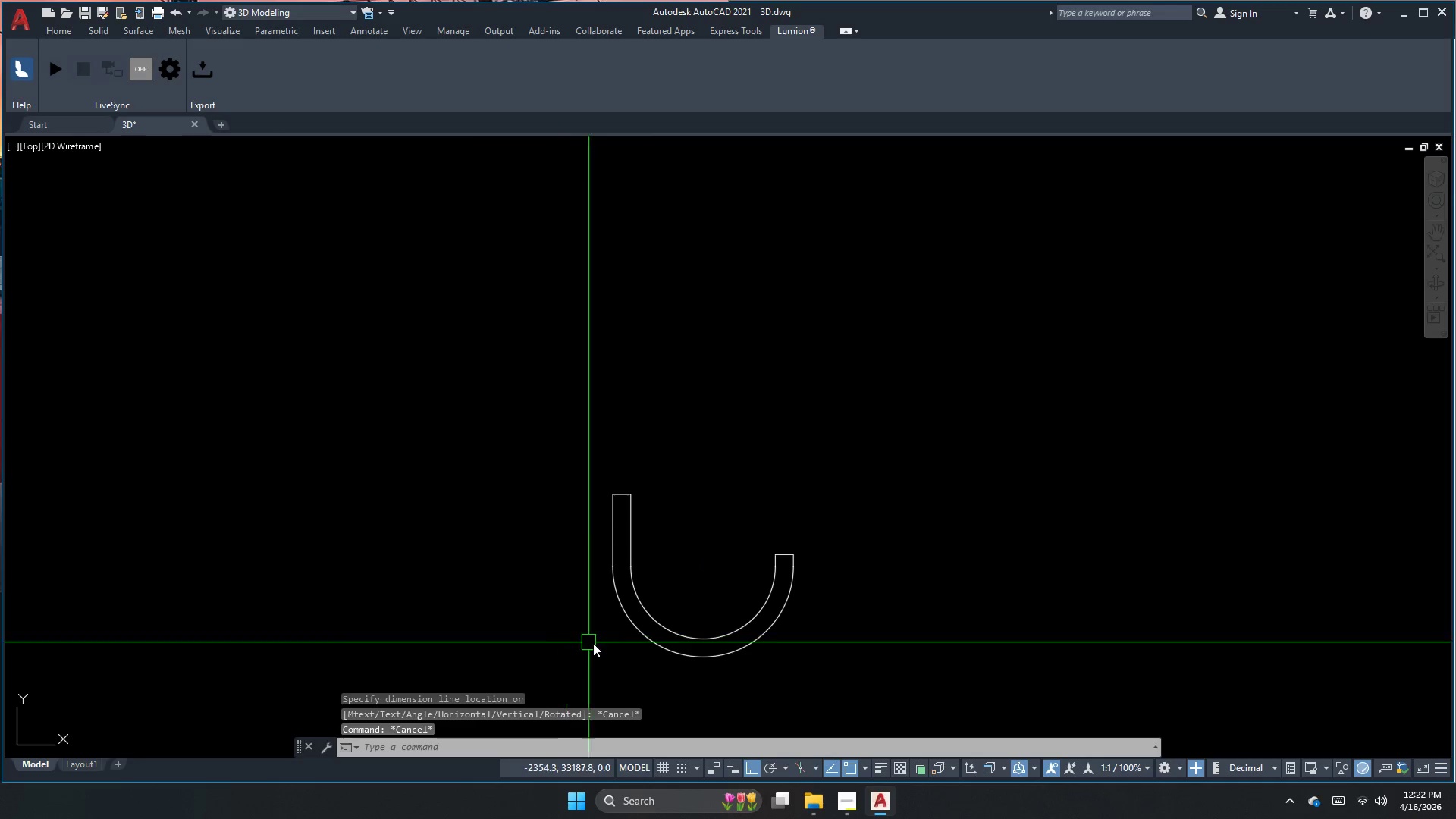 
key(Escape)
 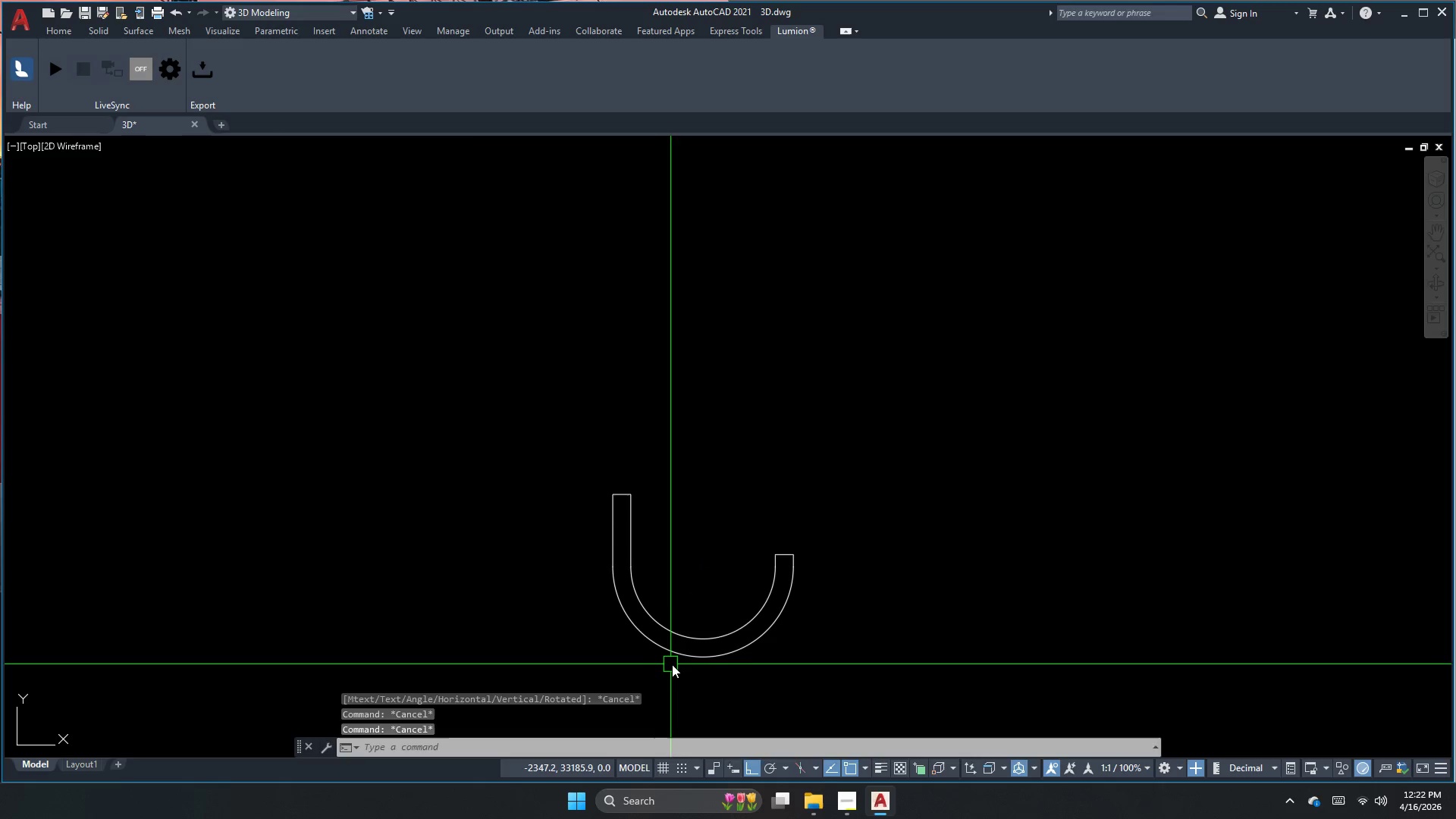 
key(Space)
 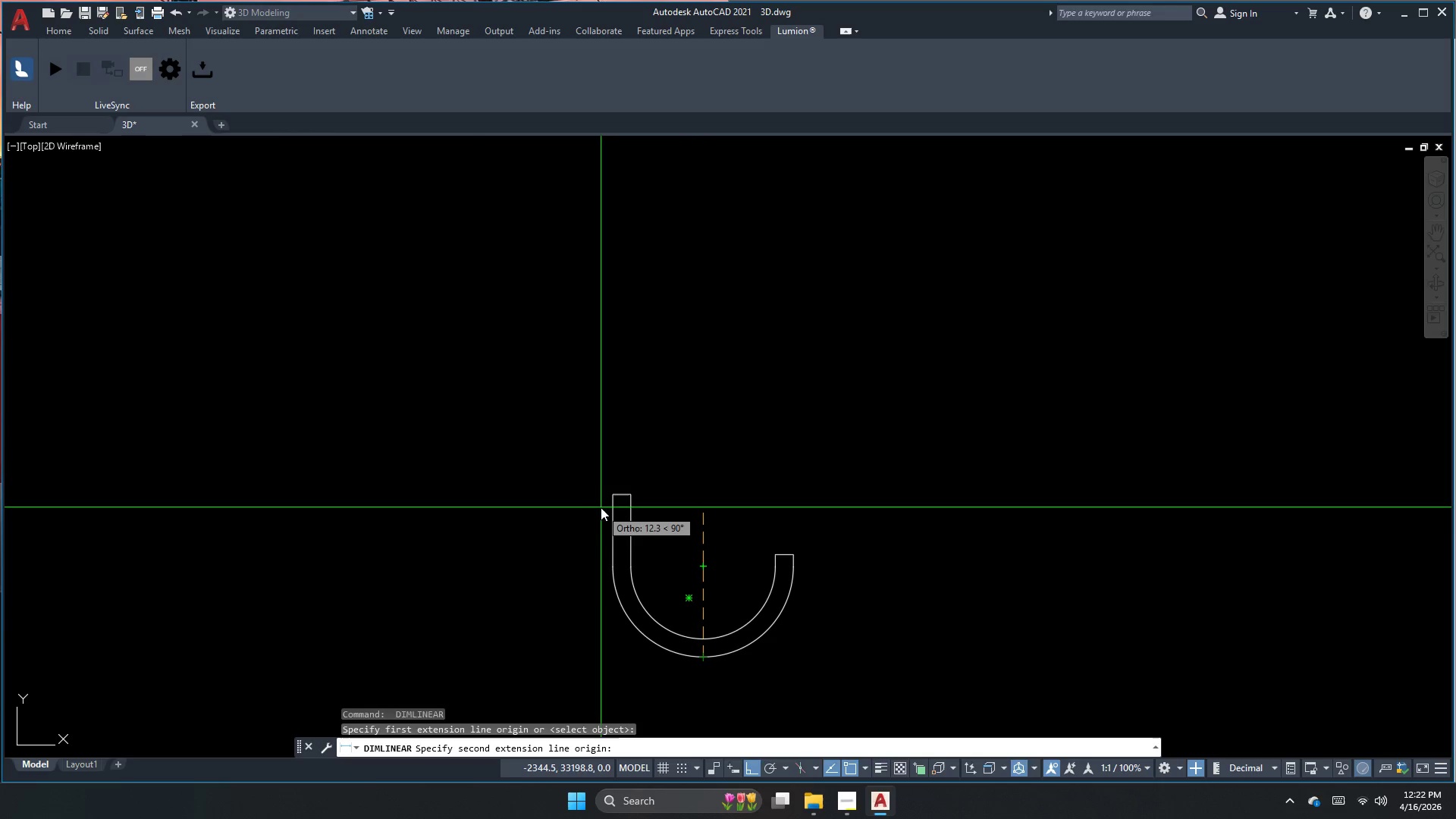 
left_click([615, 493])
 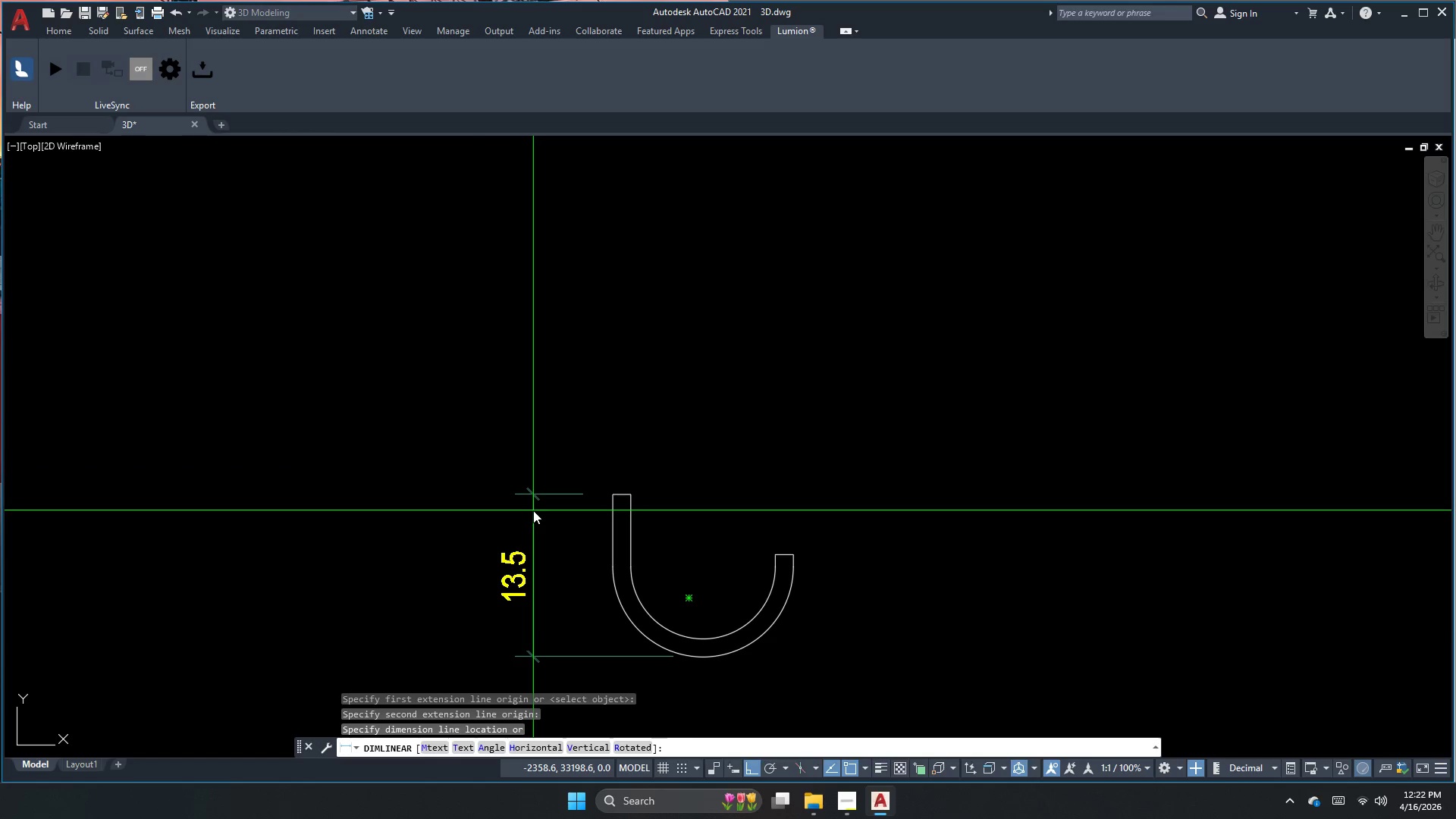 
left_click([533, 510])
 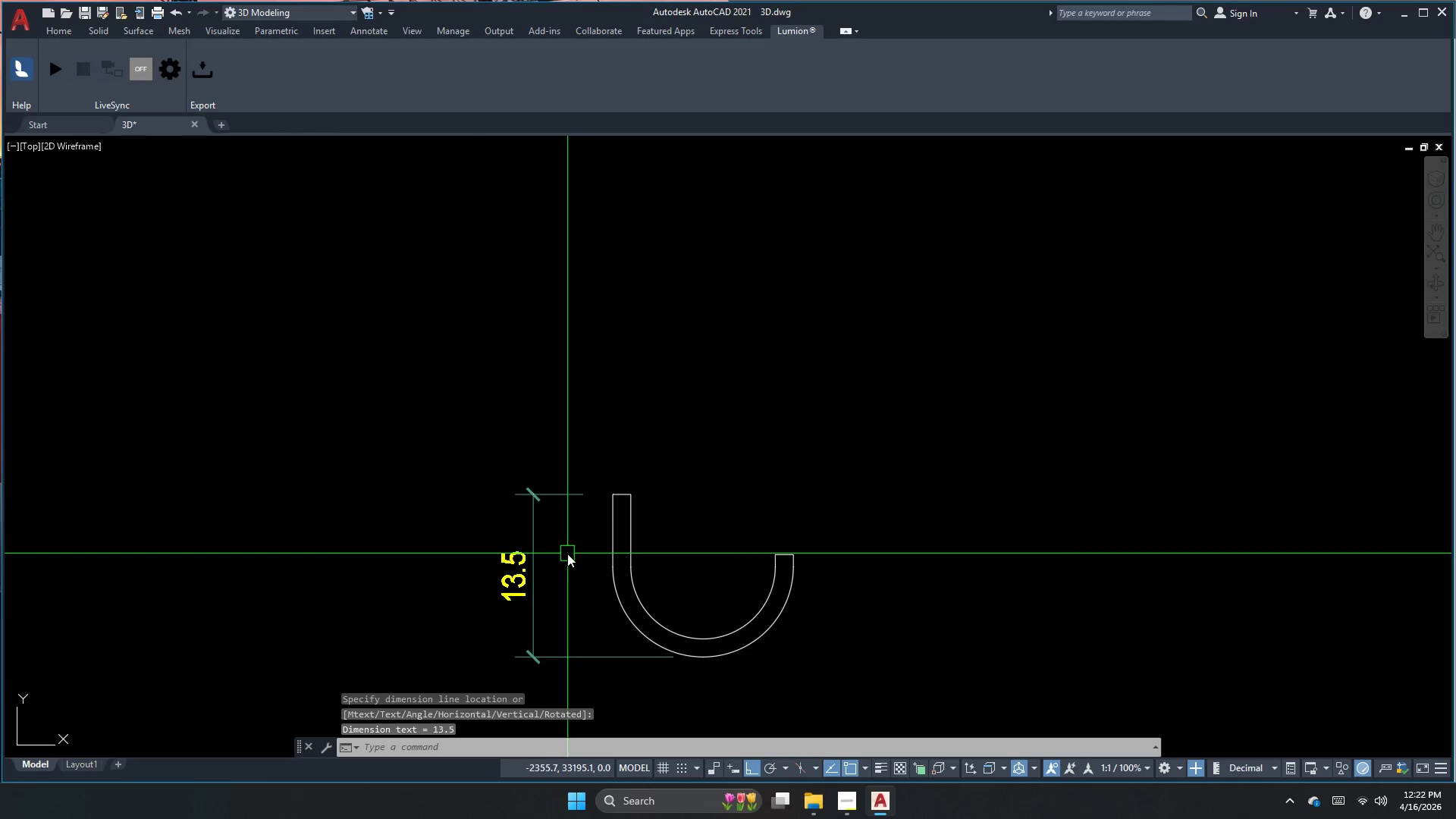 
left_click_drag(start_coordinate=[556, 553], to_coordinate=[552, 552])
 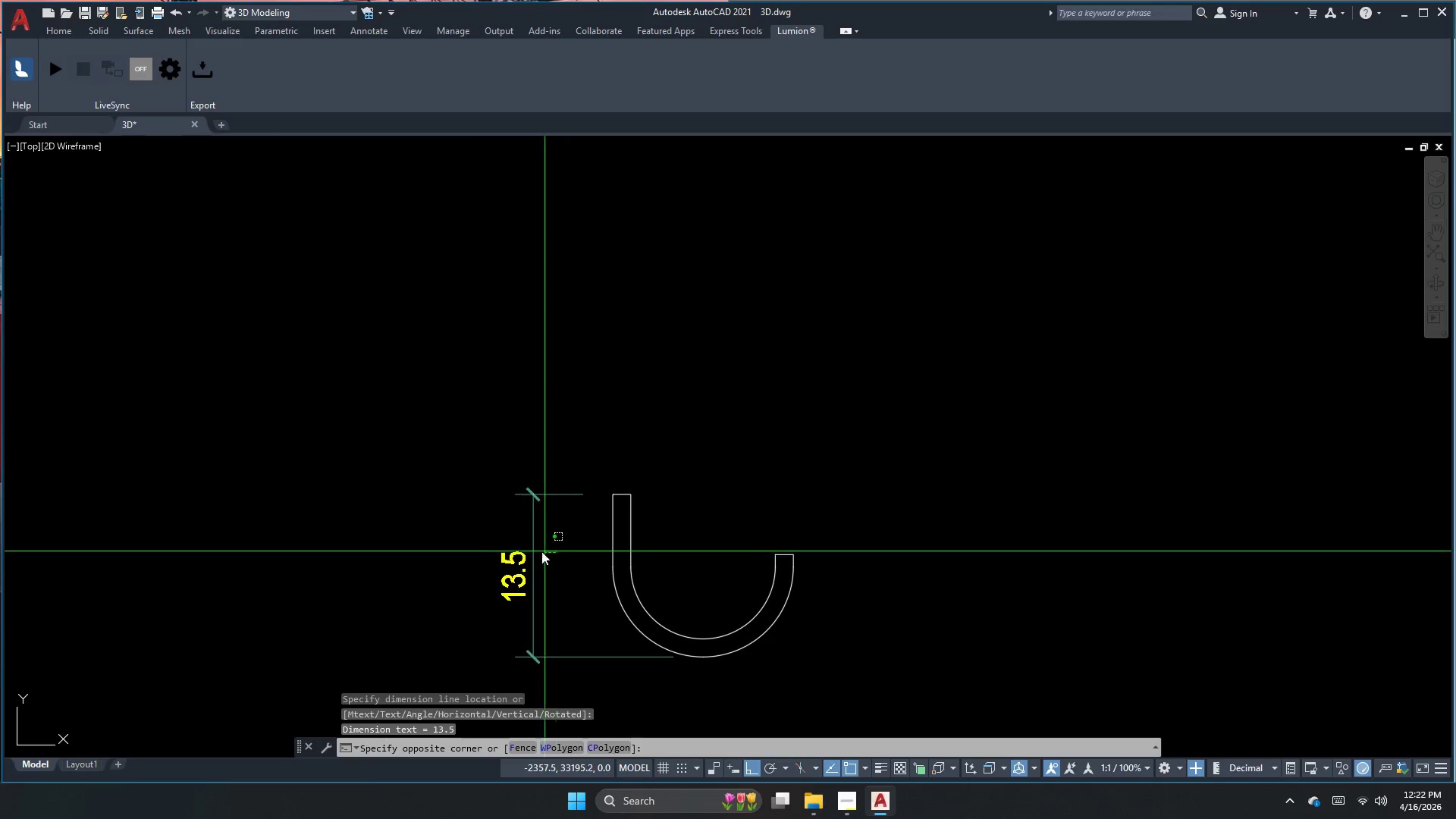 
double_click([501, 554])
 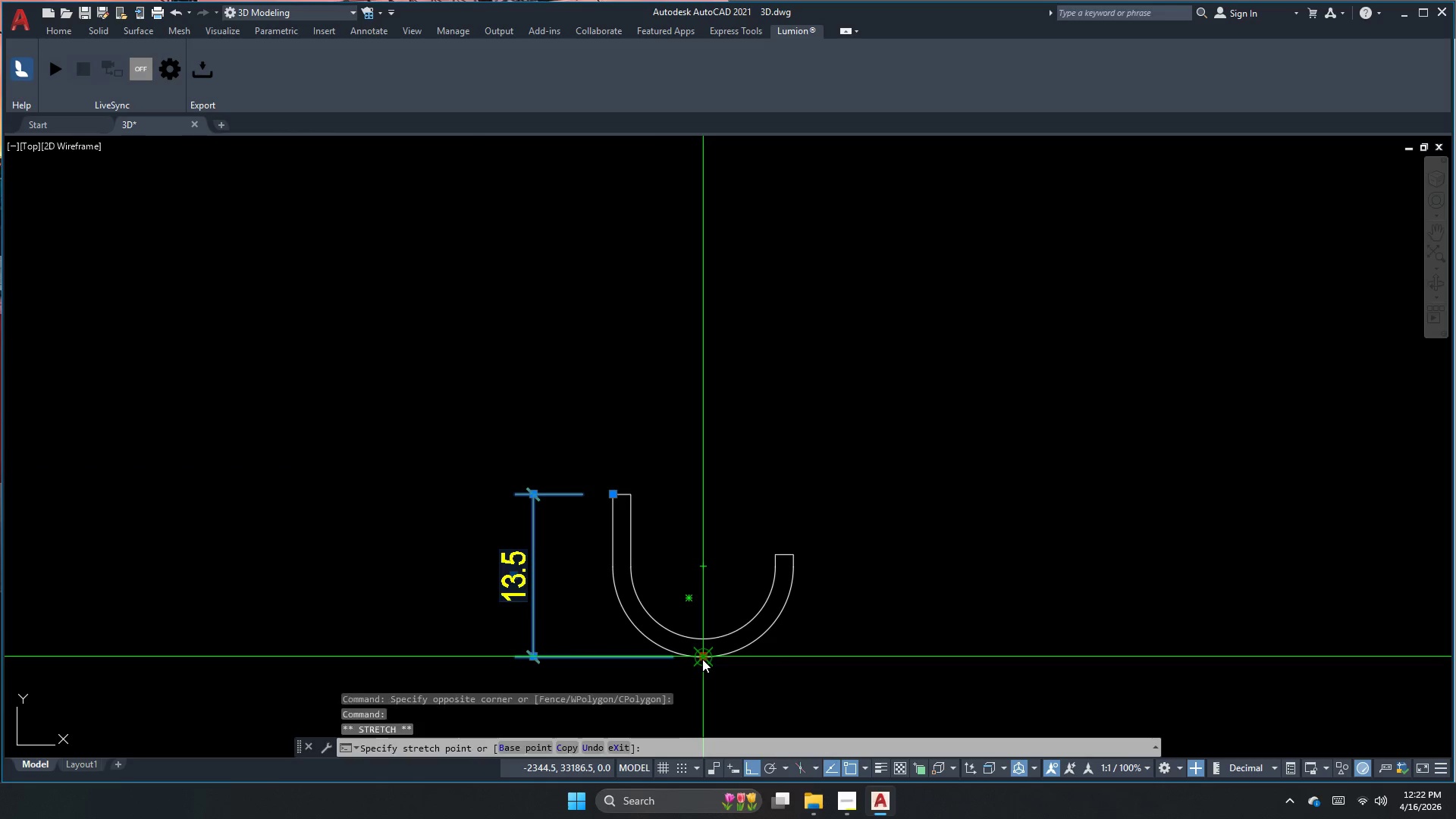 
left_click([707, 645])
 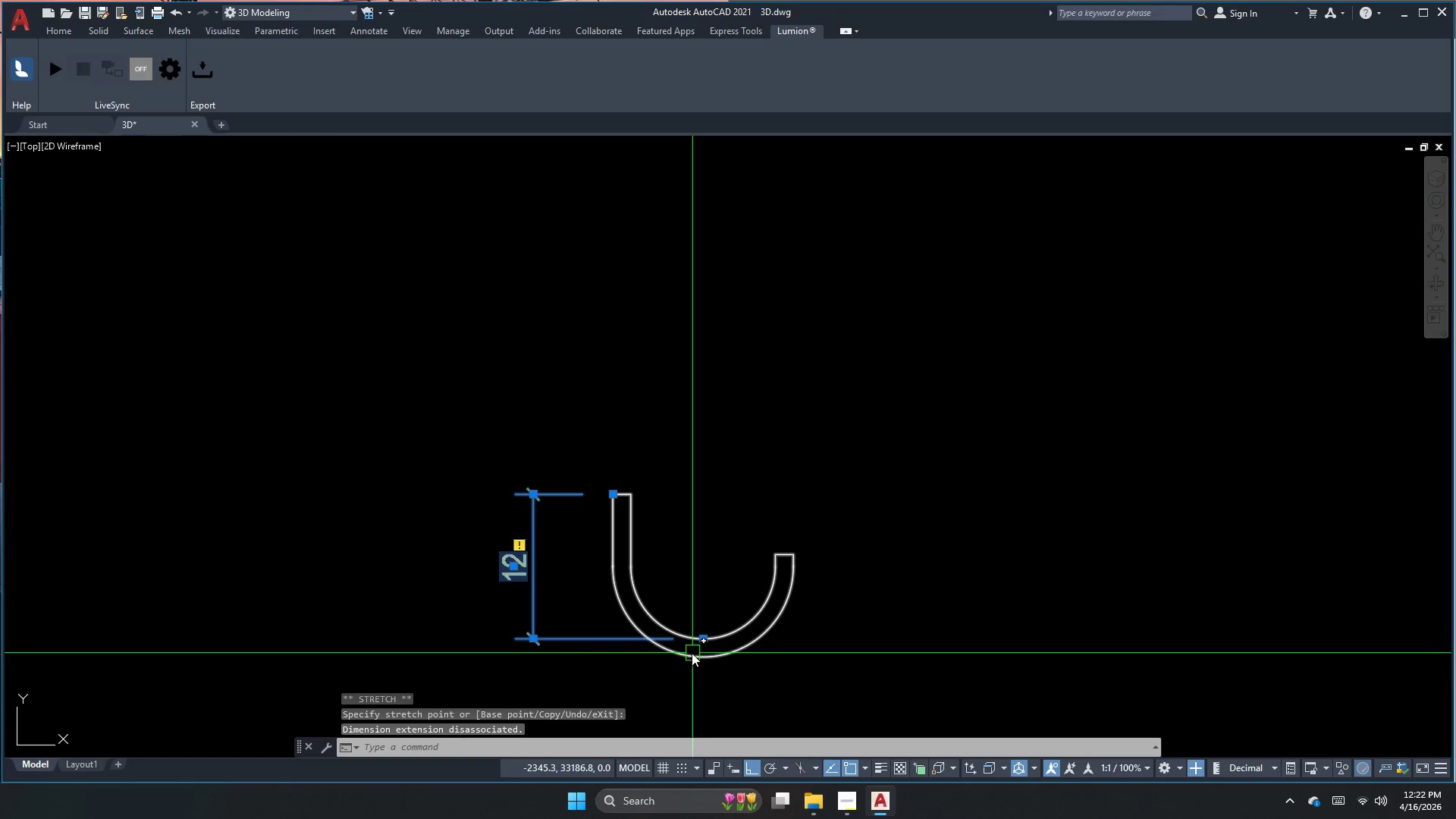 
key(Escape)
 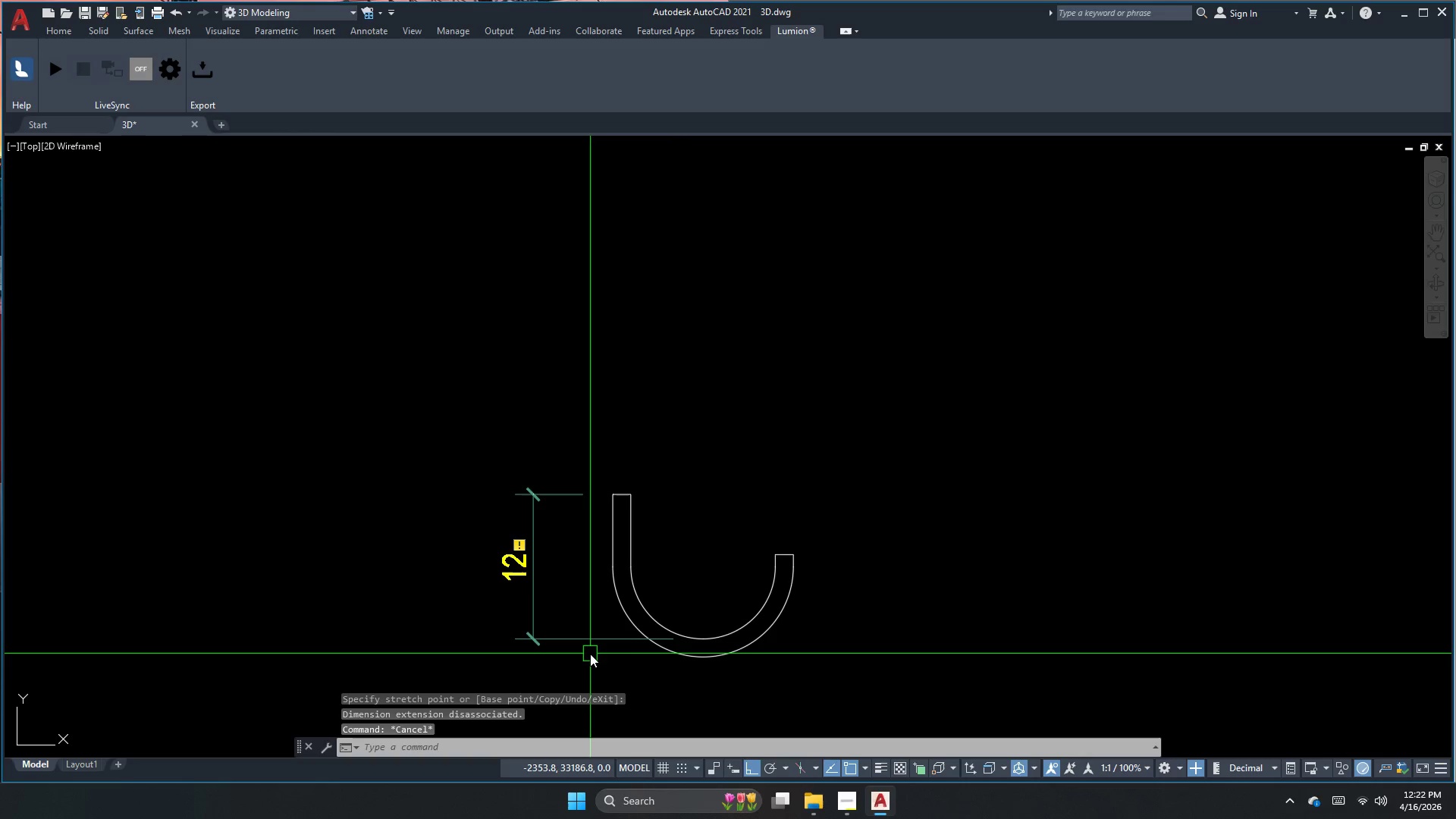 
left_click([589, 649])
 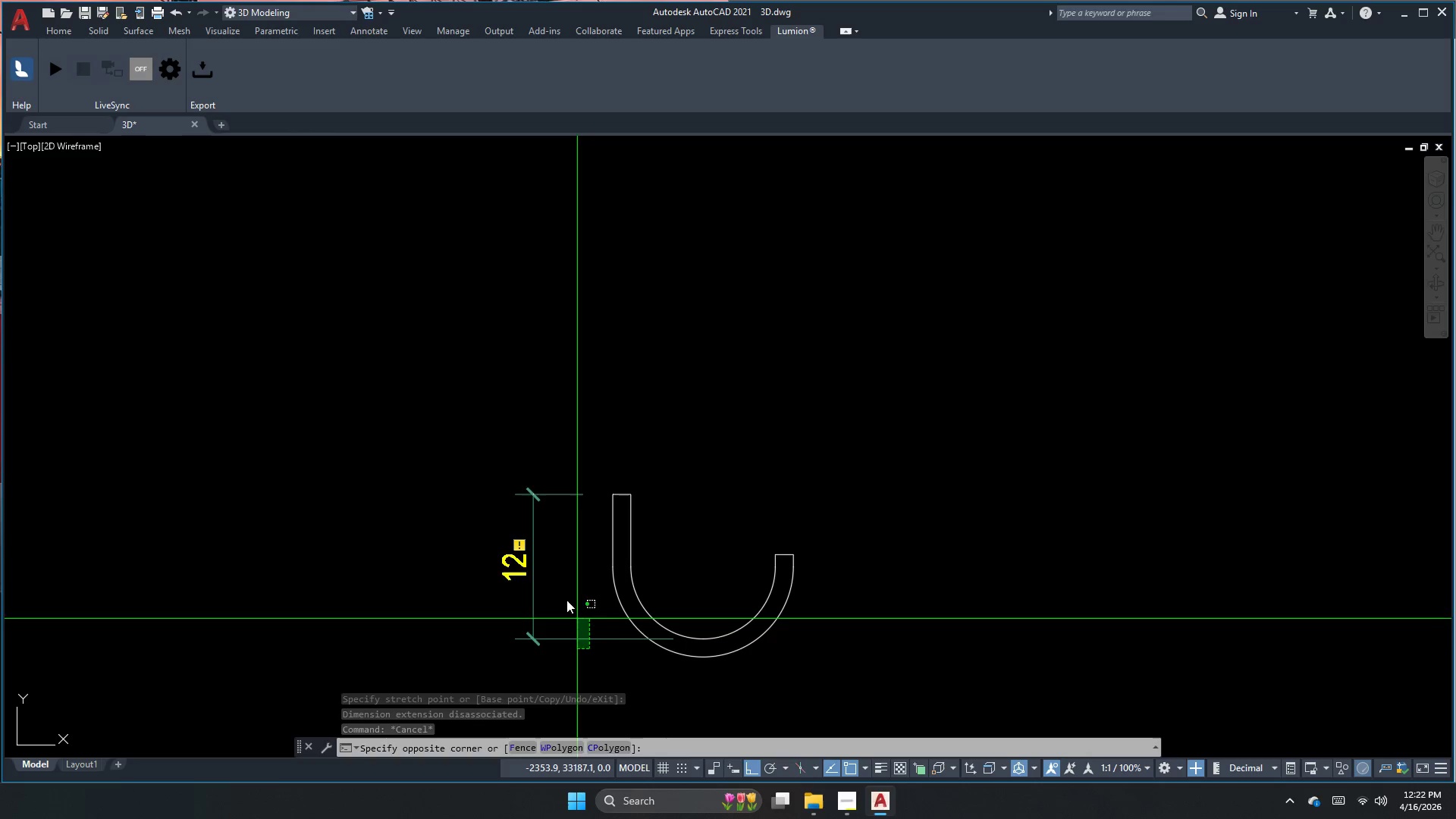 
double_click([544, 568])
 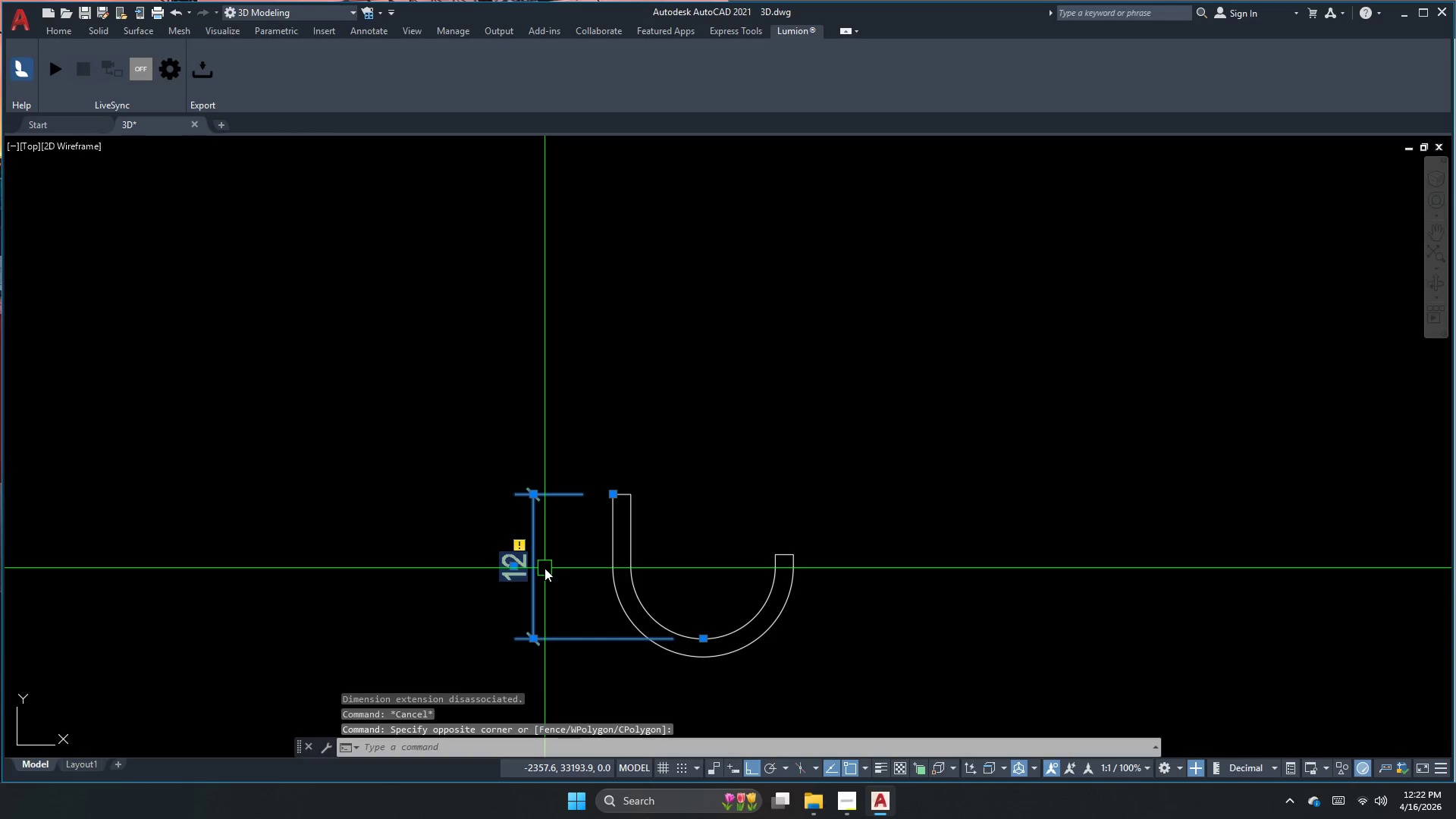 
type(e )
key(Escape)
key(Escape)
key(Escape)
type(dli )
 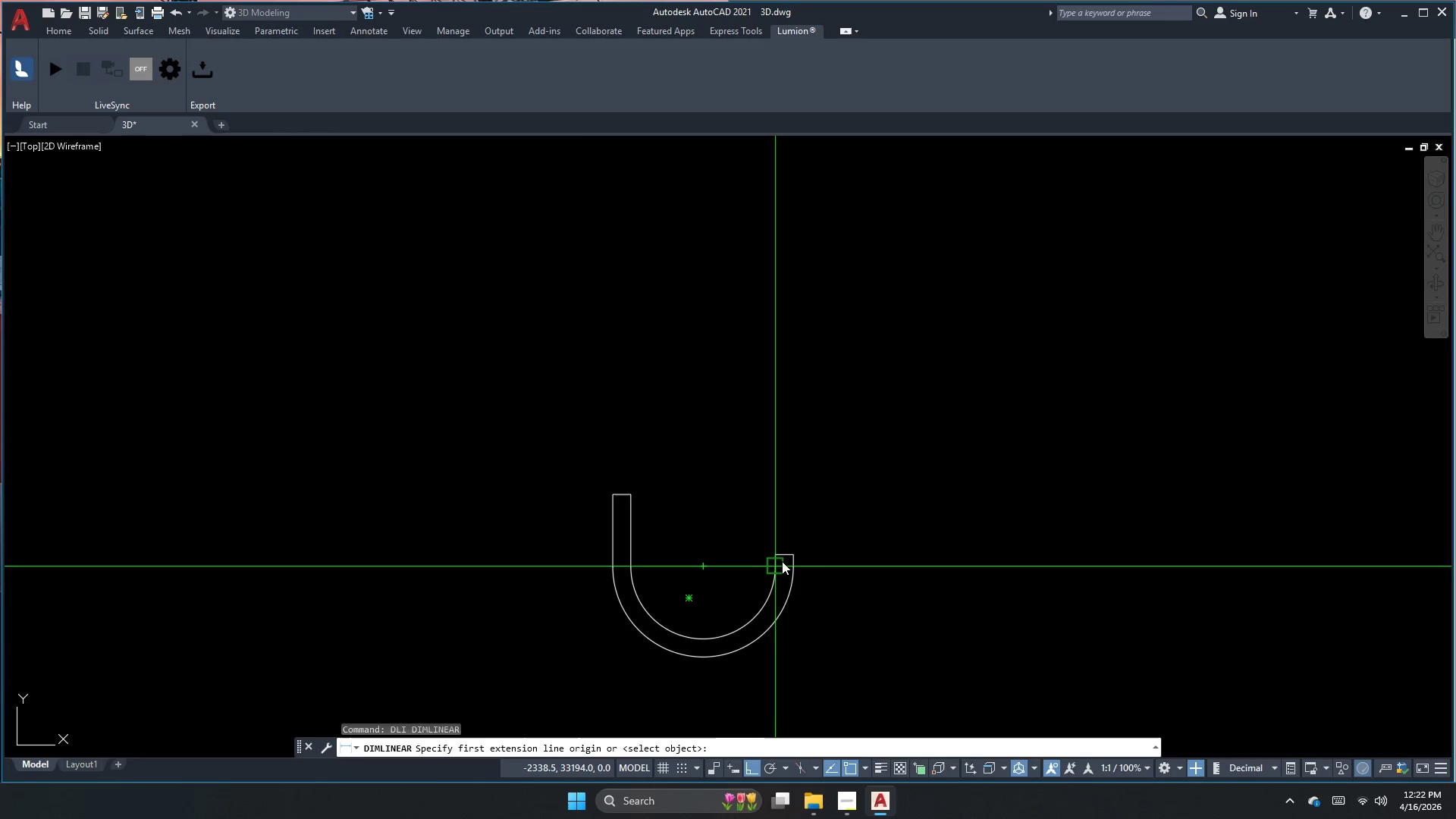 
scroll: coordinate [782, 561], scroll_direction: up, amount: 2.0
 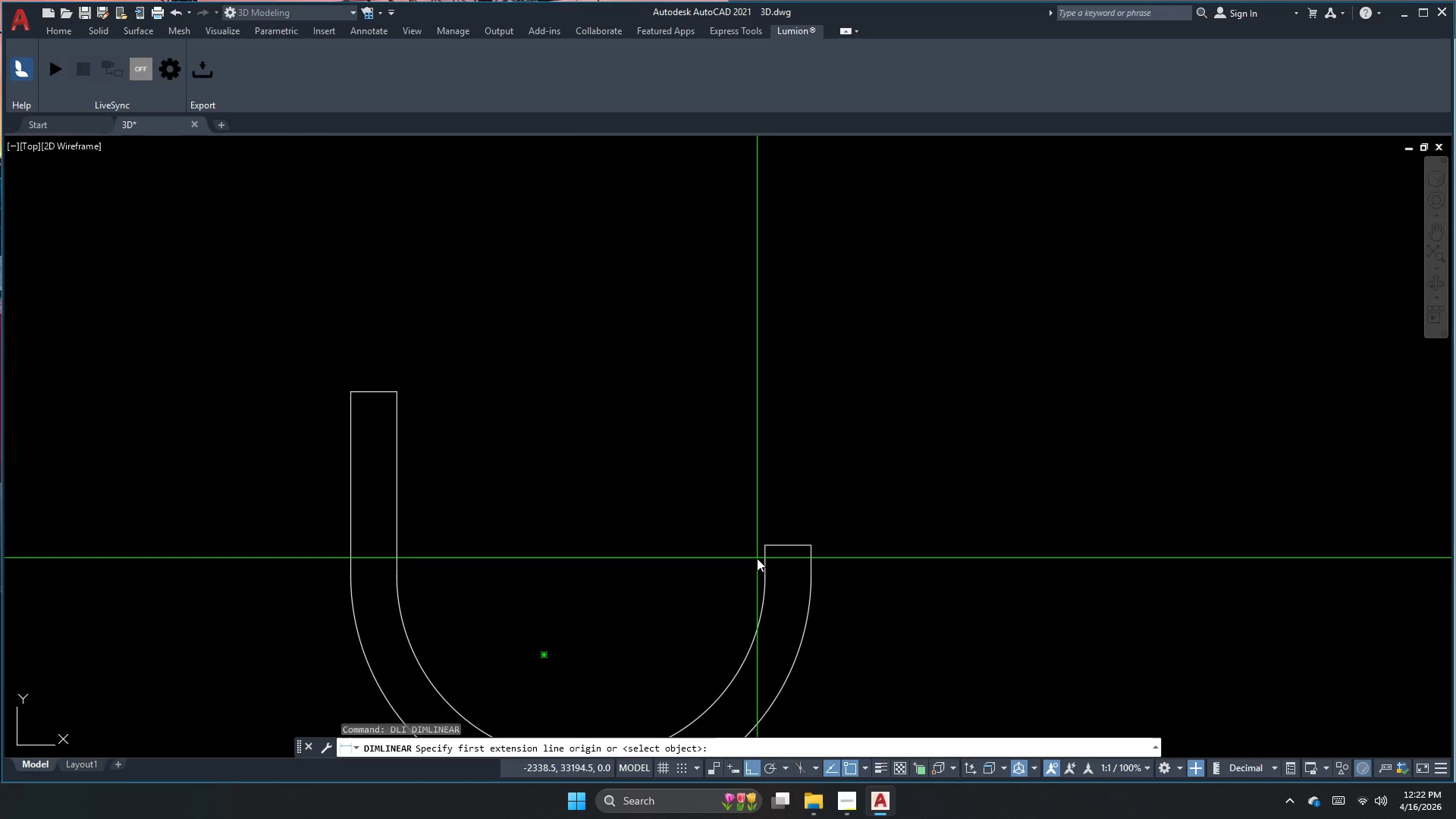 
key(Escape)
 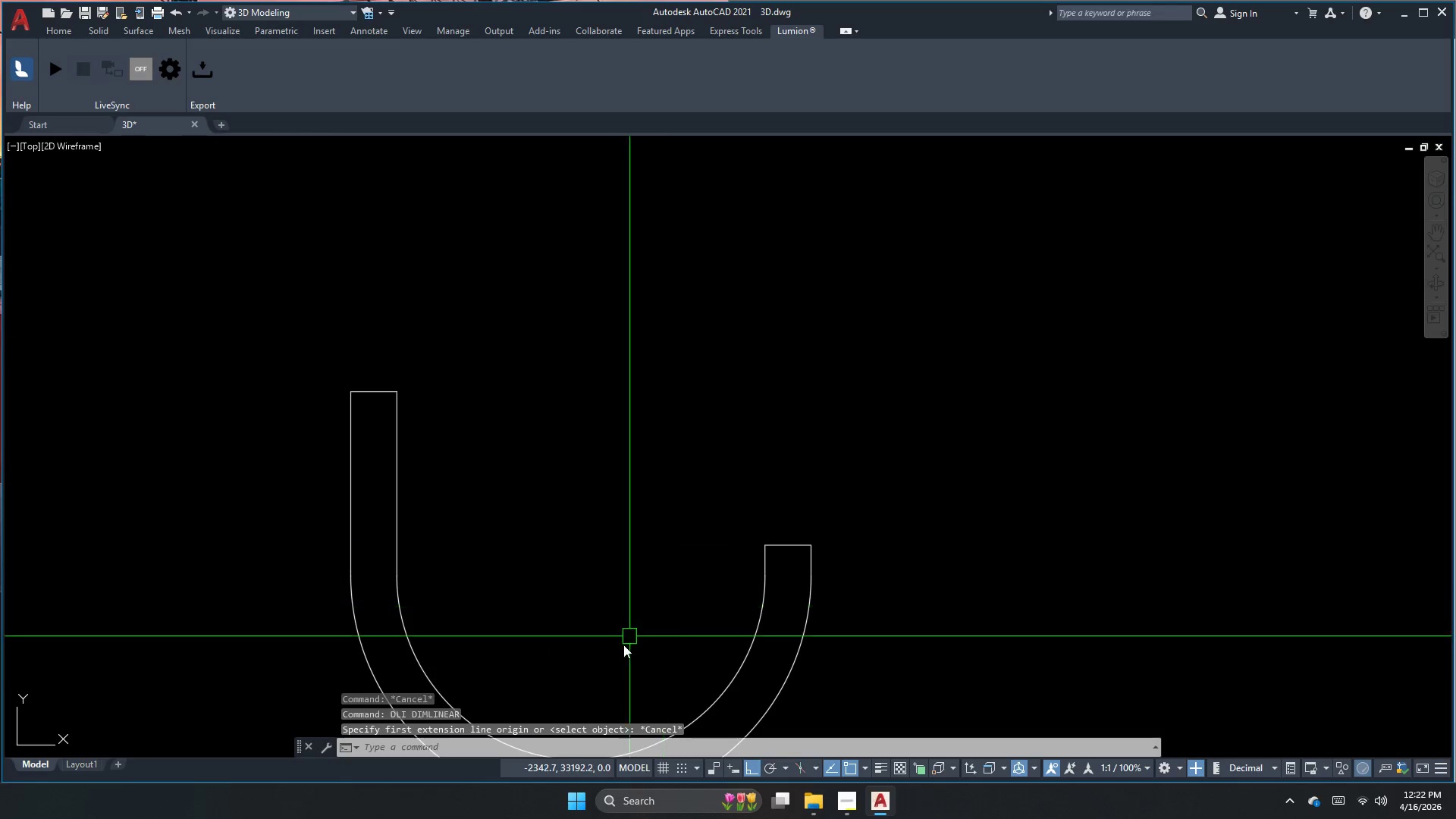 
key(C)
 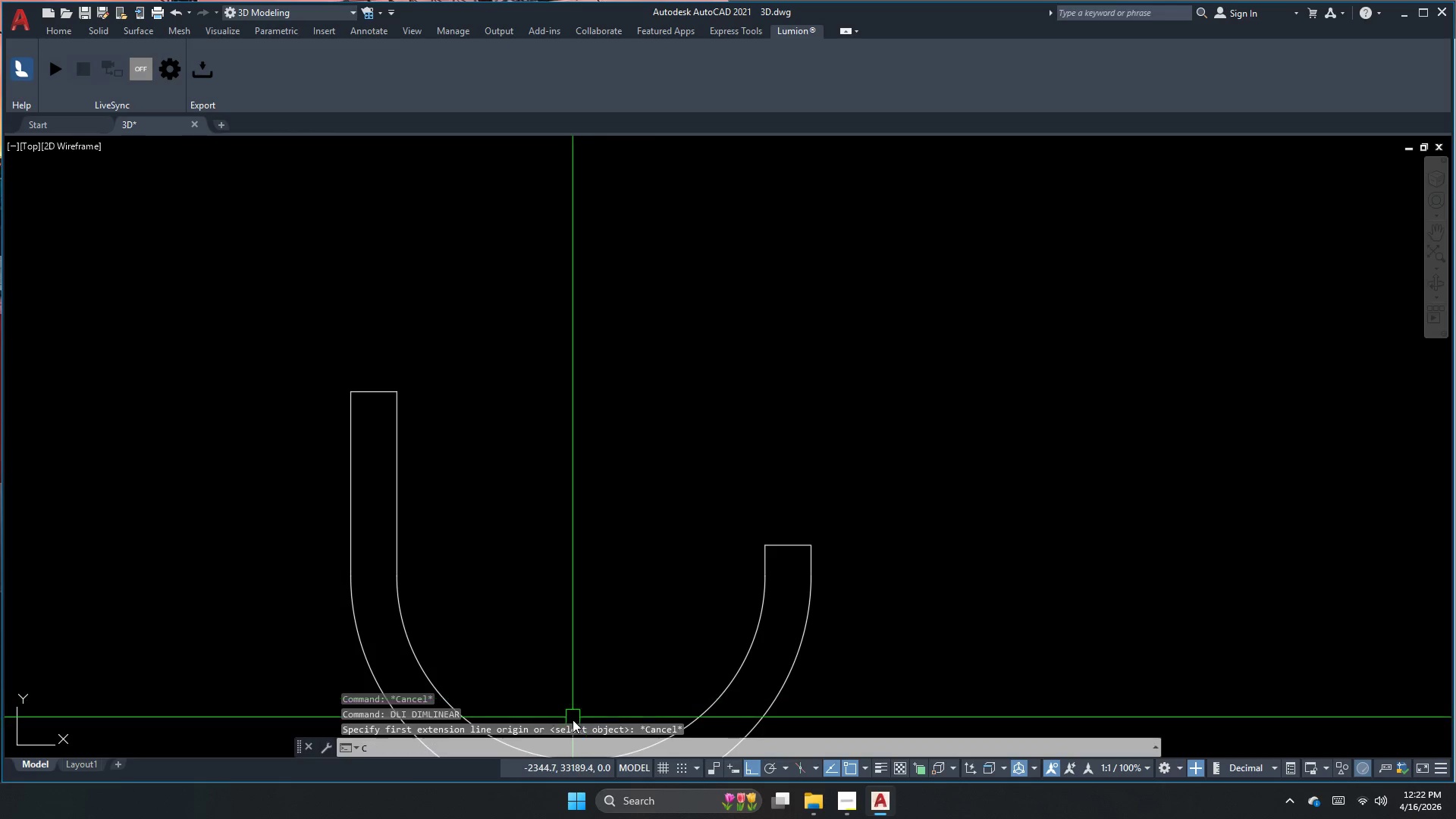 
key(Space)
 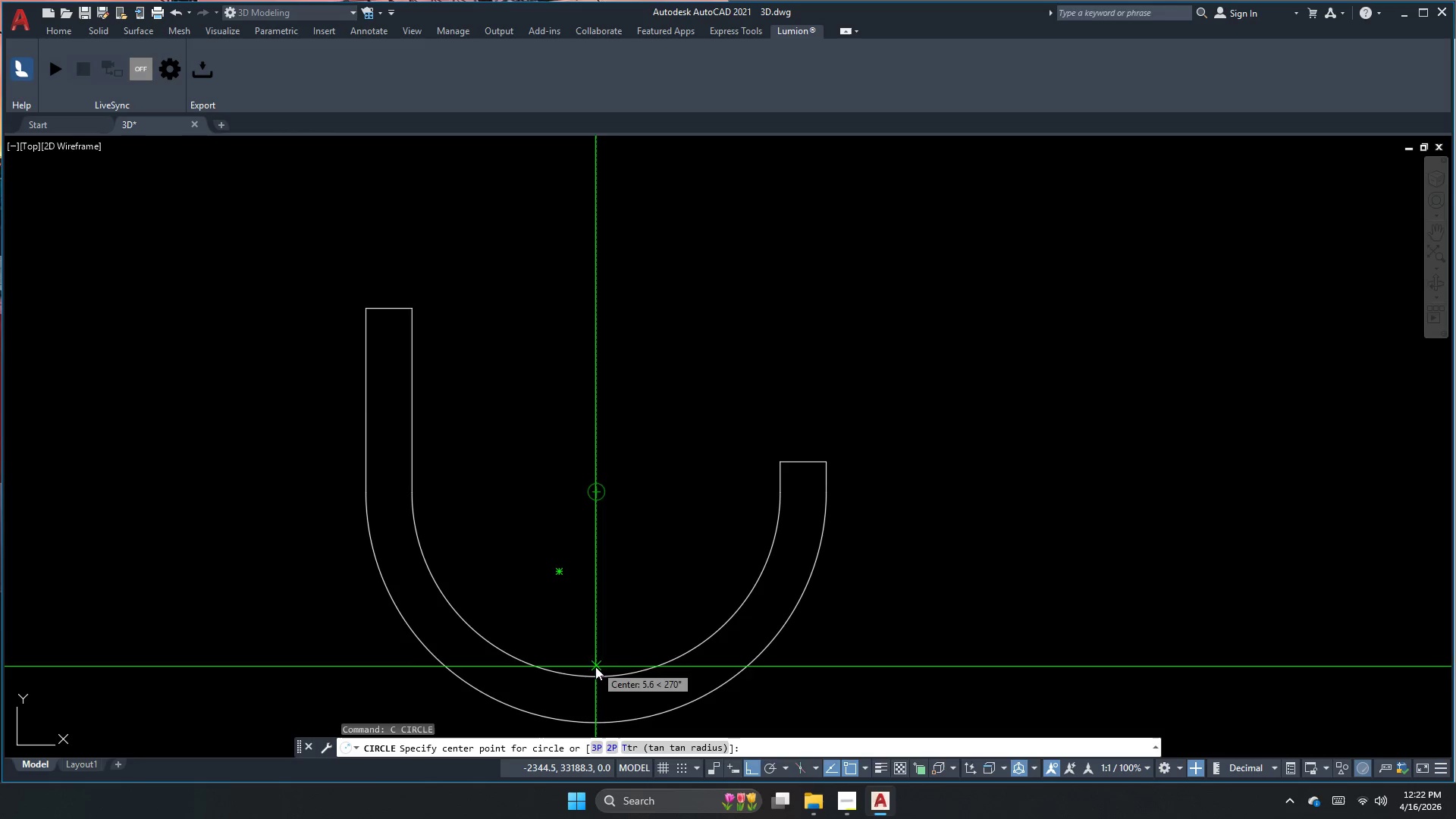 
left_click_drag(start_coordinate=[595, 675], to_coordinate=[596, 666])
 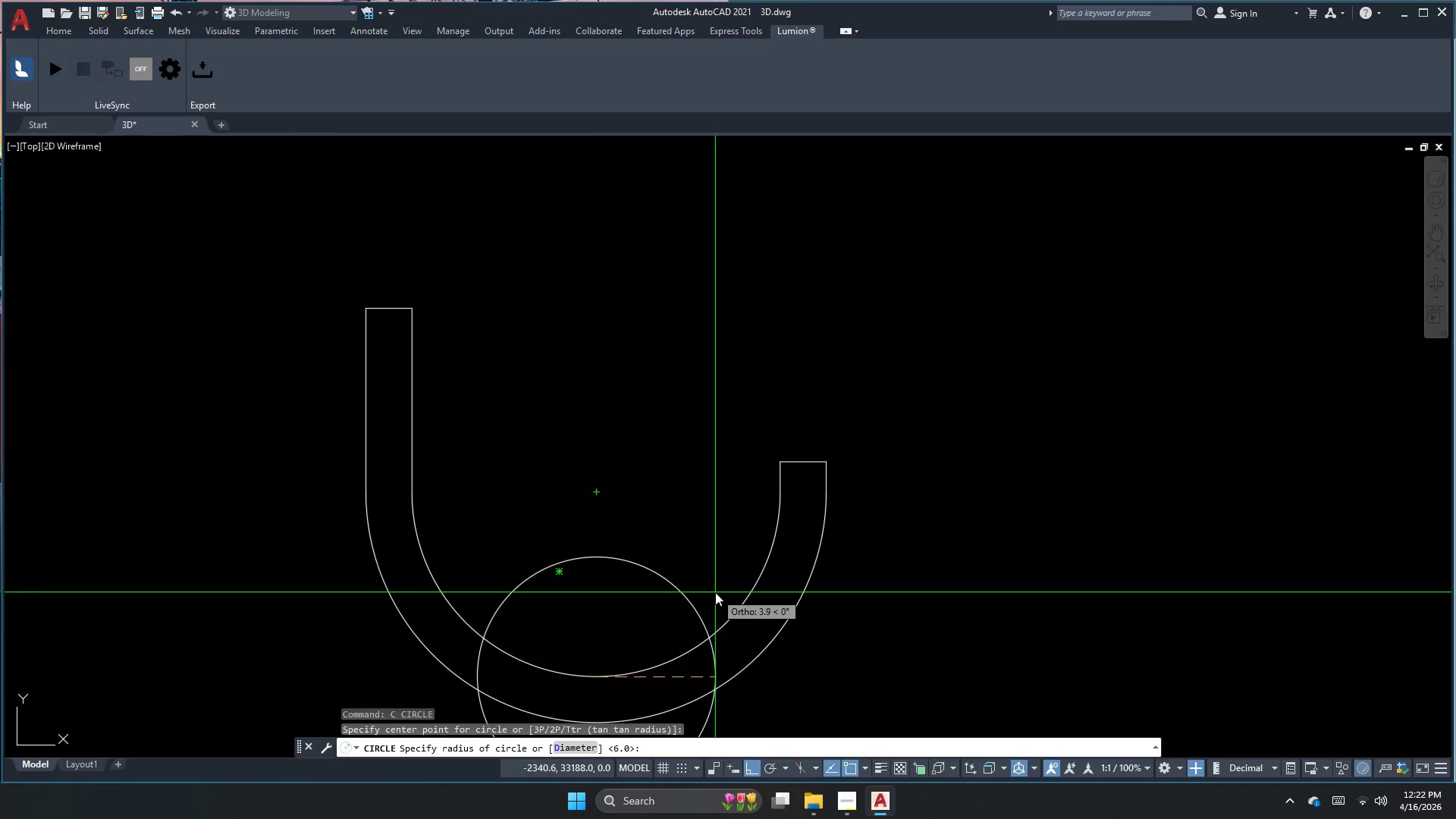 
key(D)
 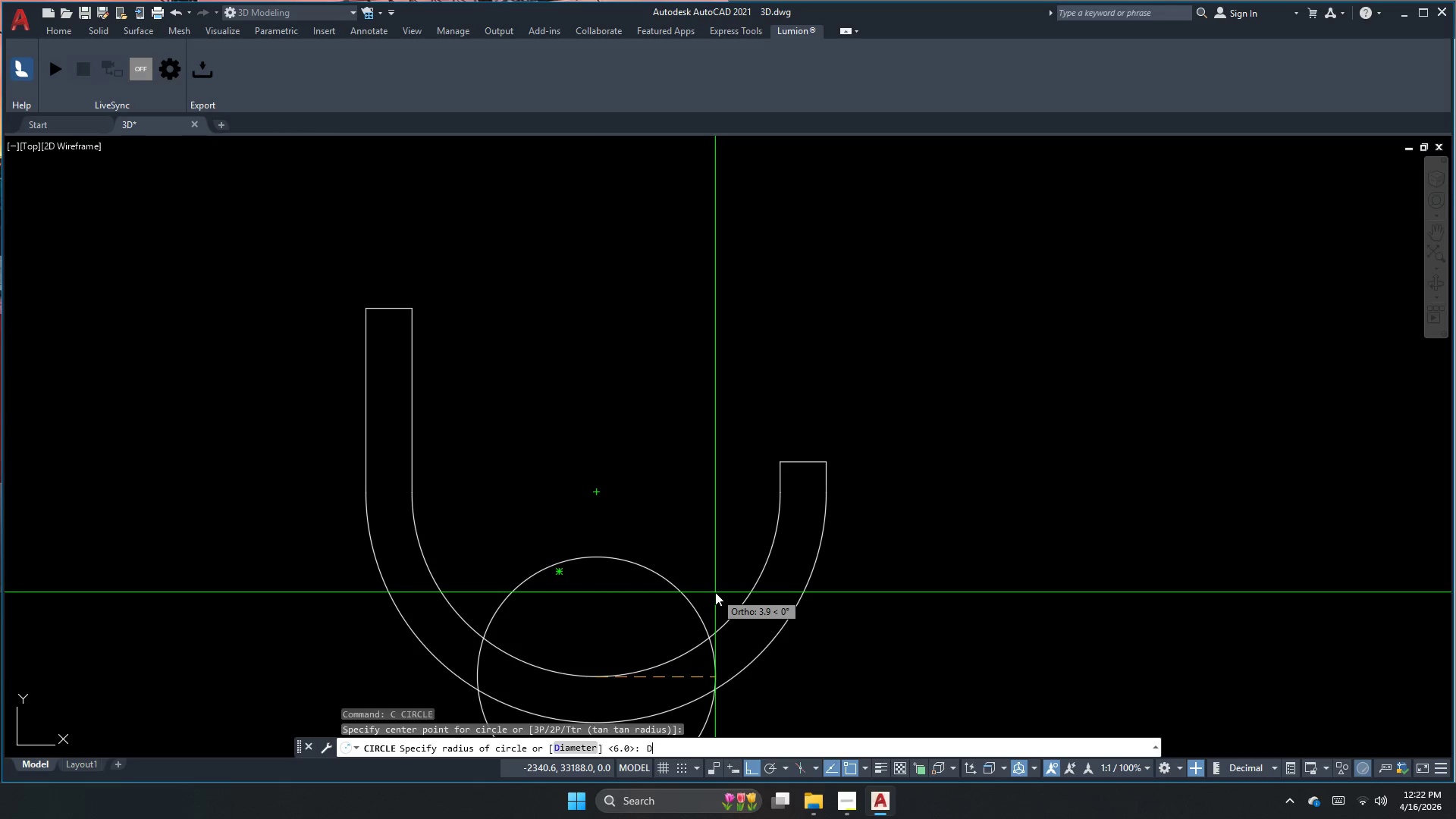 
key(Space)
 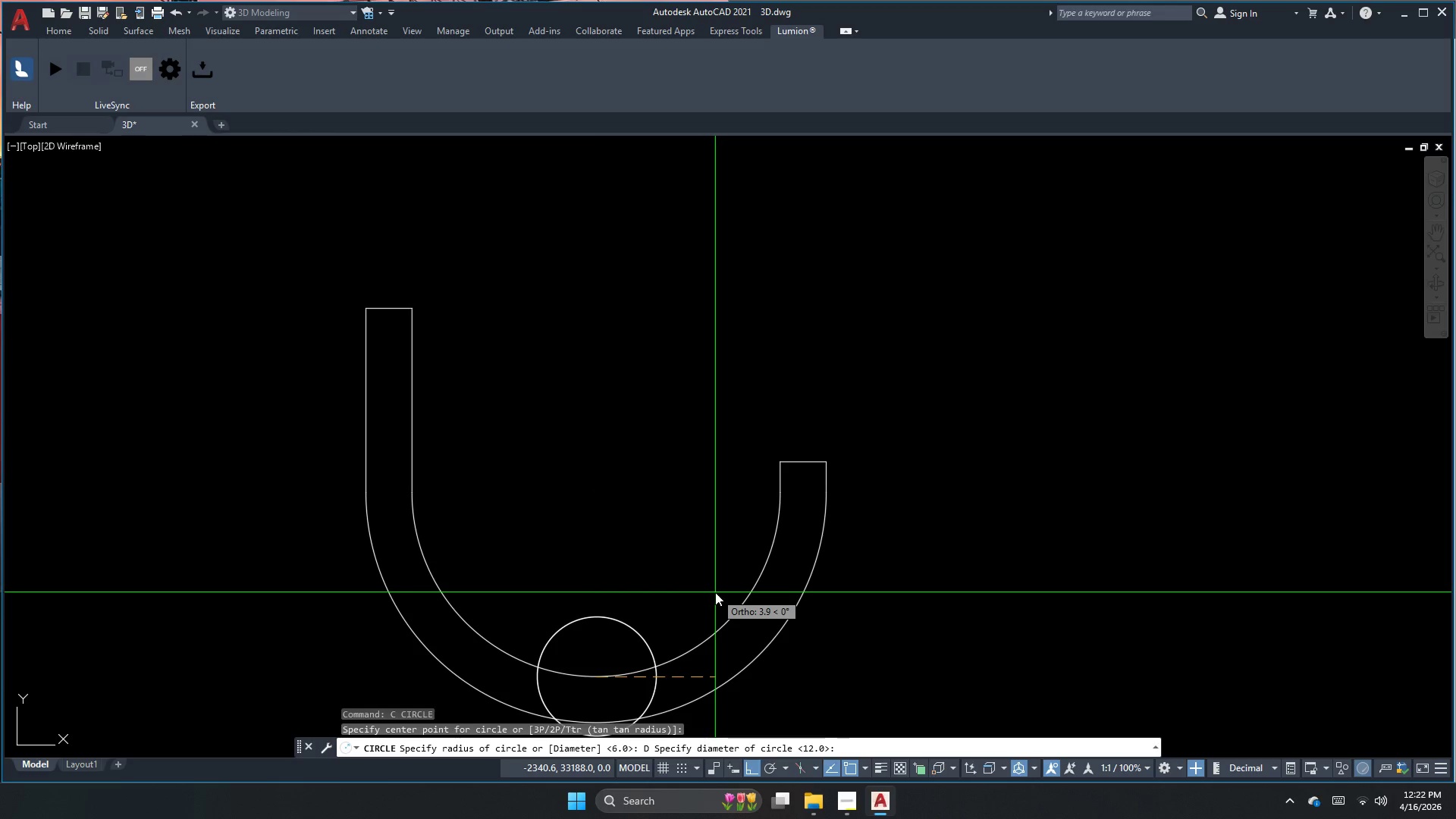 
key(Numpad1)
 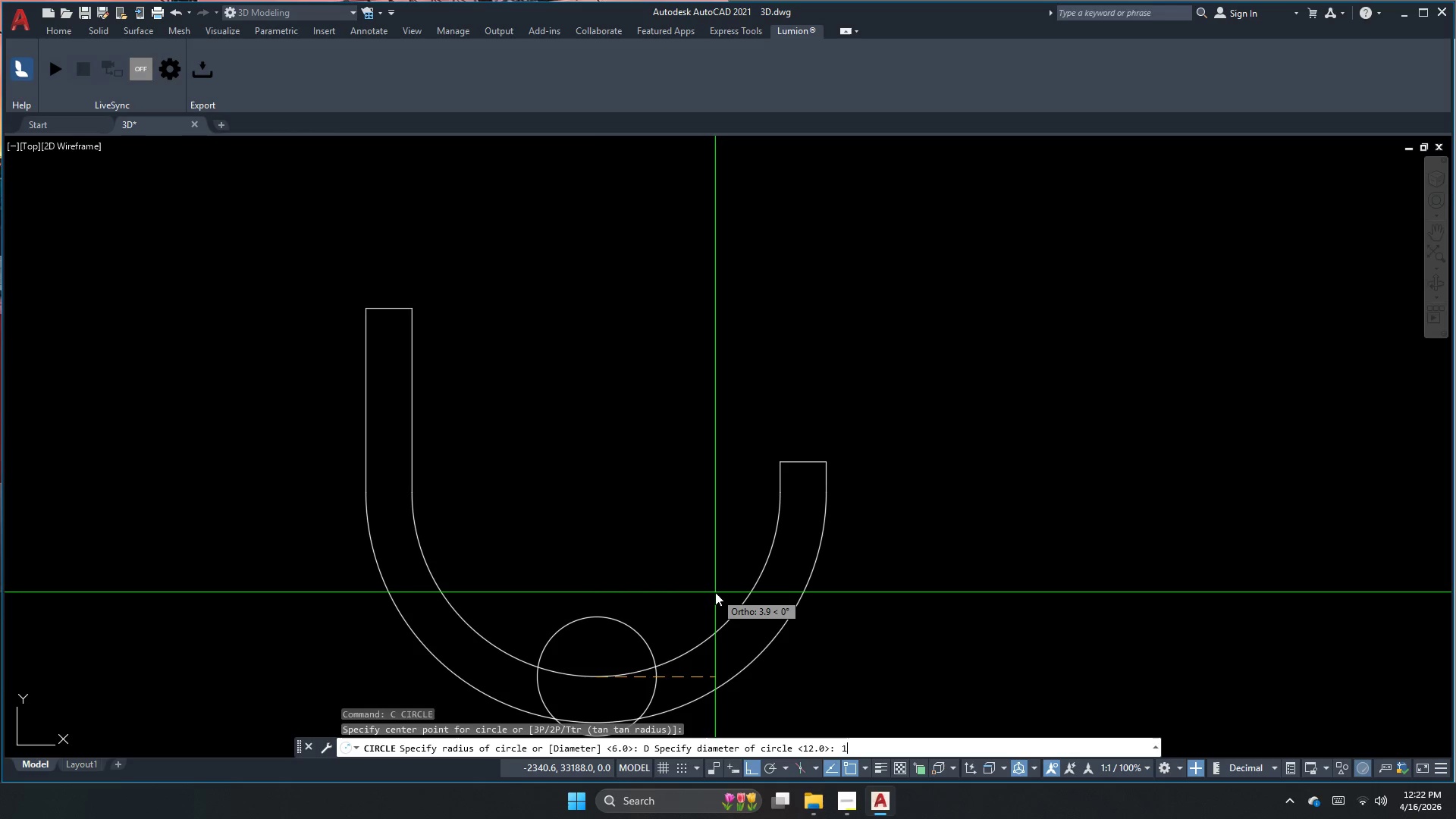 
key(Numpad0)
 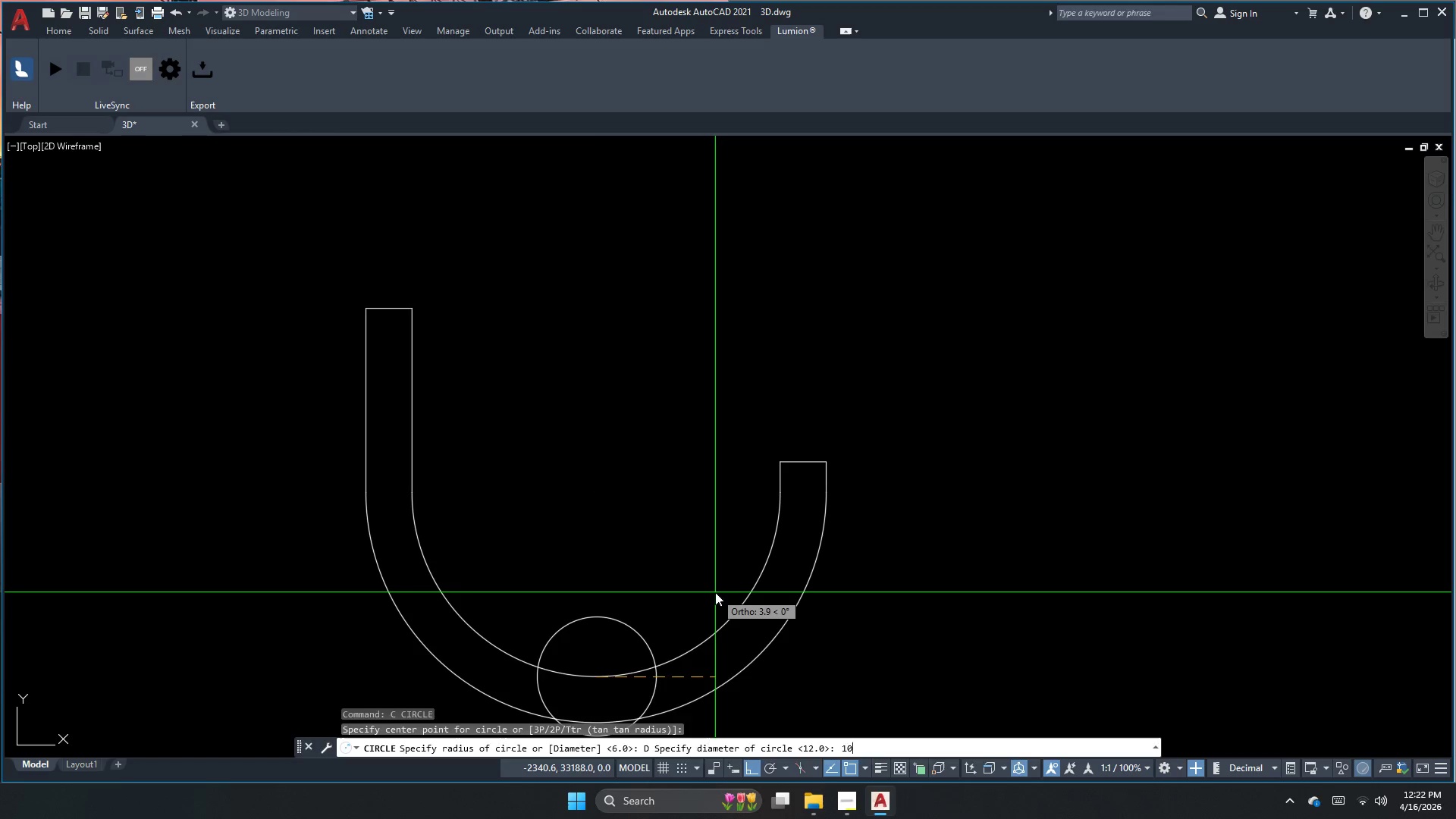 
key(NumpadEnter)
 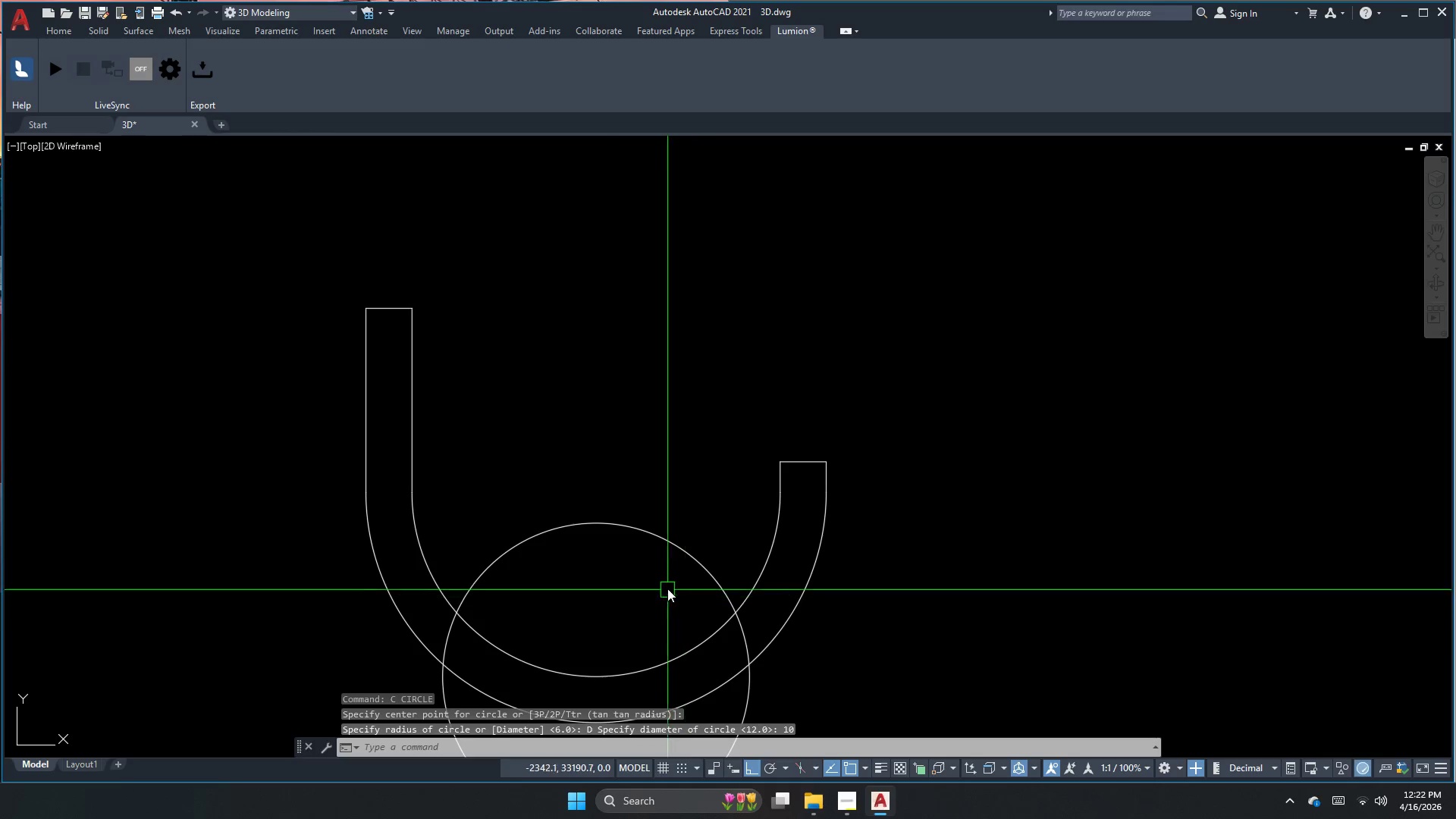 
left_click_drag(start_coordinate=[667, 573], to_coordinate=[667, 551])
 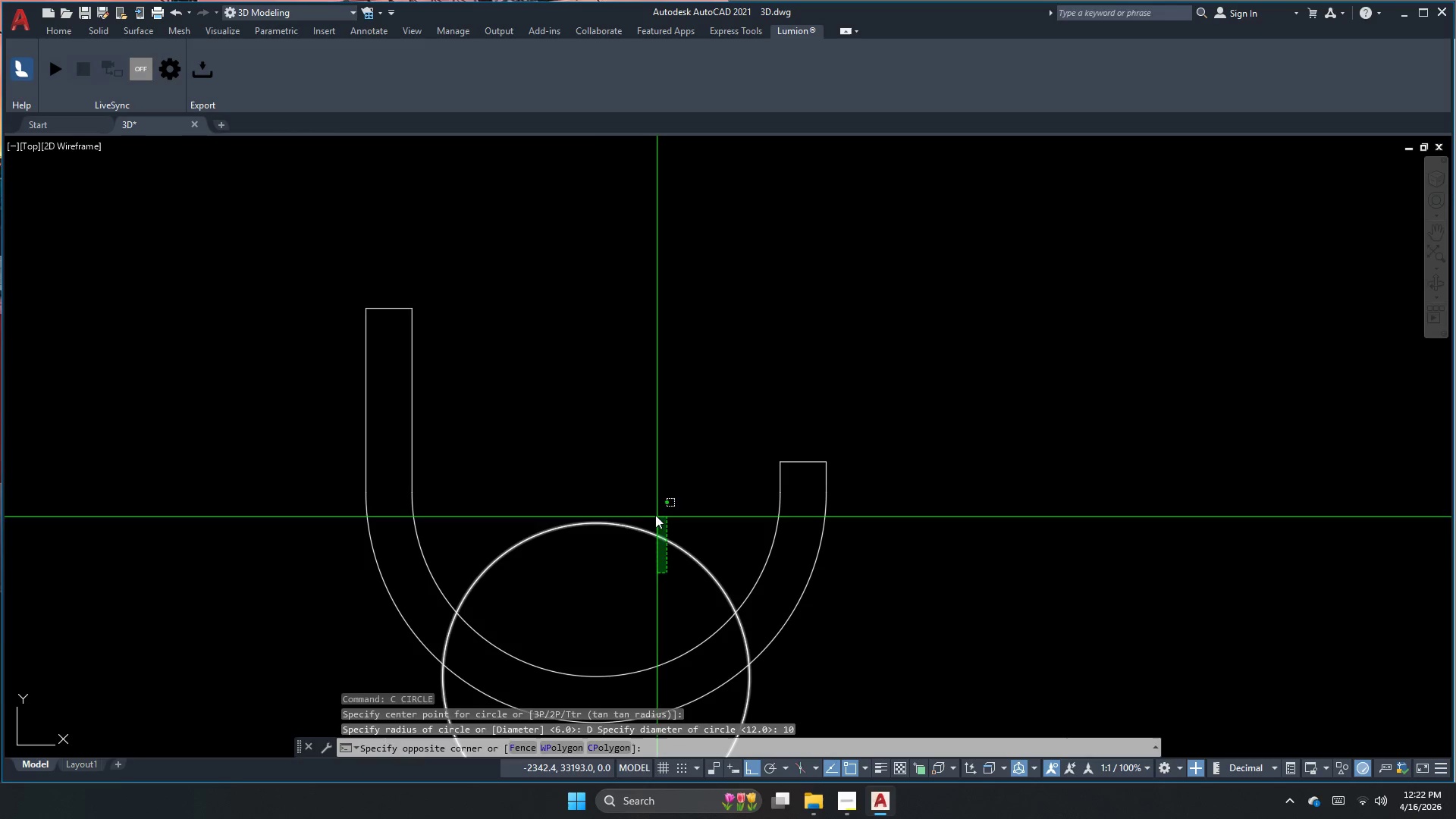 
double_click([651, 506])
 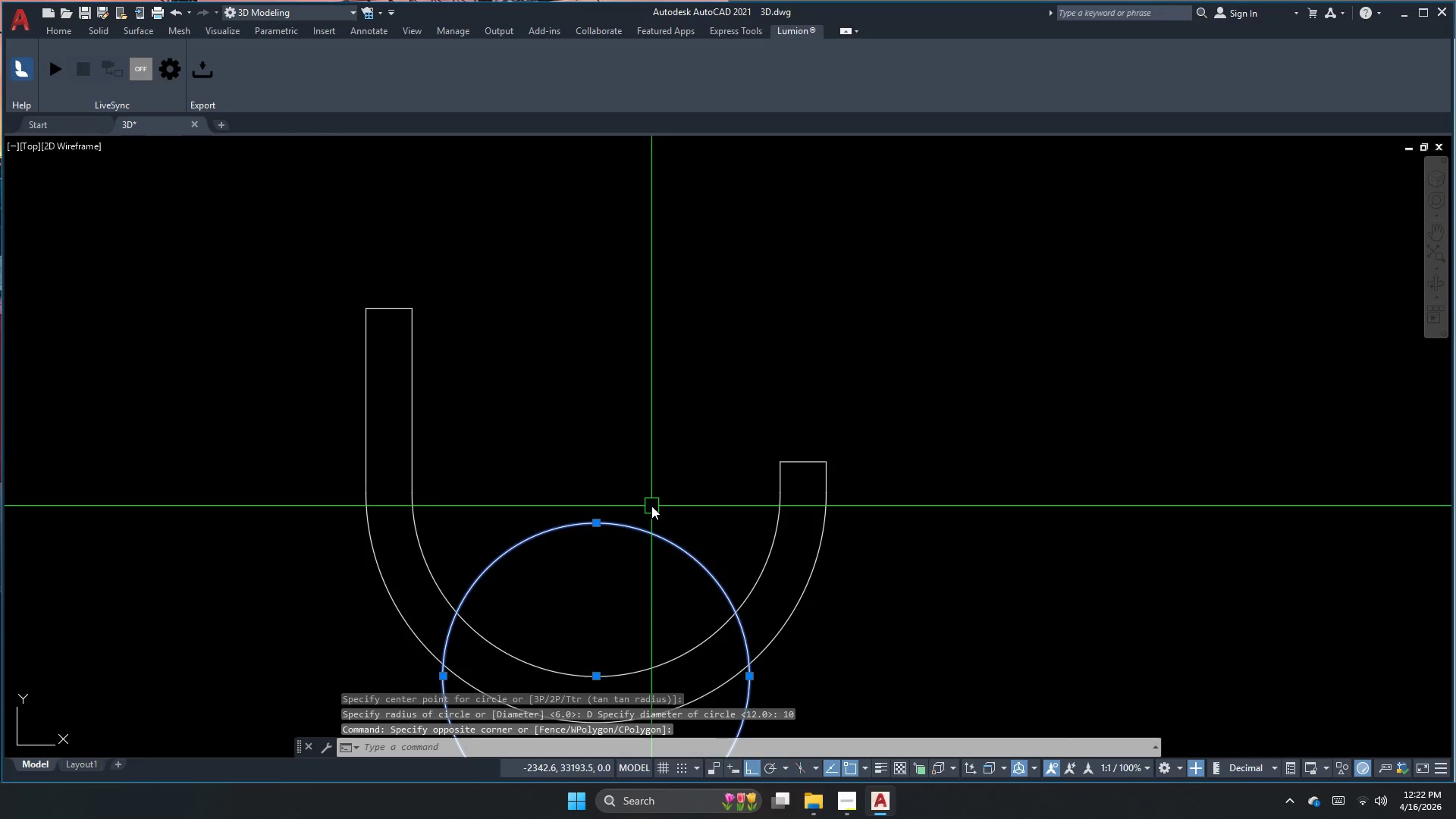 
key(M)
 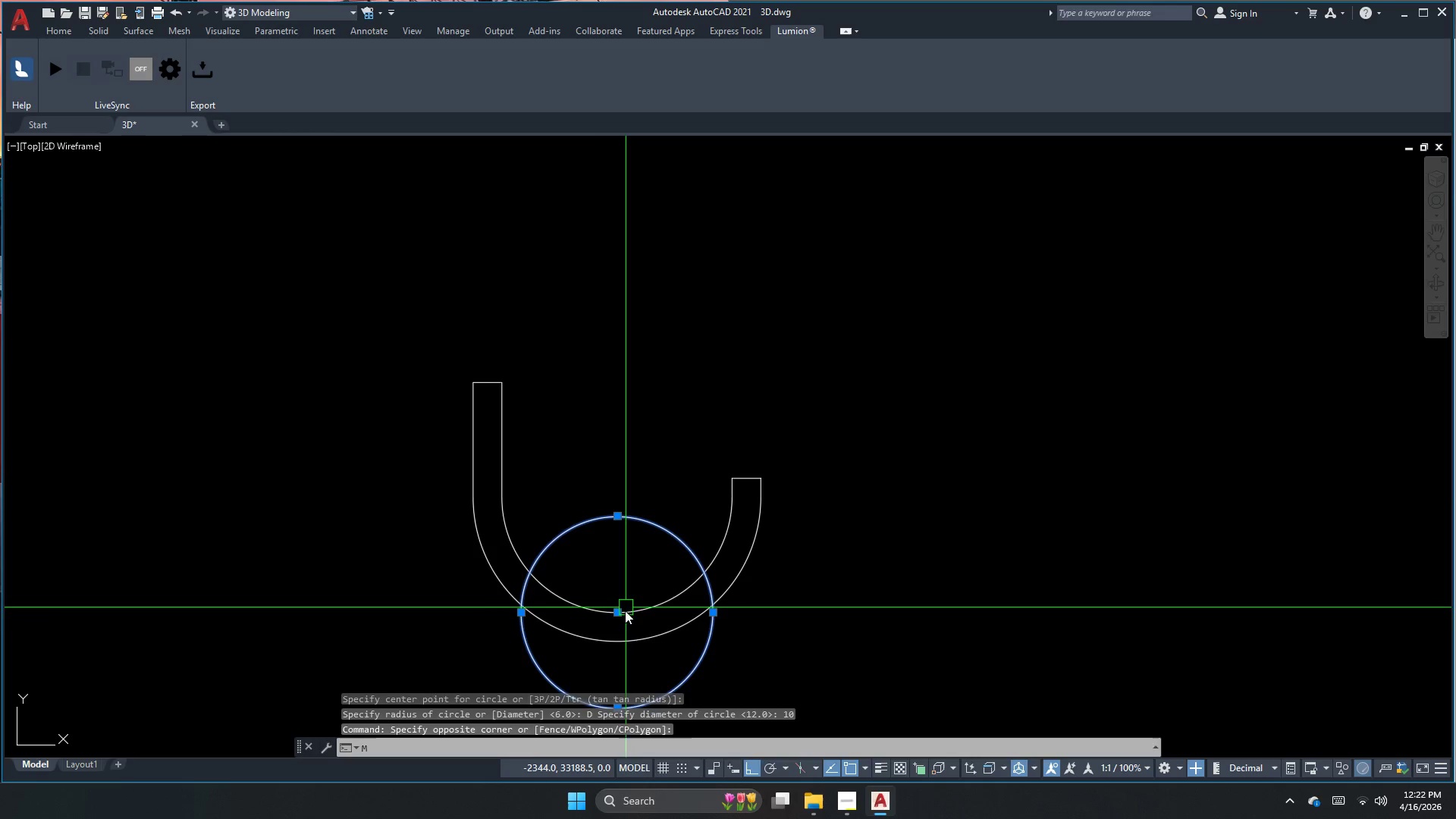 
scroll: coordinate [651, 506], scroll_direction: down, amount: 1.0
 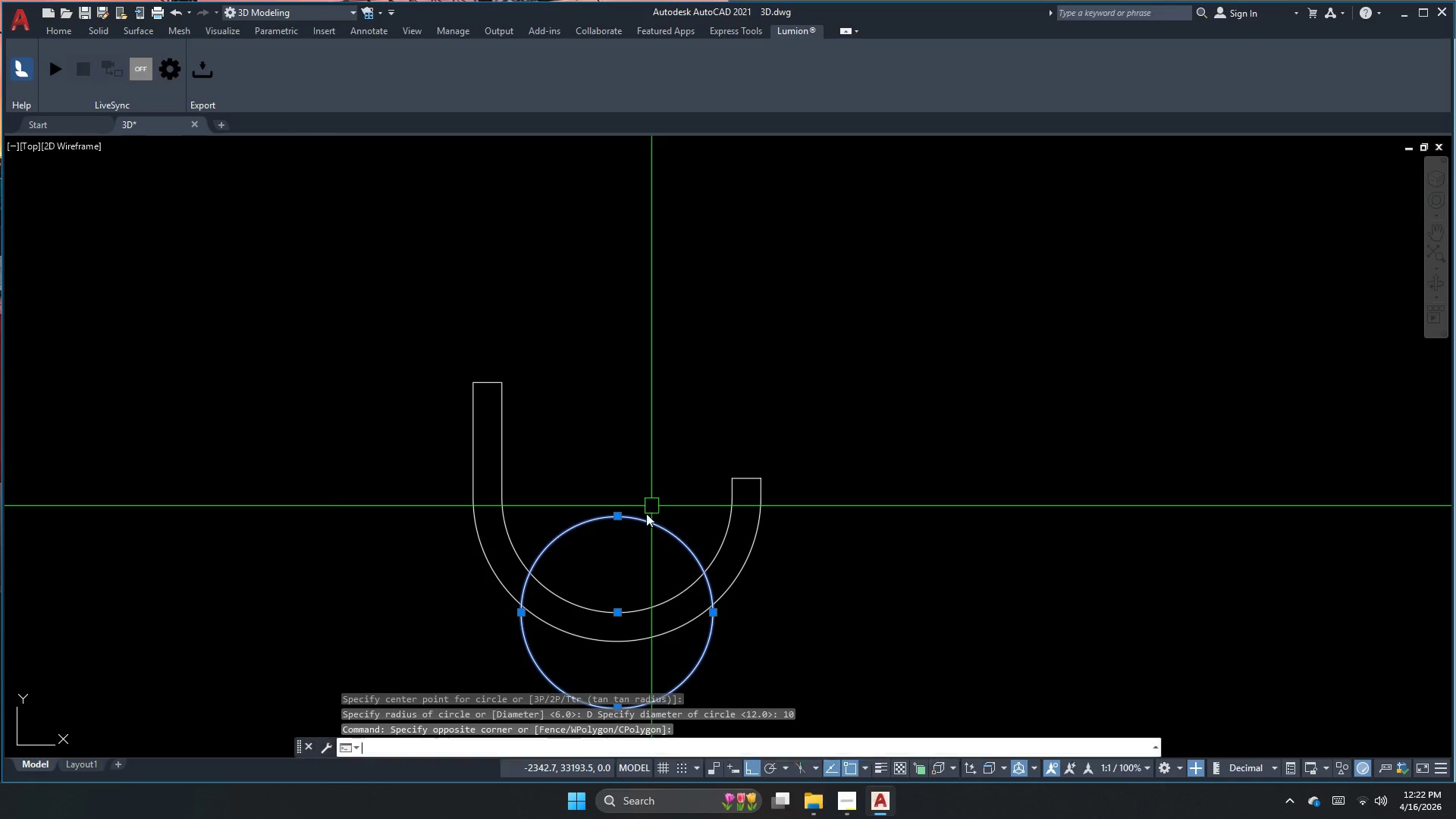 
key(Space)
 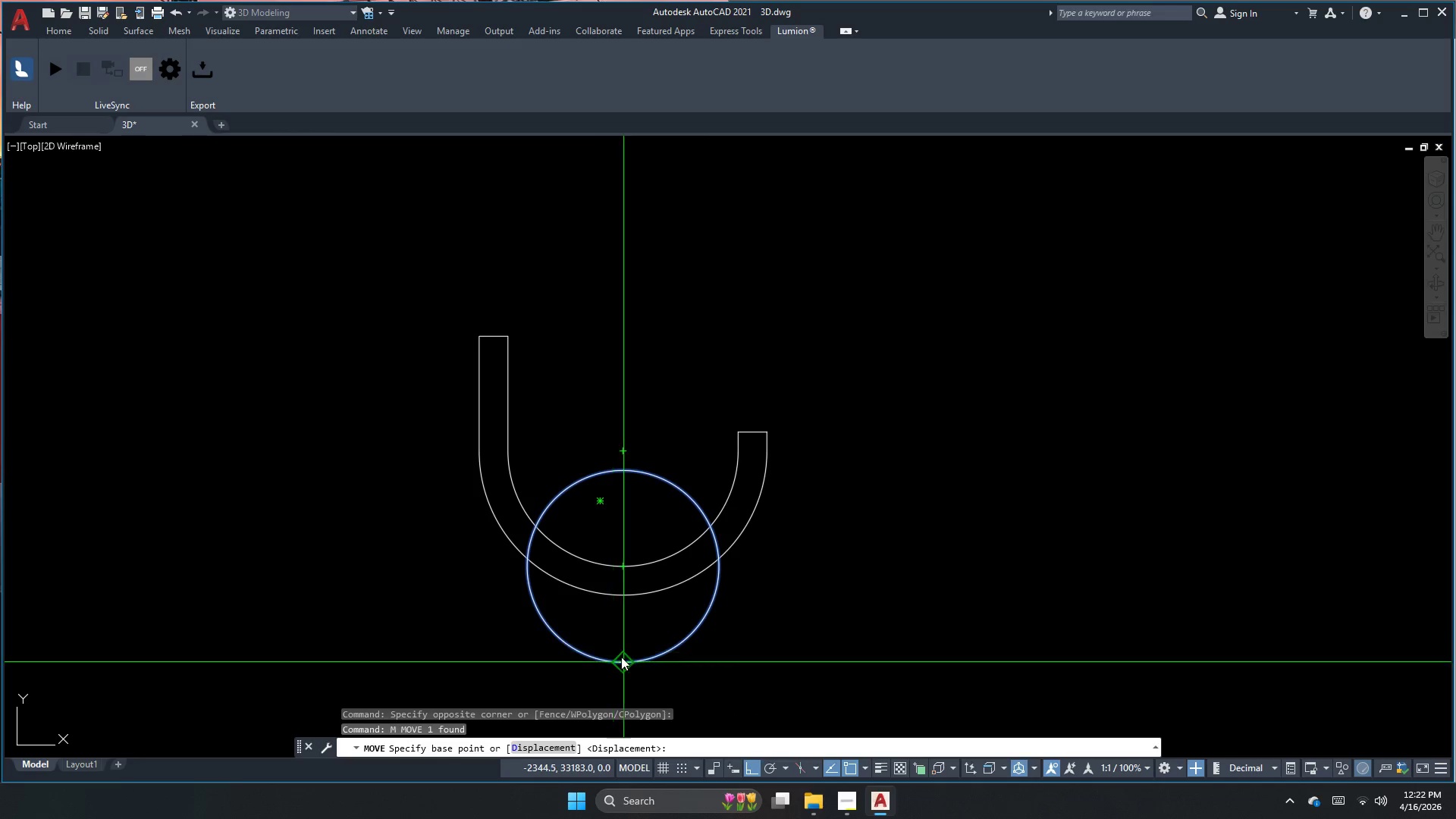 
left_click_drag(start_coordinate=[626, 658], to_coordinate=[626, 641])
 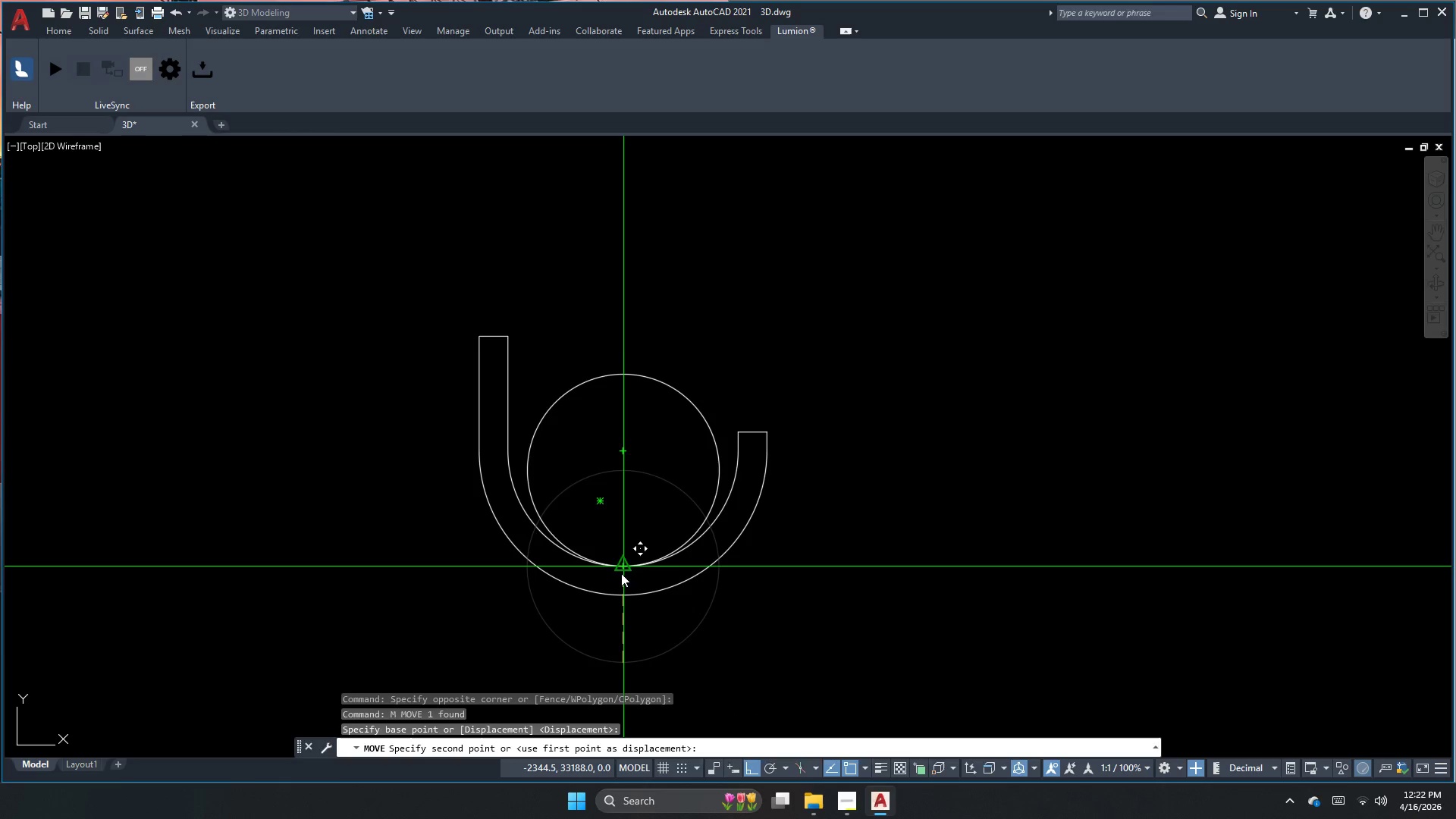 
left_click([622, 573])
 